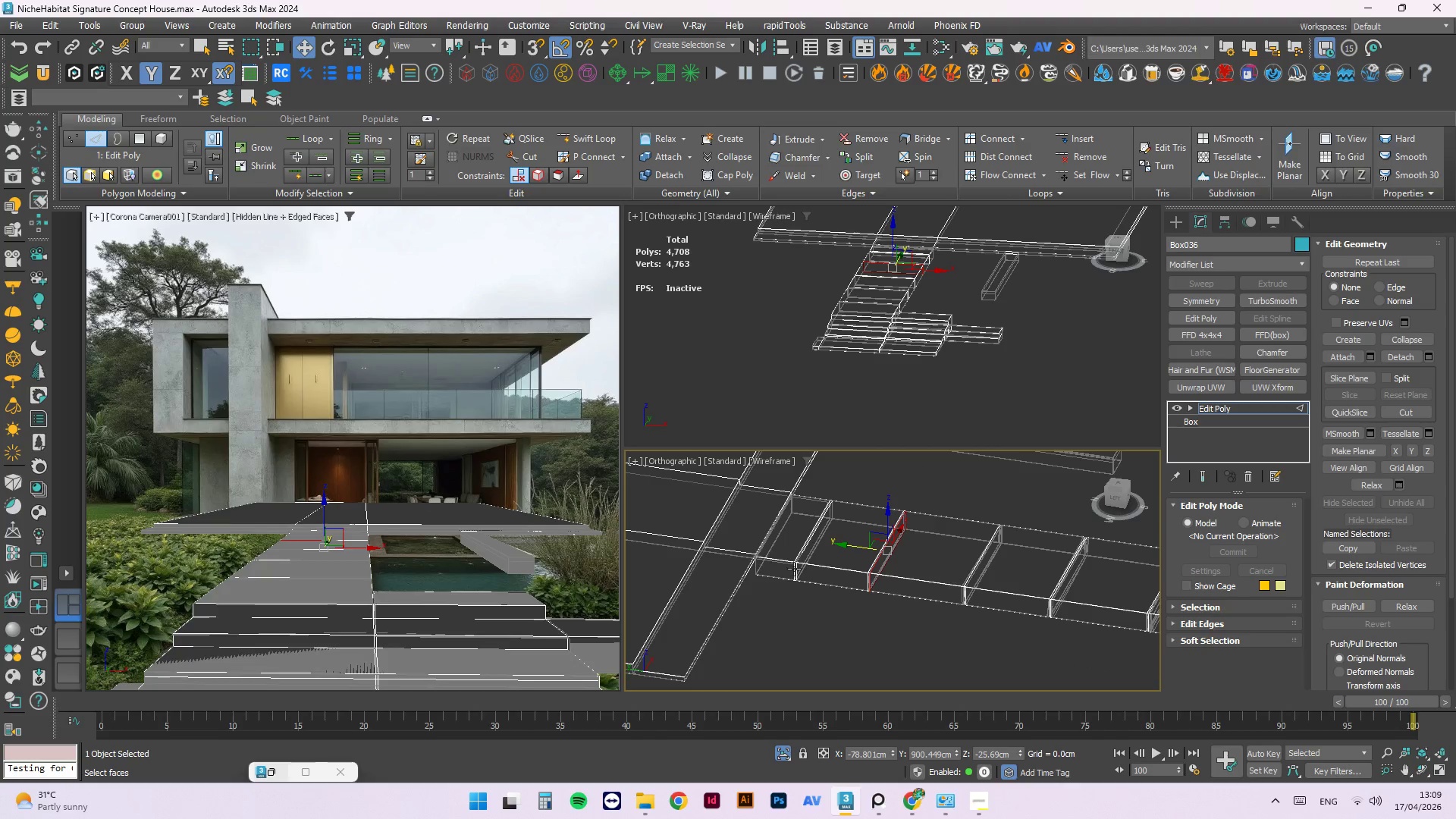 
scroll: coordinate [766, 557], scroll_direction: none, amount: 0.0
 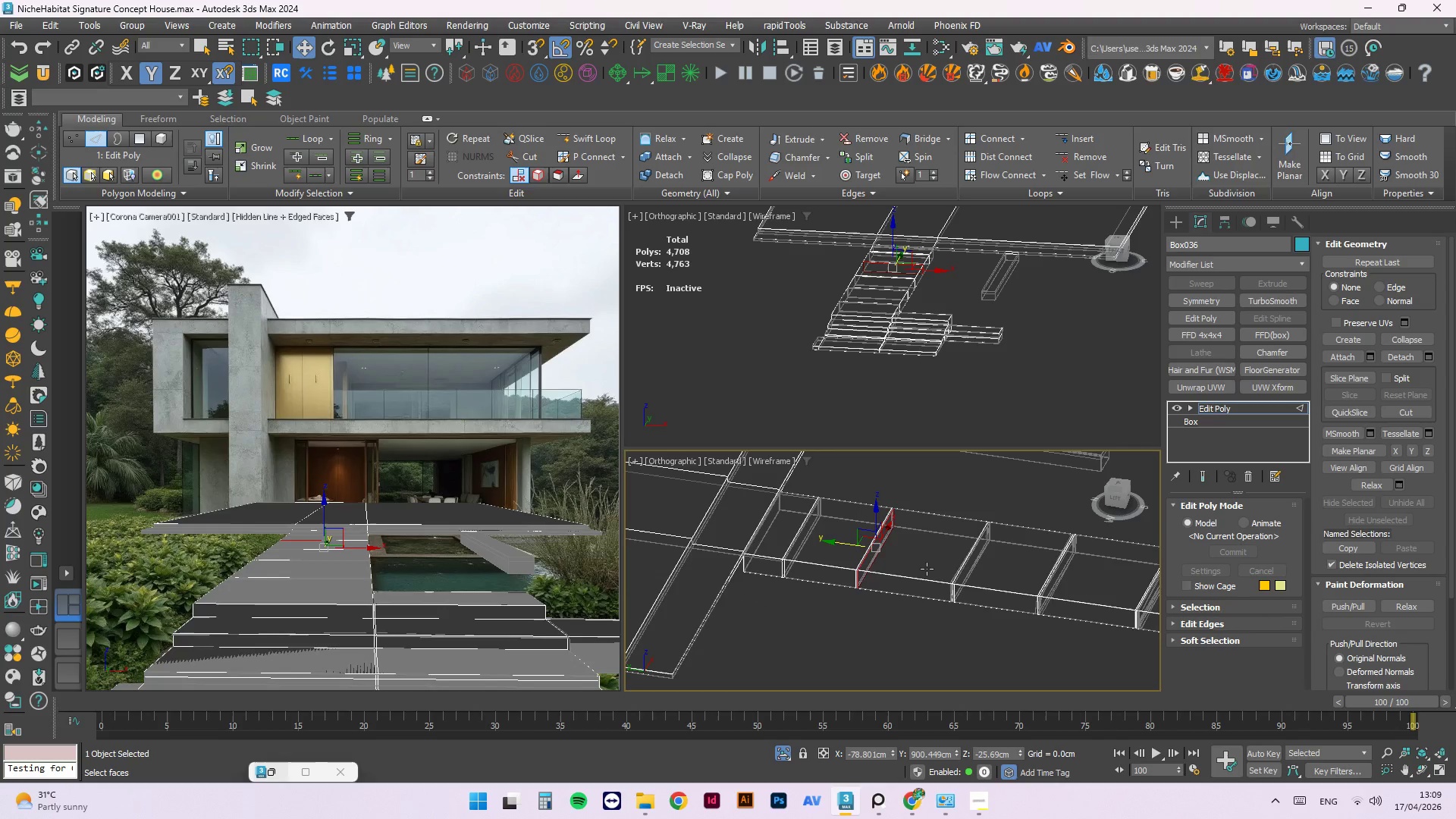 
left_click([946, 579])
 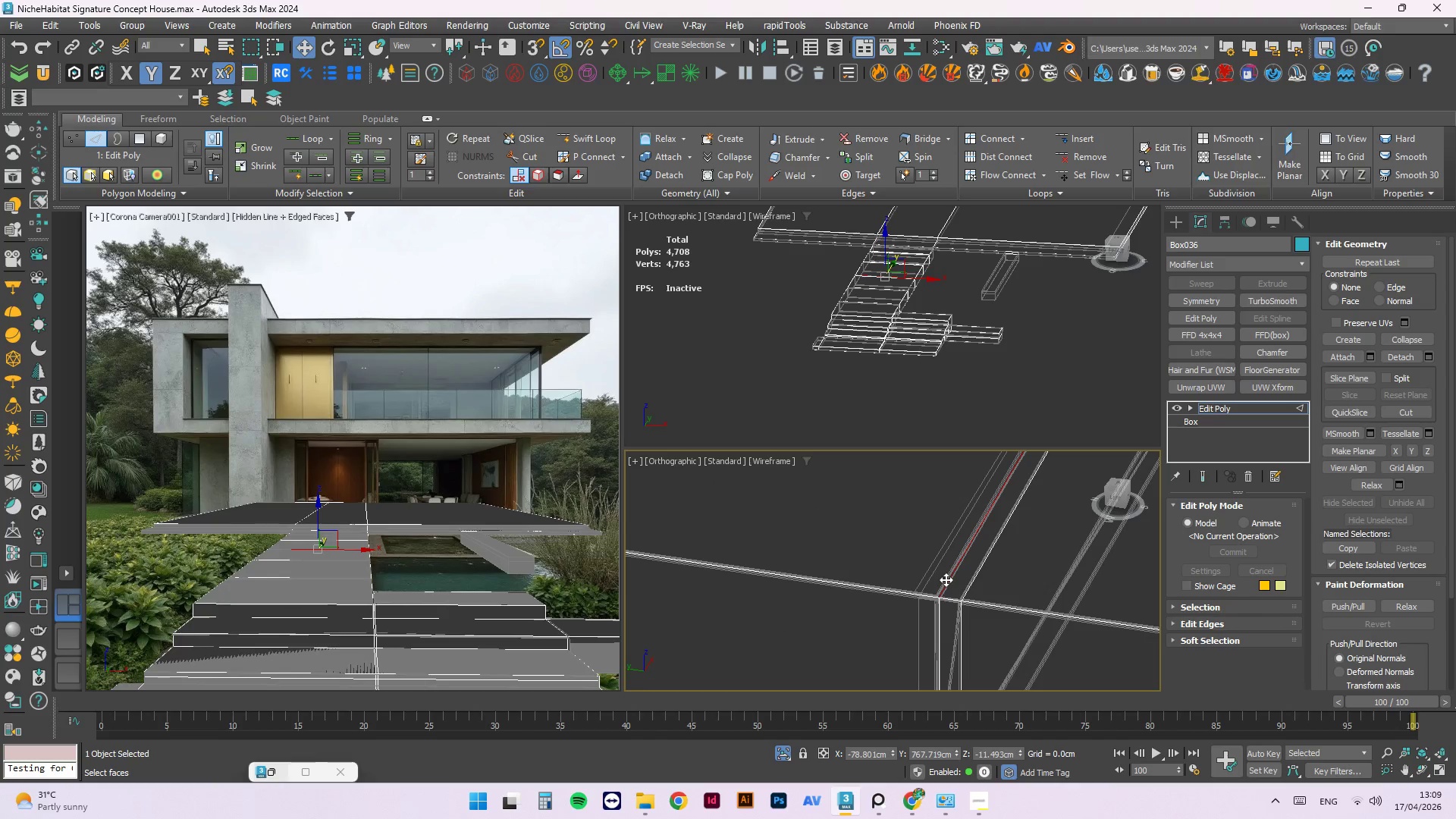 
scroll: coordinate [950, 601], scroll_direction: up, amount: 7.0
 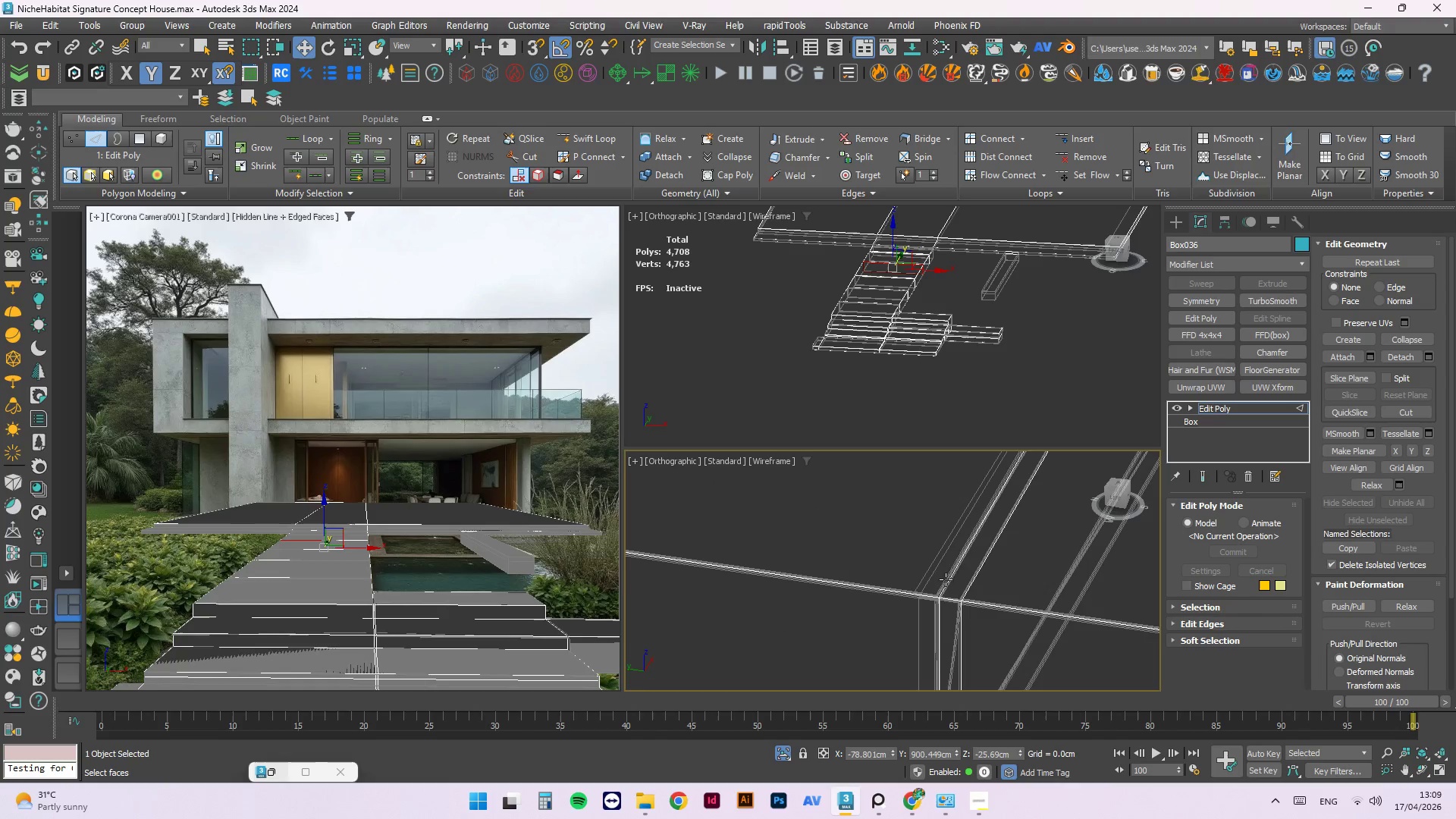 
double_click([946, 579])
 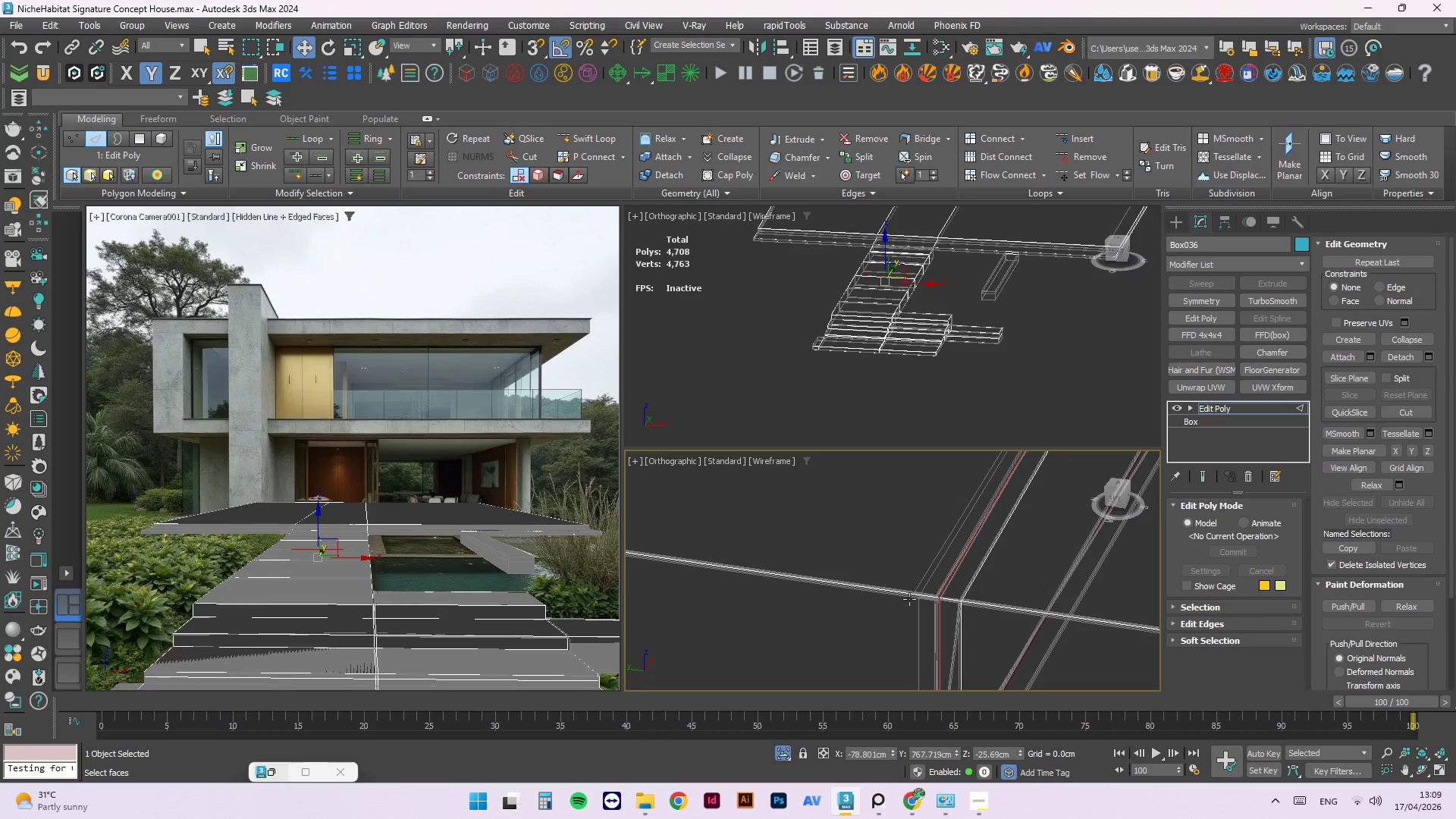 
scroll: coordinate [906, 607], scroll_direction: down, amount: 3.0
 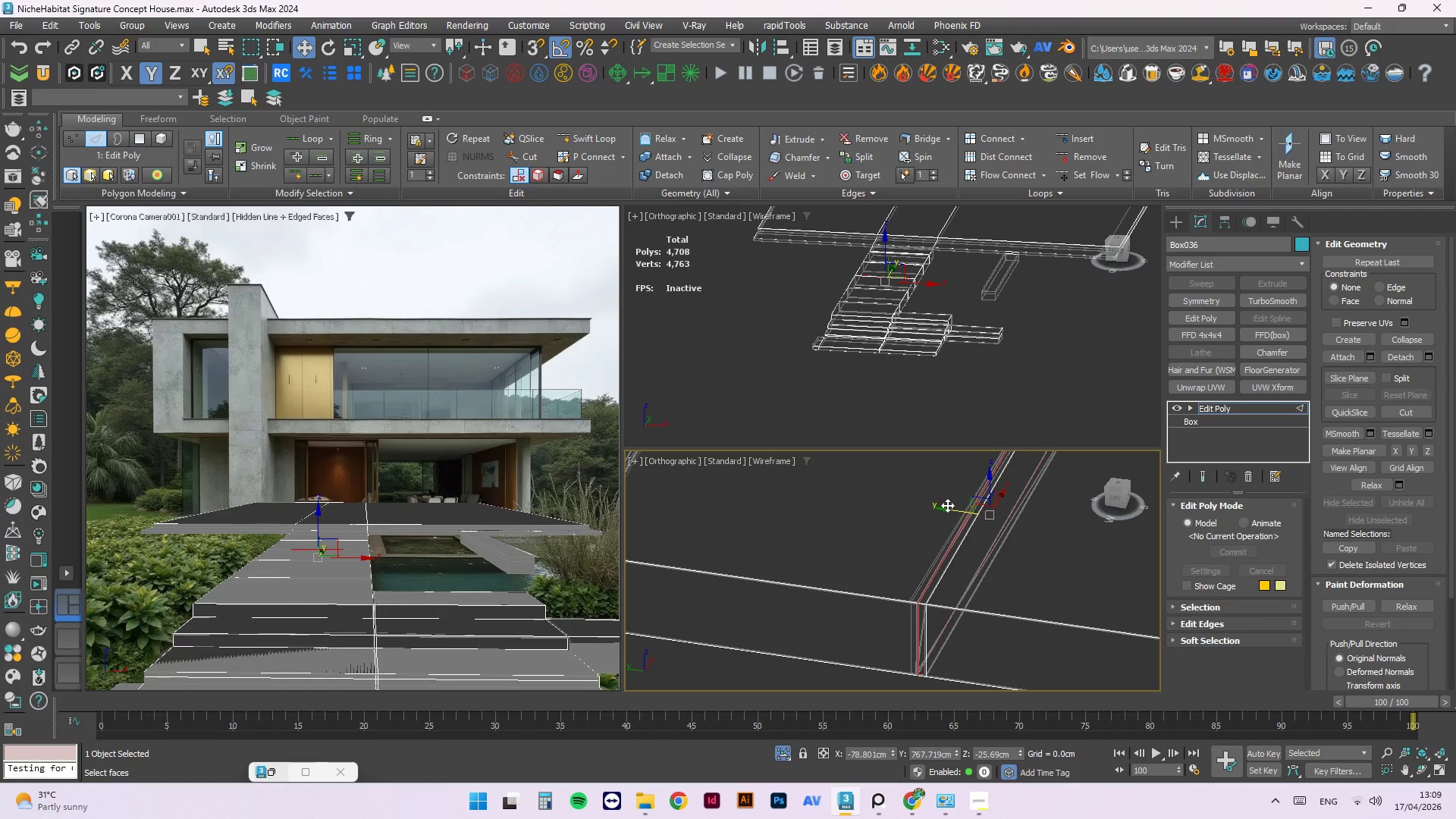 
left_click_drag(start_coordinate=[945, 510], to_coordinate=[939, 517])
 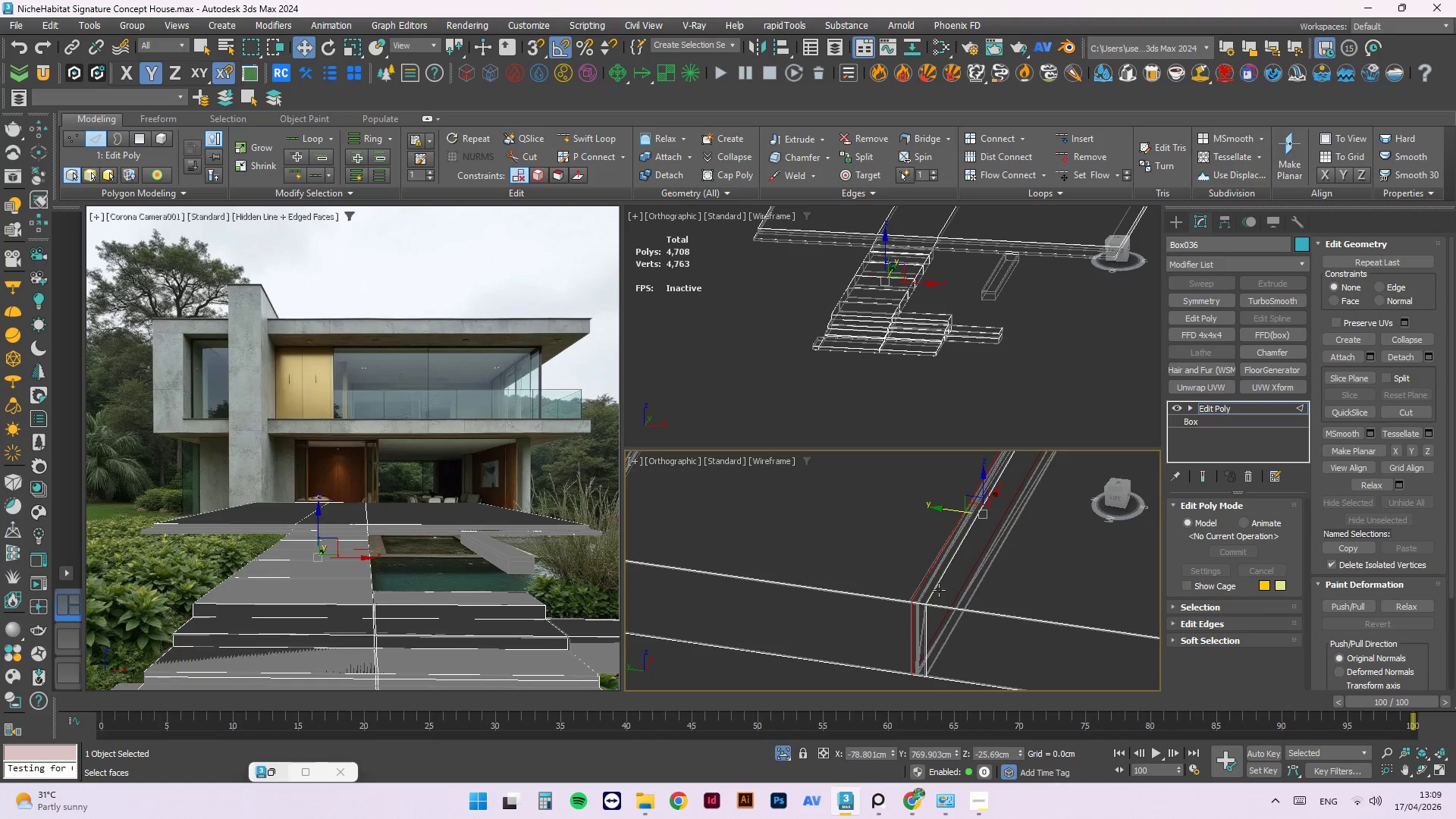 
left_click([929, 586])
 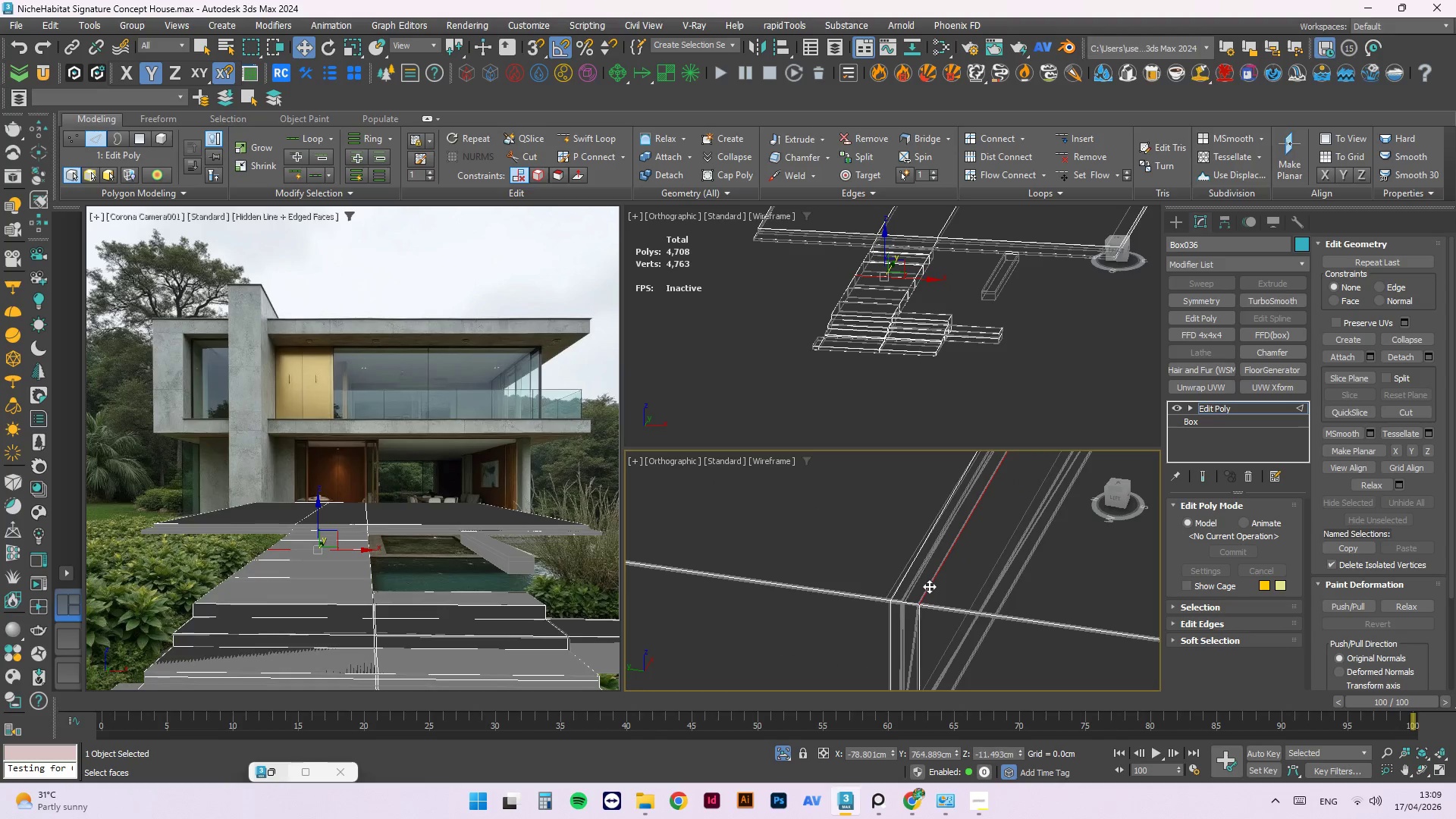 
scroll: coordinate [933, 604], scroll_direction: up, amount: 2.0
 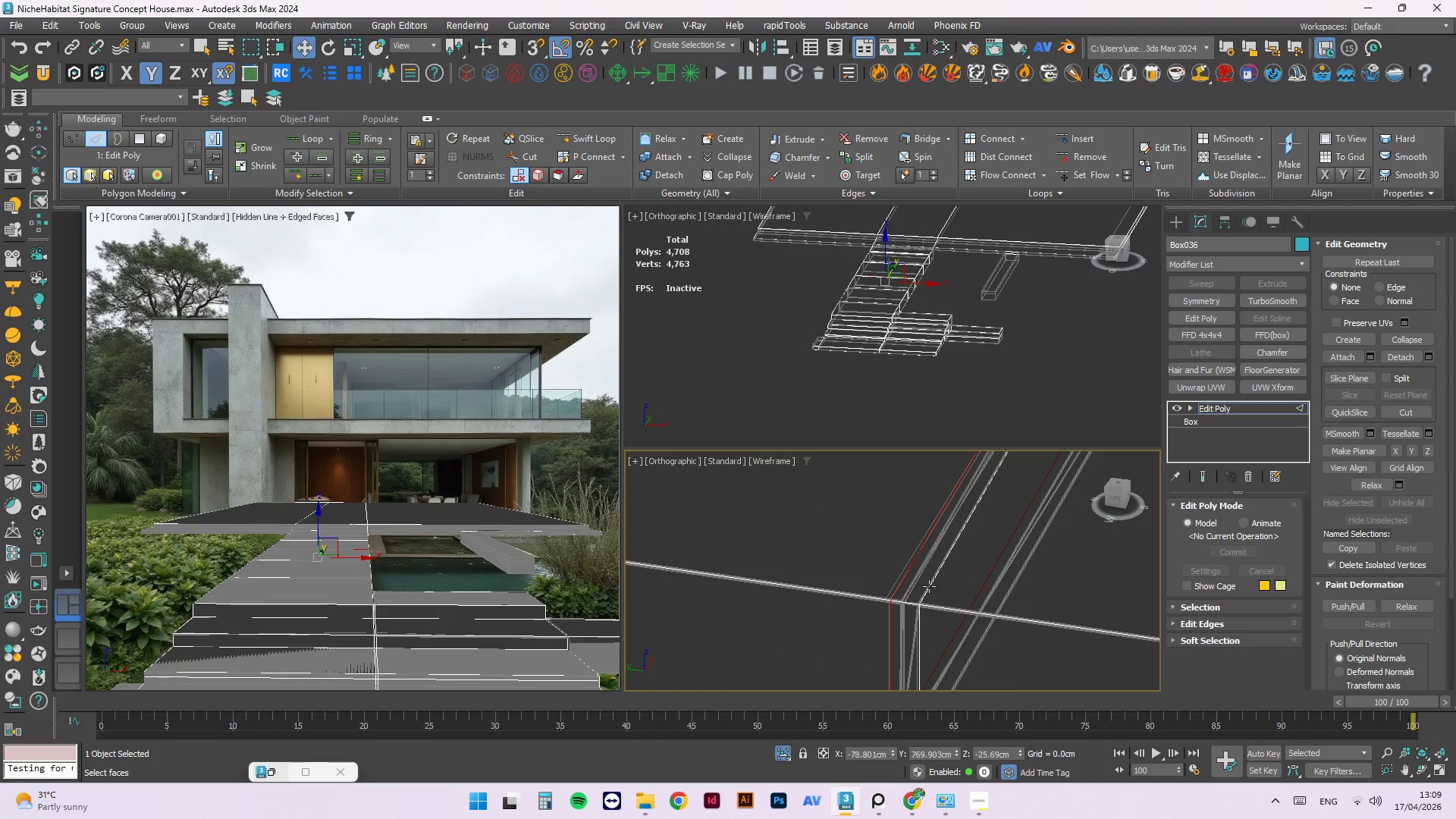 
double_click([929, 586])
 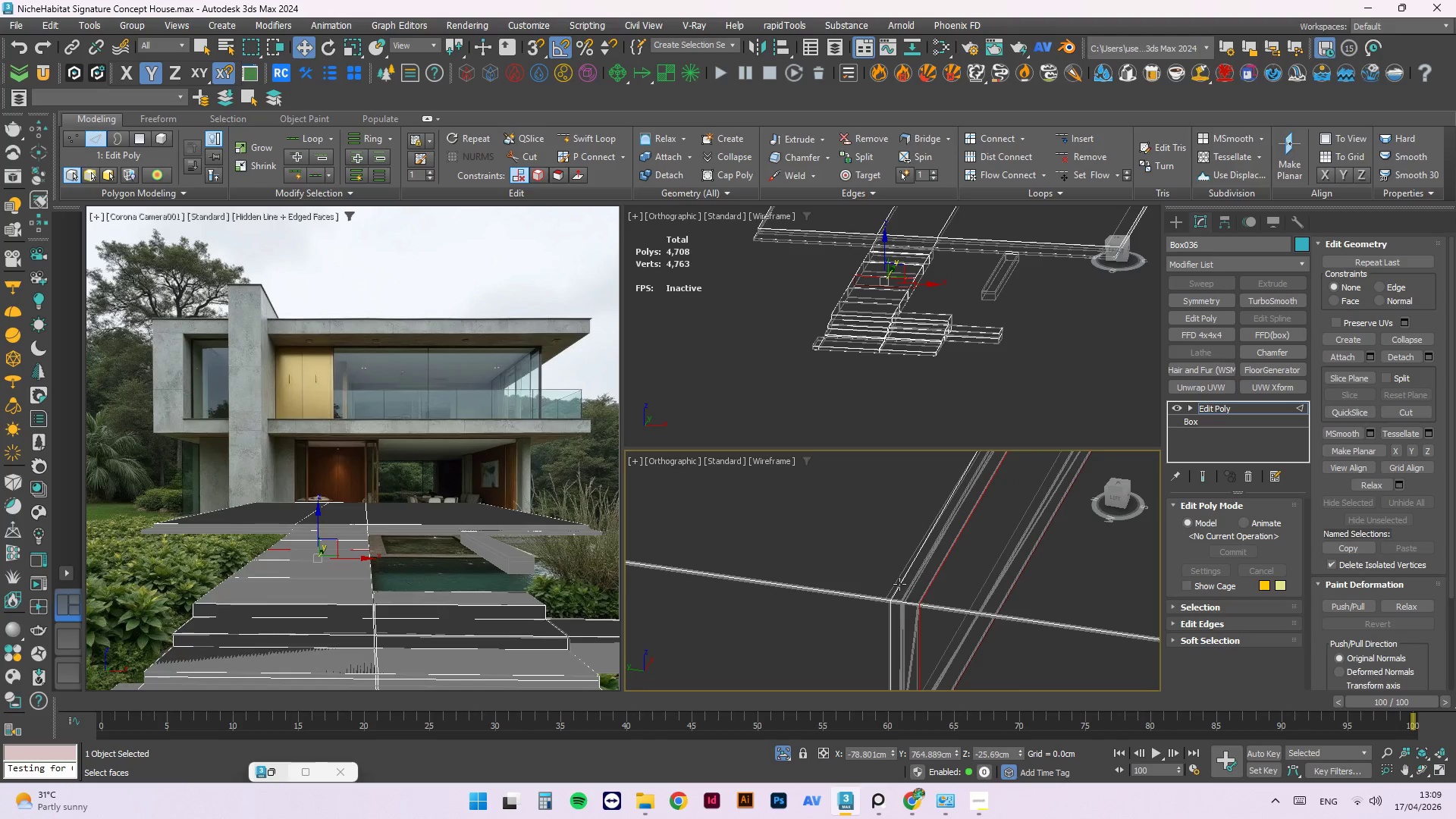 
scroll: coordinate [987, 620], scroll_direction: none, amount: 0.0
 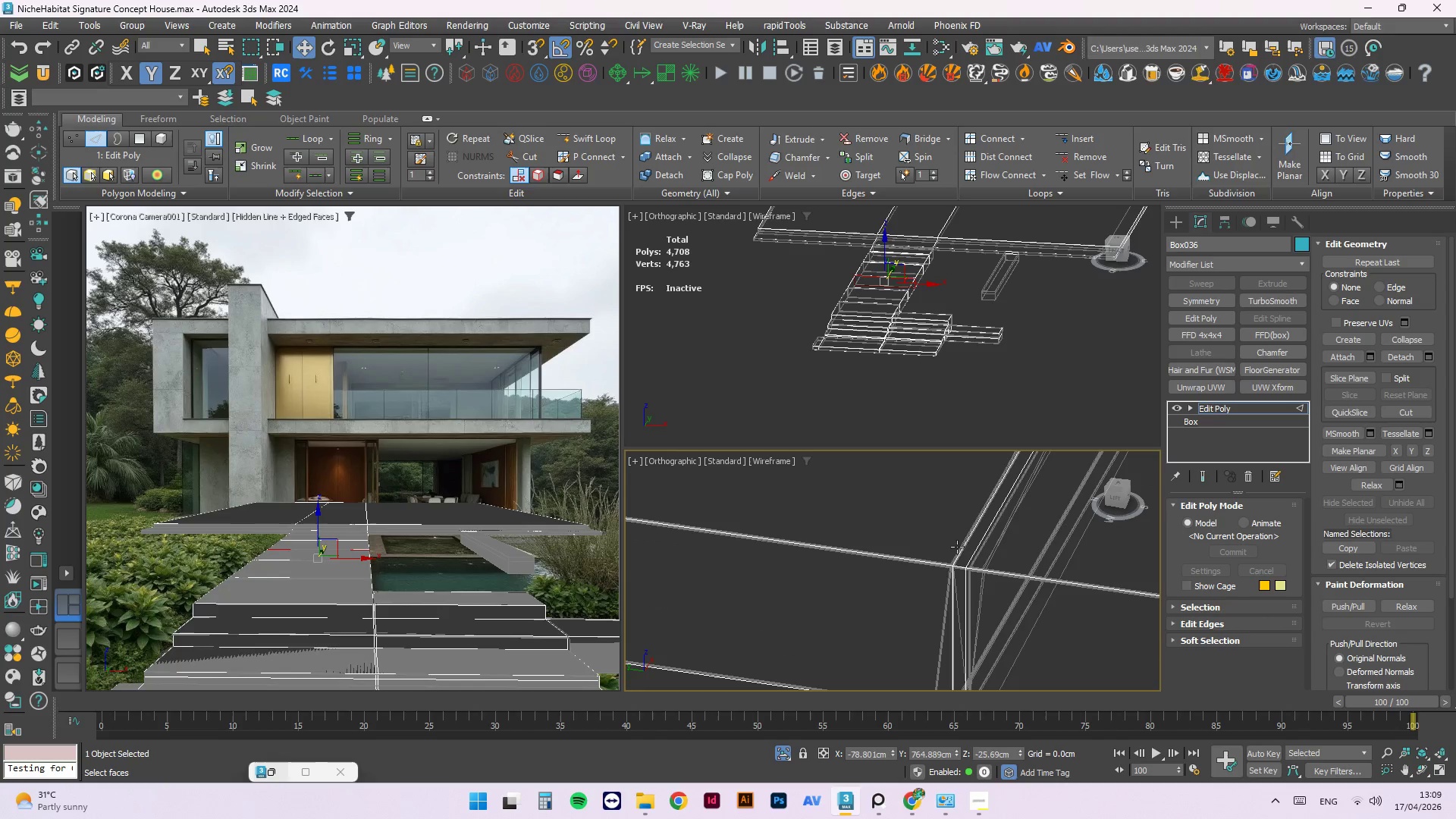 
double_click([962, 549])
 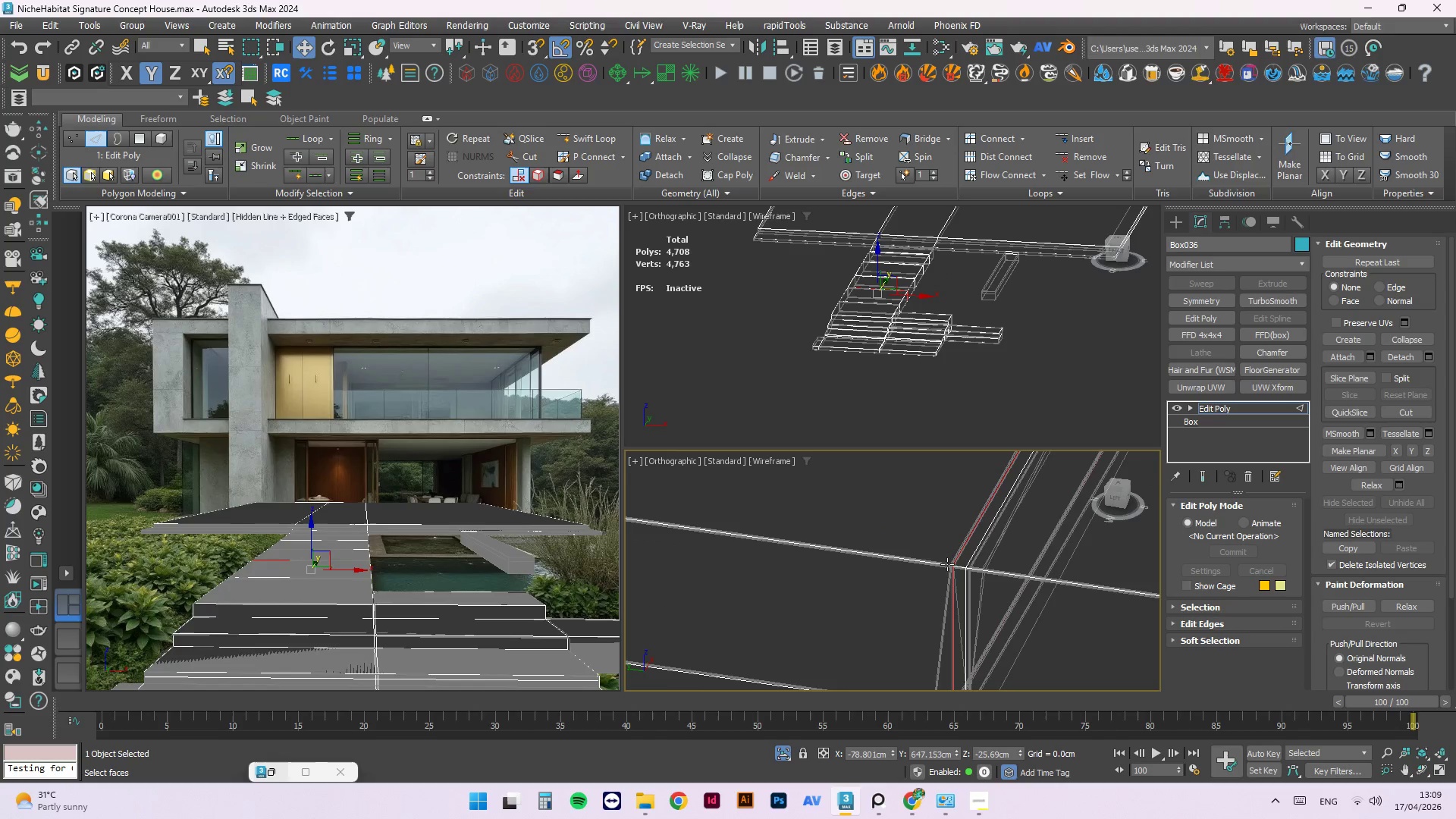 
scroll: coordinate [942, 620], scroll_direction: none, amount: 0.0
 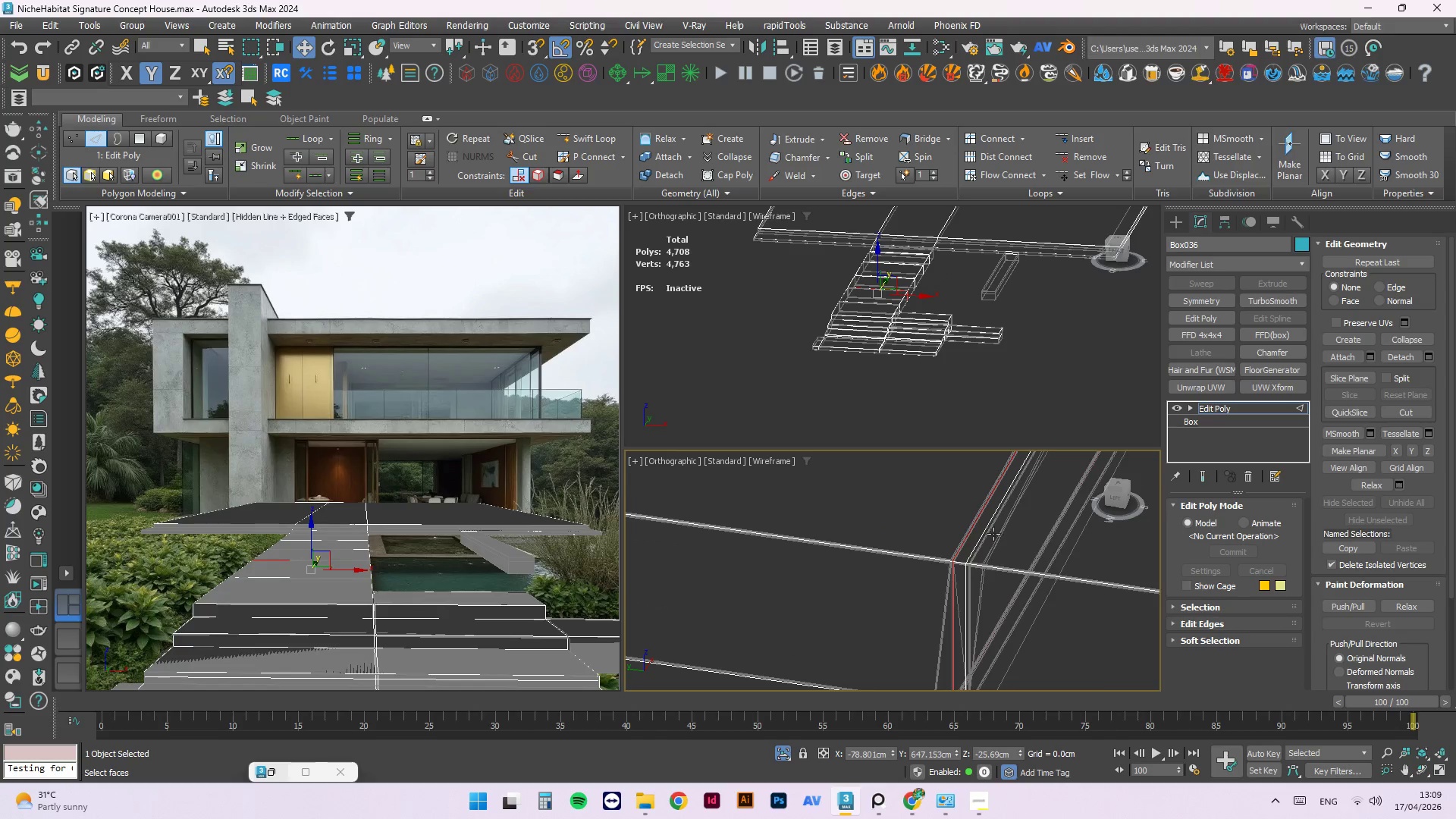 
scroll: coordinate [936, 584], scroll_direction: down, amount: 2.0
 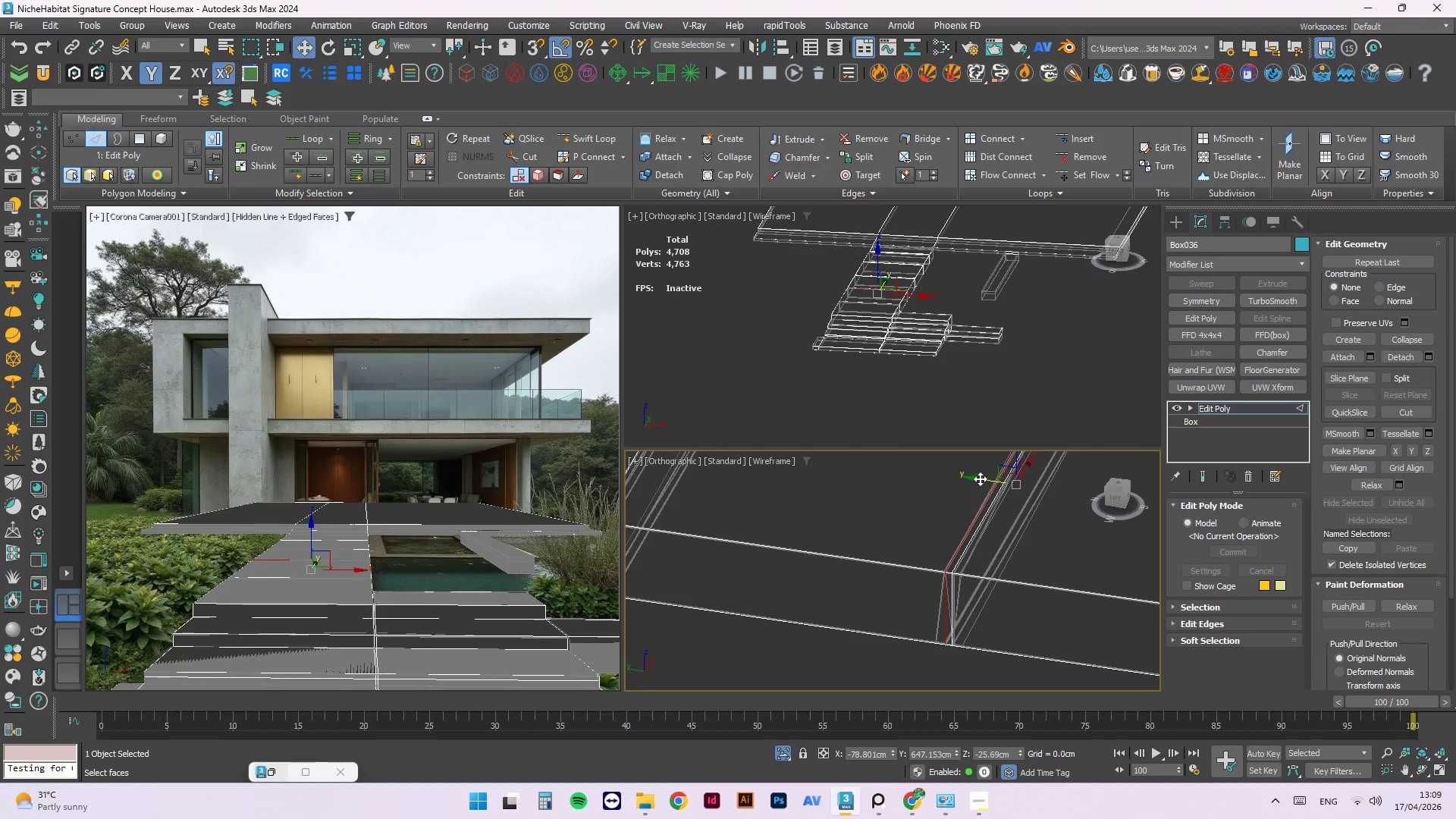 
left_click_drag(start_coordinate=[981, 477], to_coordinate=[977, 475])
 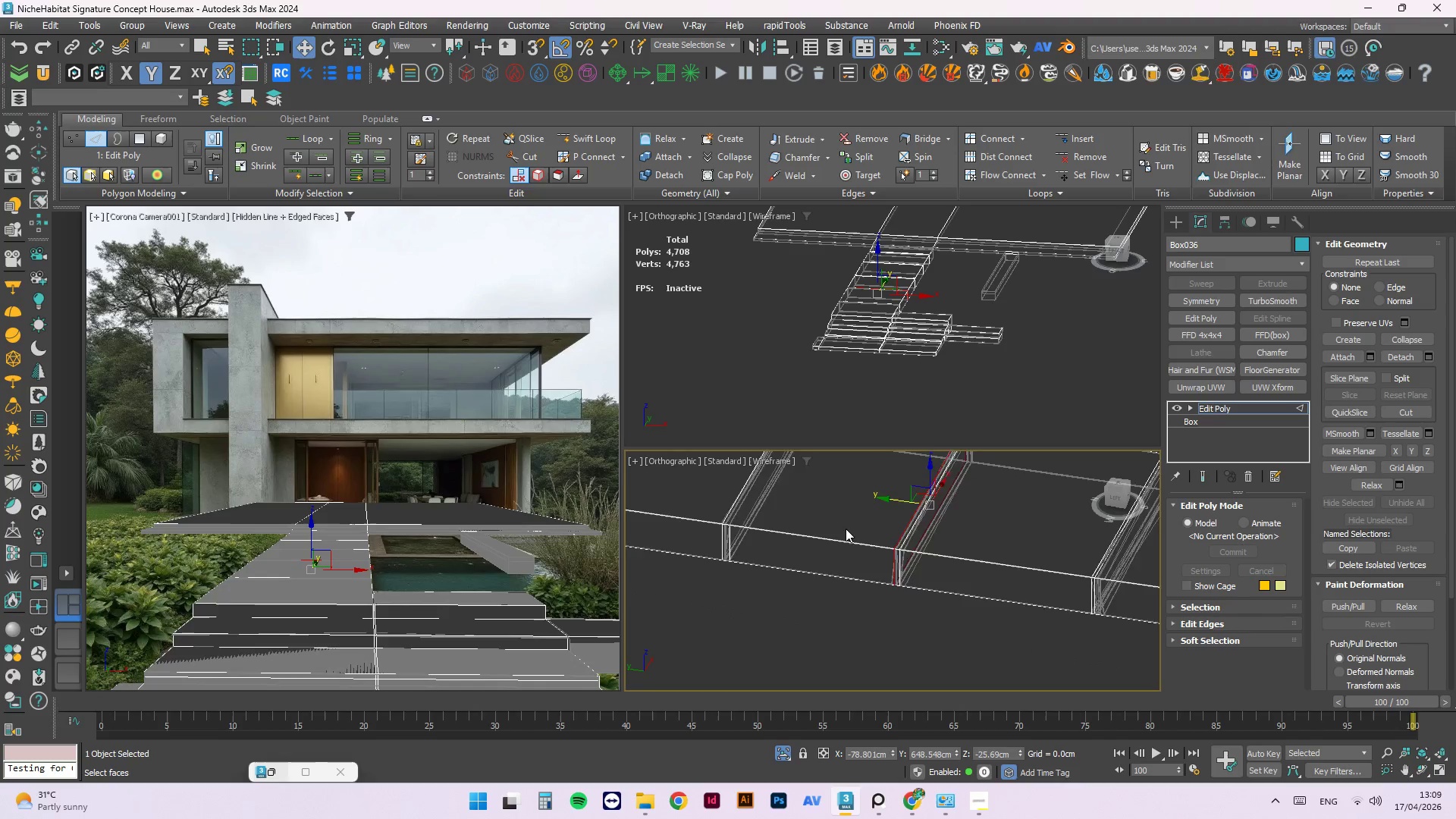 
scroll: coordinate [962, 550], scroll_direction: none, amount: 0.0
 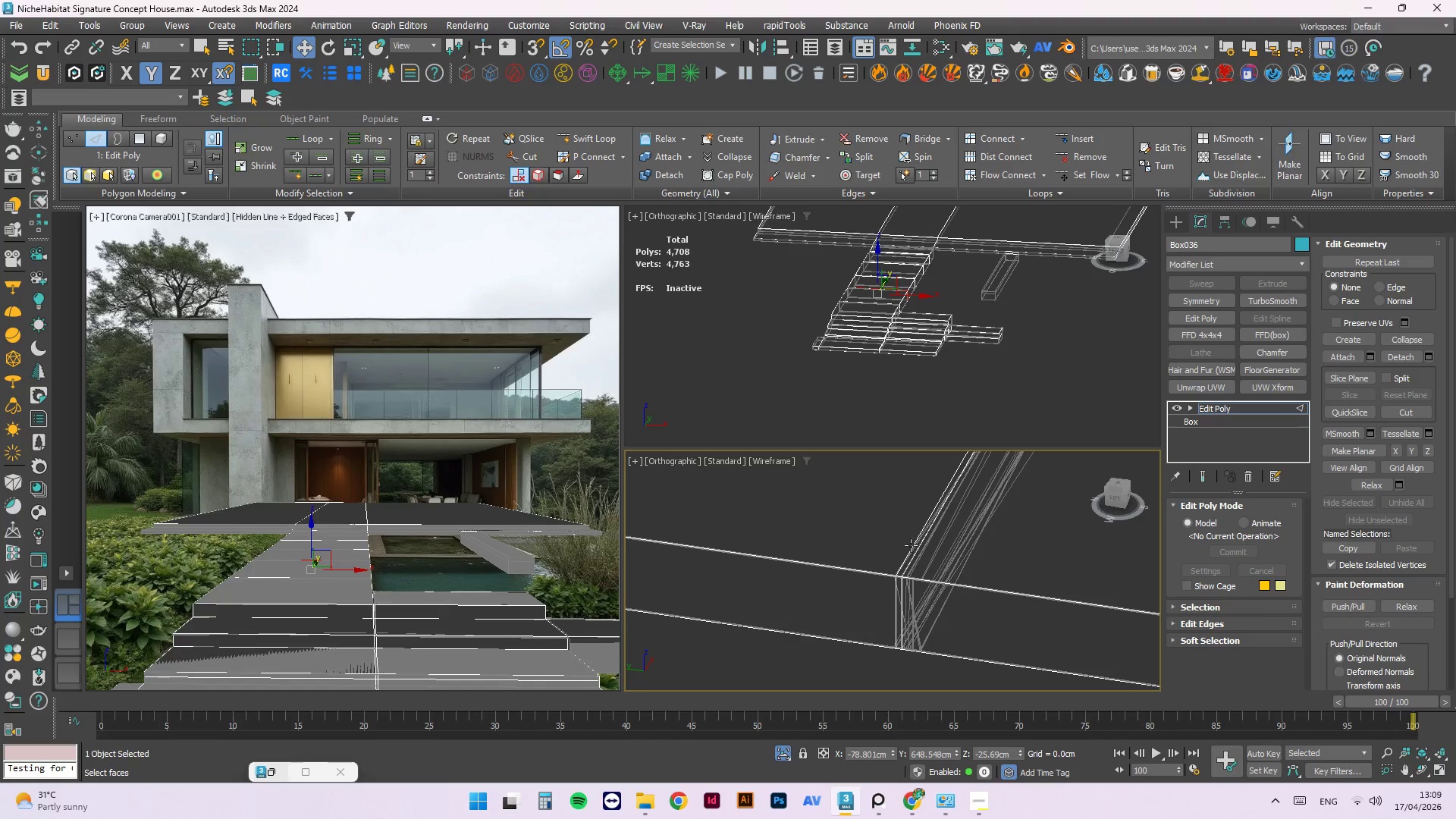 
double_click([912, 545])
 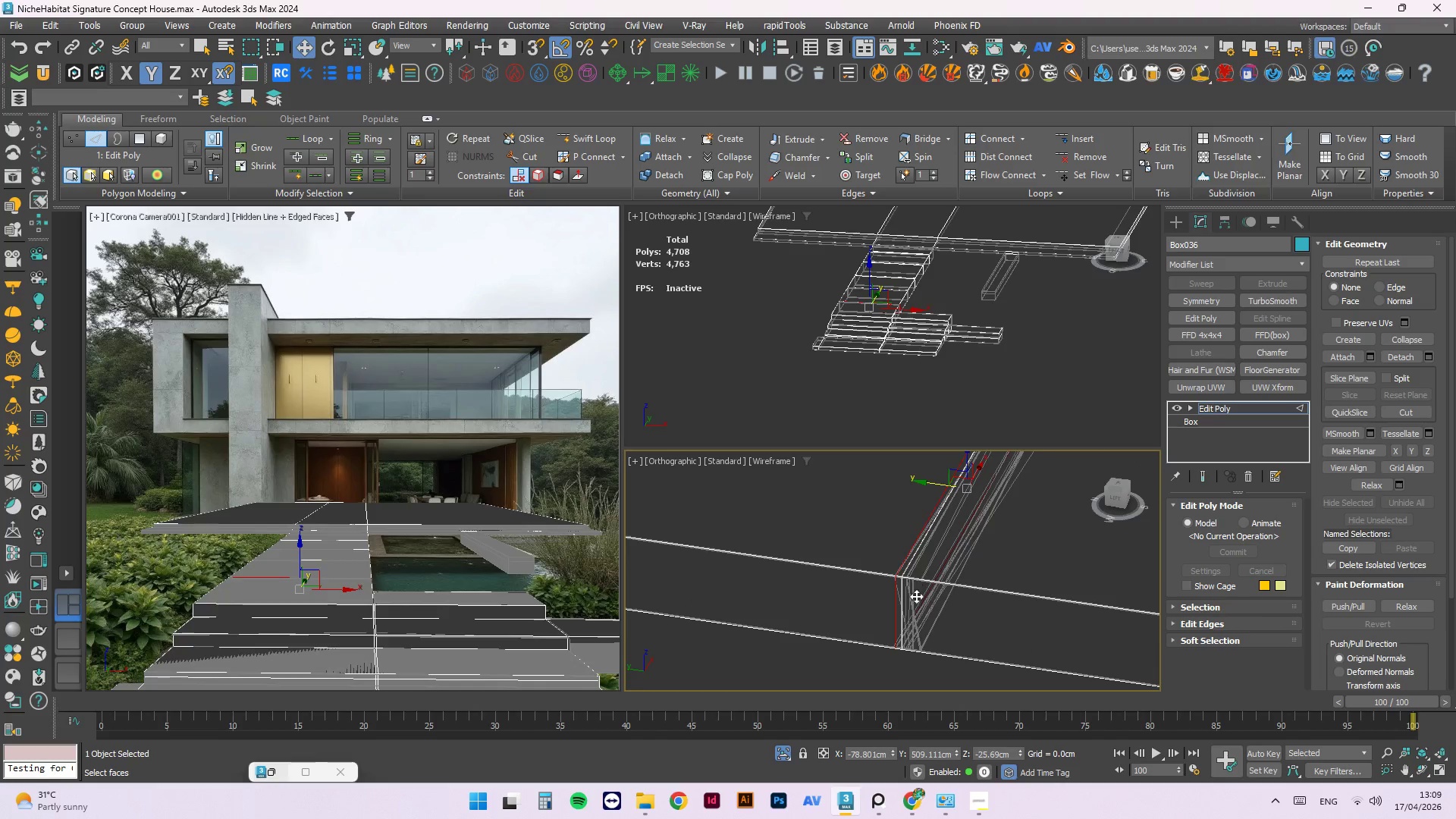 
scroll: coordinate [927, 537], scroll_direction: none, amount: 0.0
 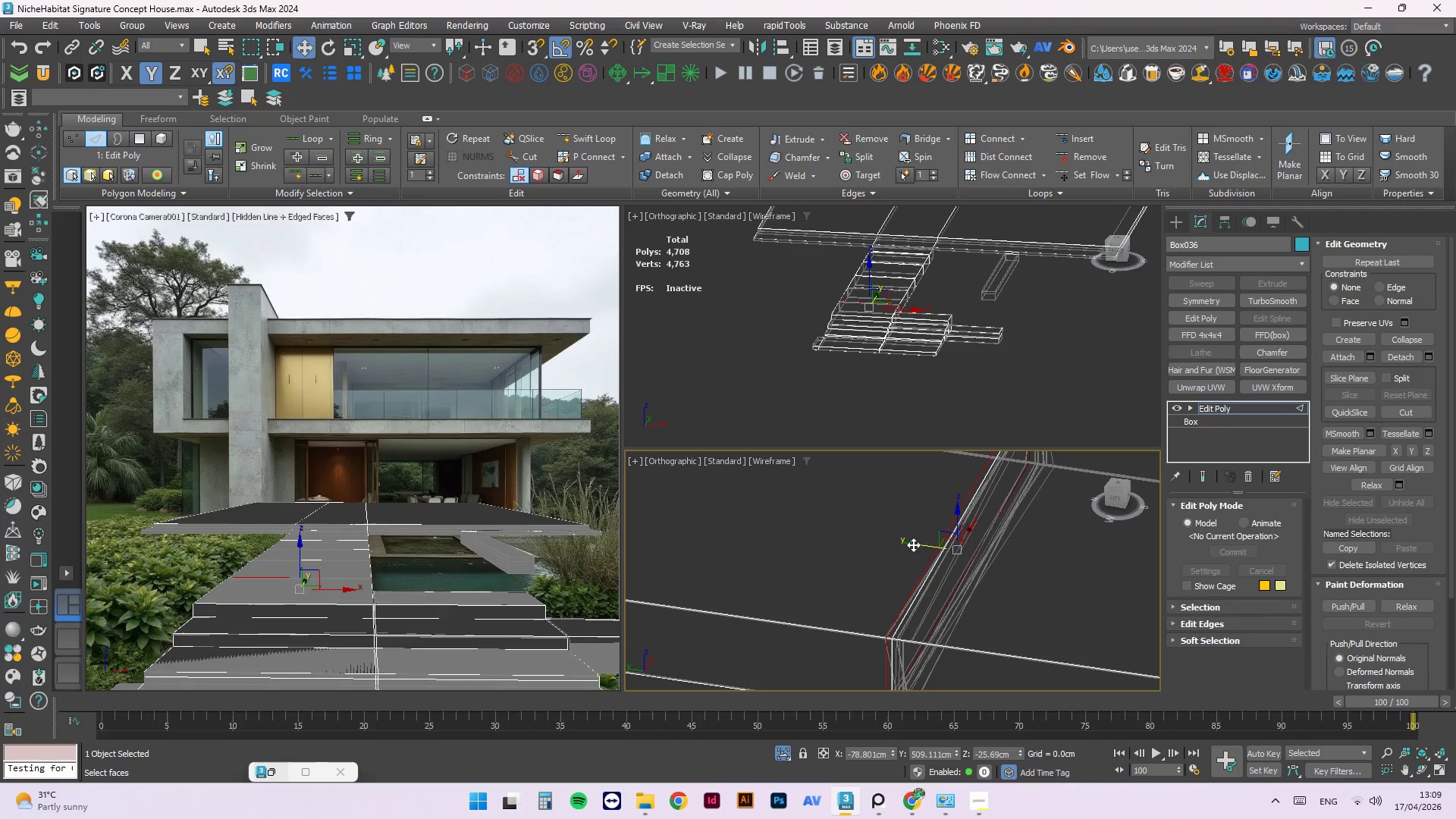 
left_click_drag(start_coordinate=[916, 544], to_coordinate=[912, 542])
 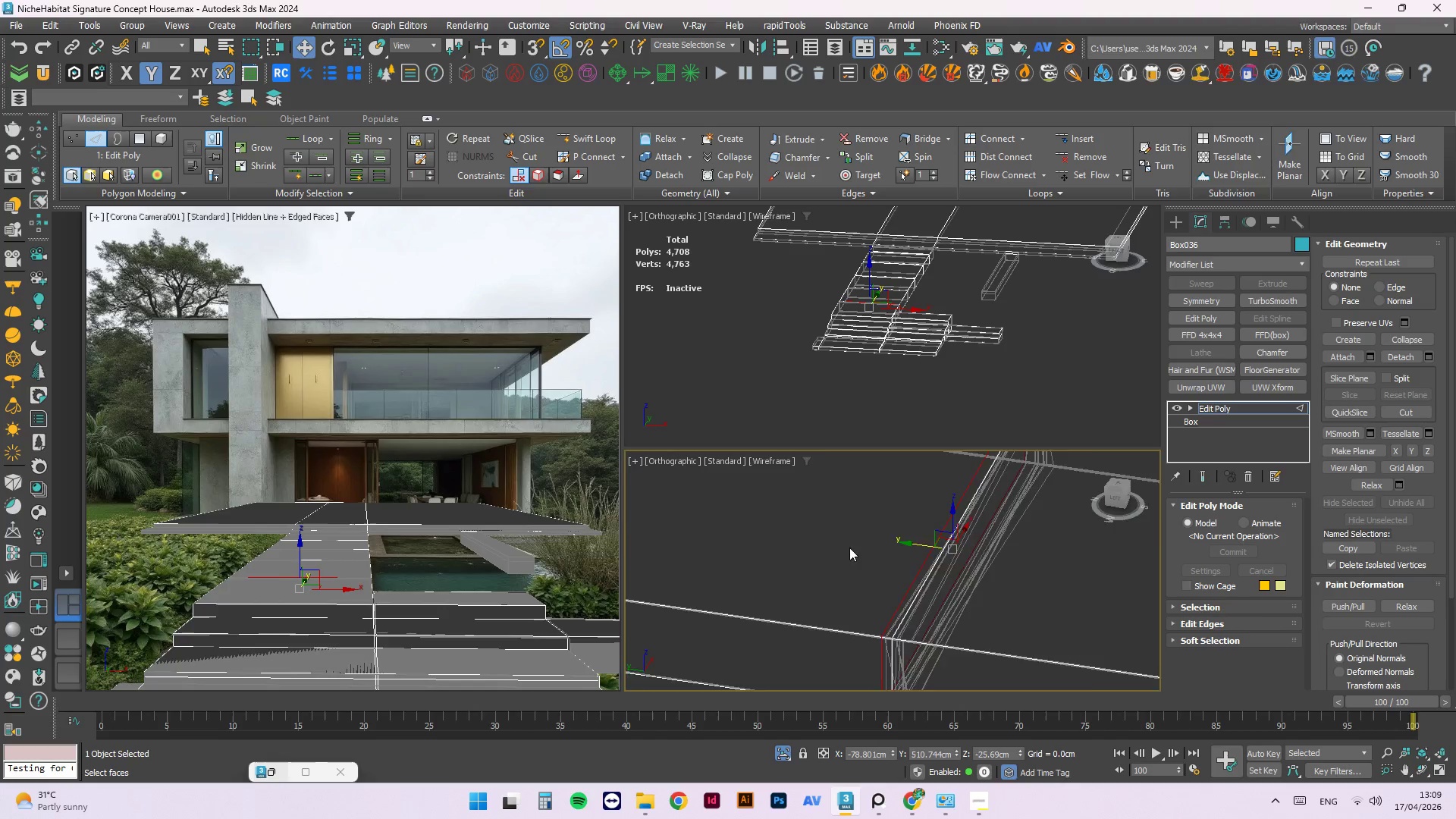 
scroll: coordinate [979, 541], scroll_direction: down, amount: 1.0
 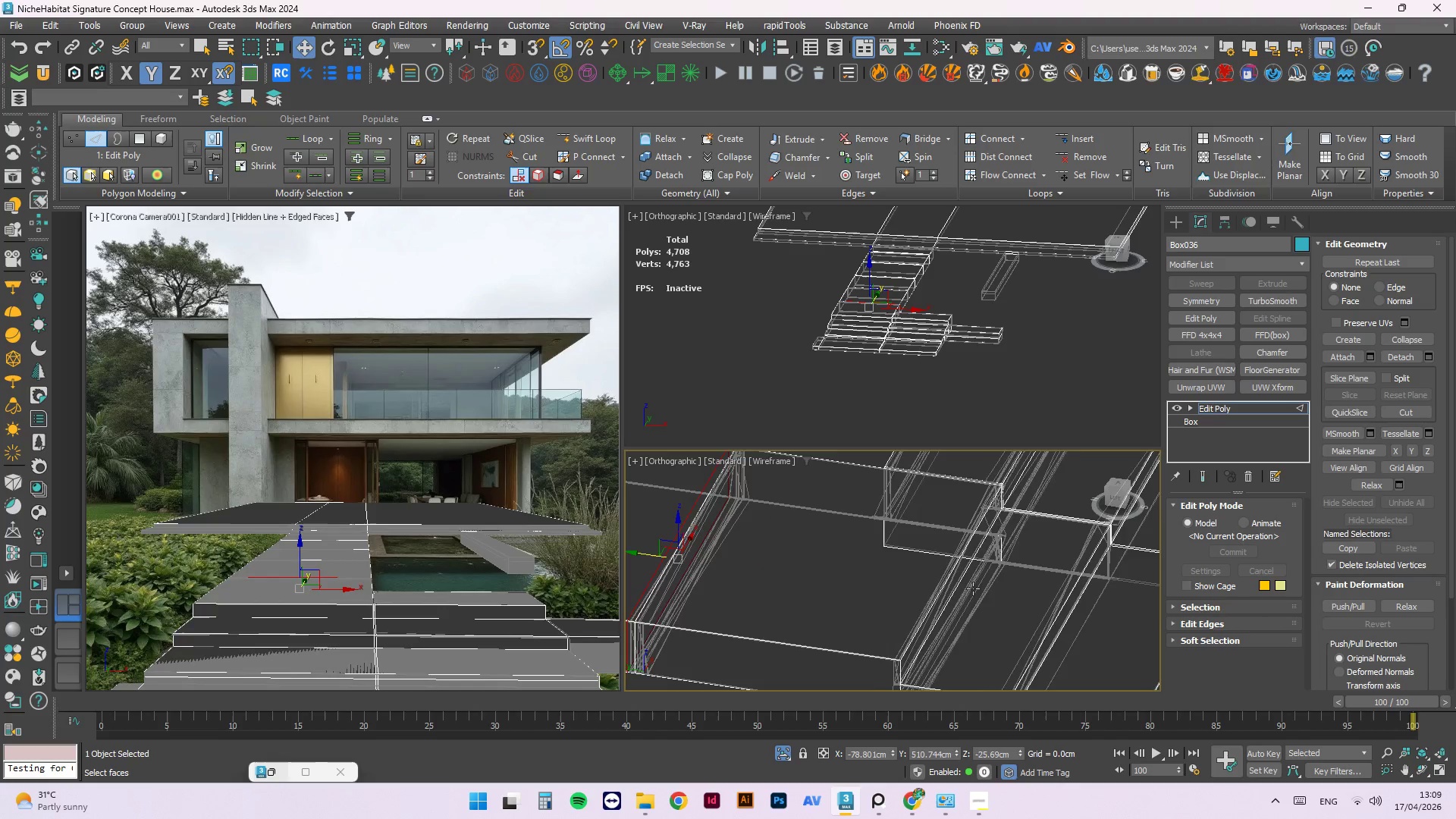 
hold_key(key=AltLeft, duration=0.59)
 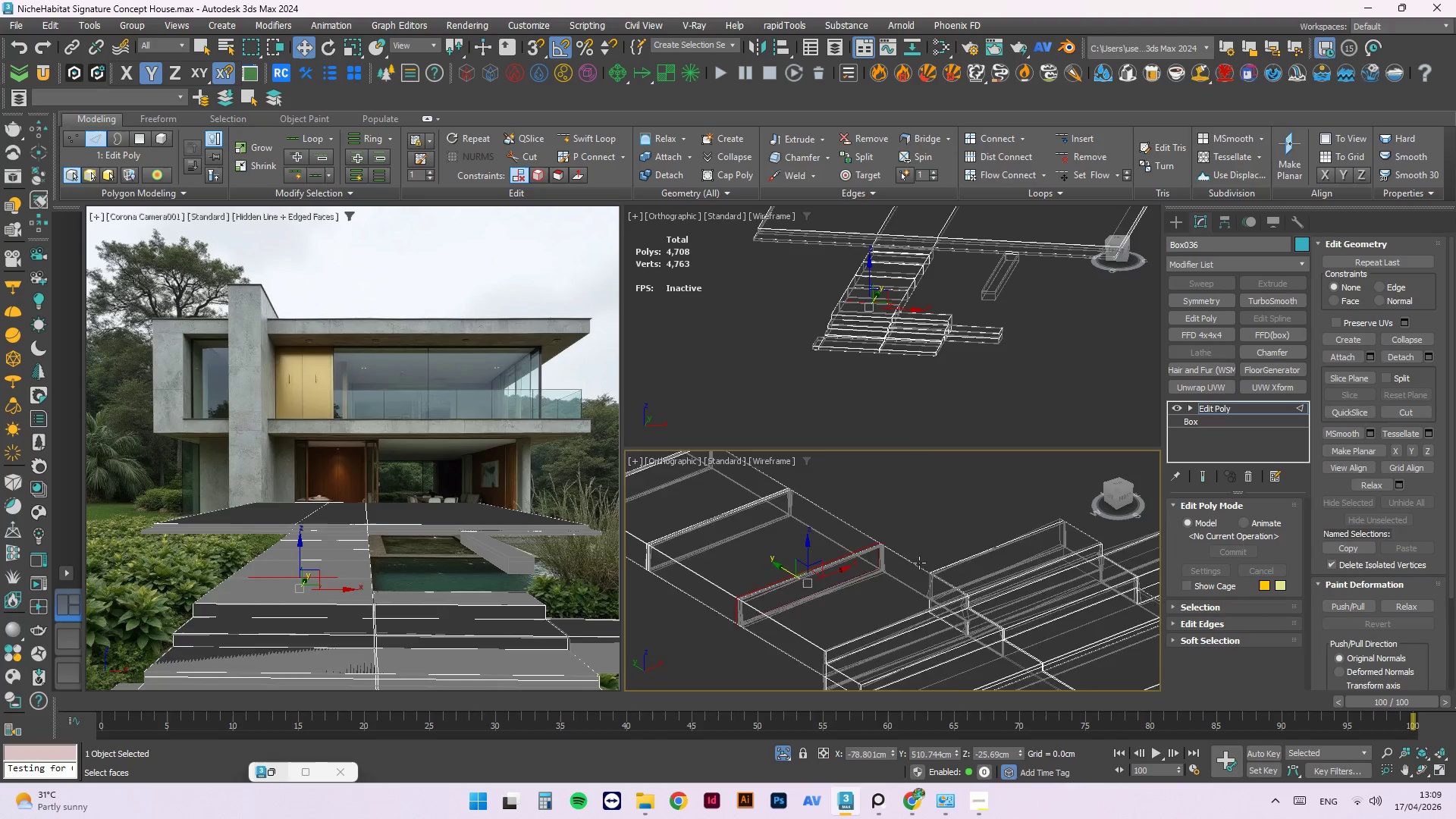 
scroll: coordinate [934, 608], scroll_direction: down, amount: 2.0
 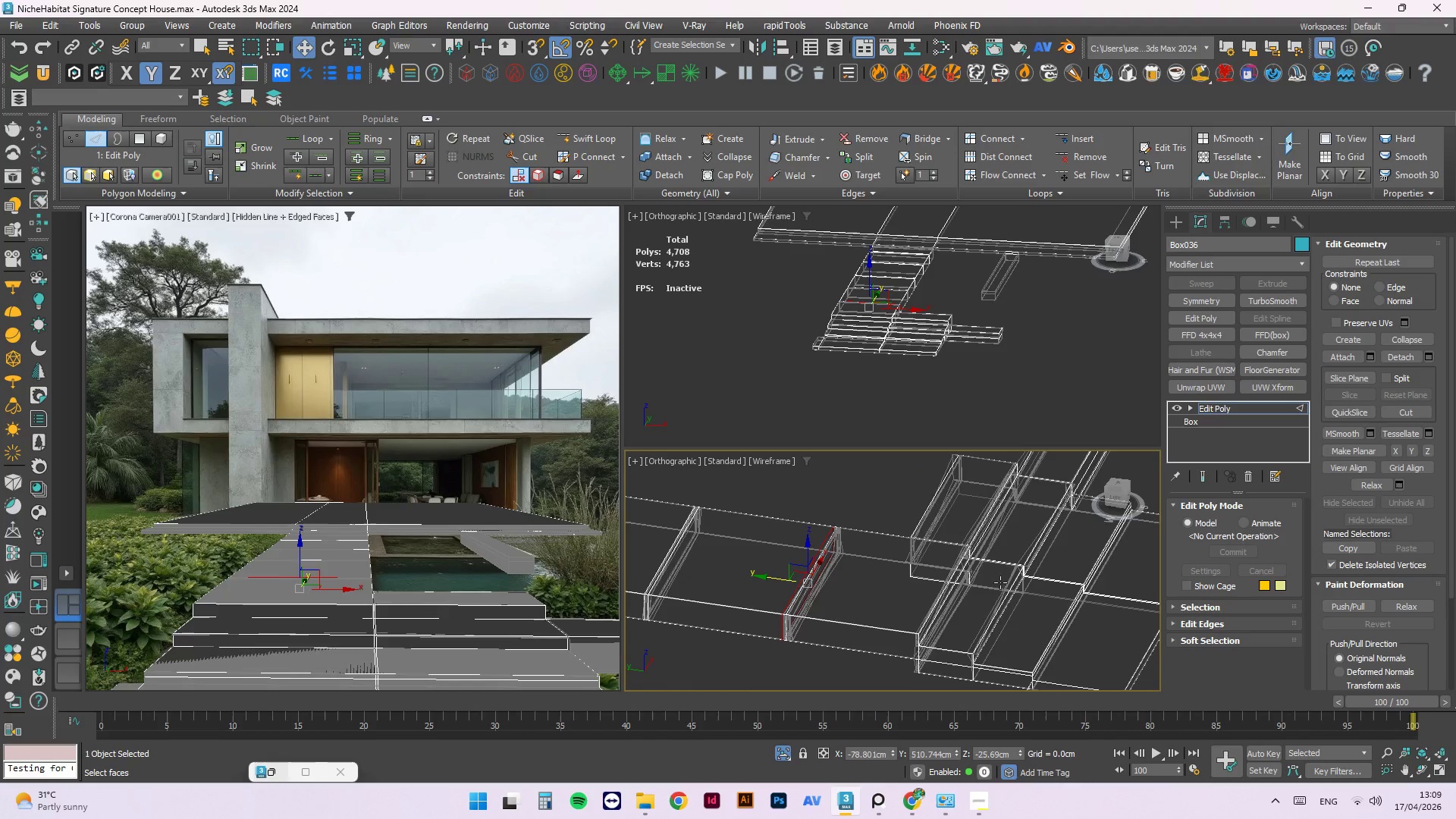 
hold_key(key=AltLeft, duration=0.5)
 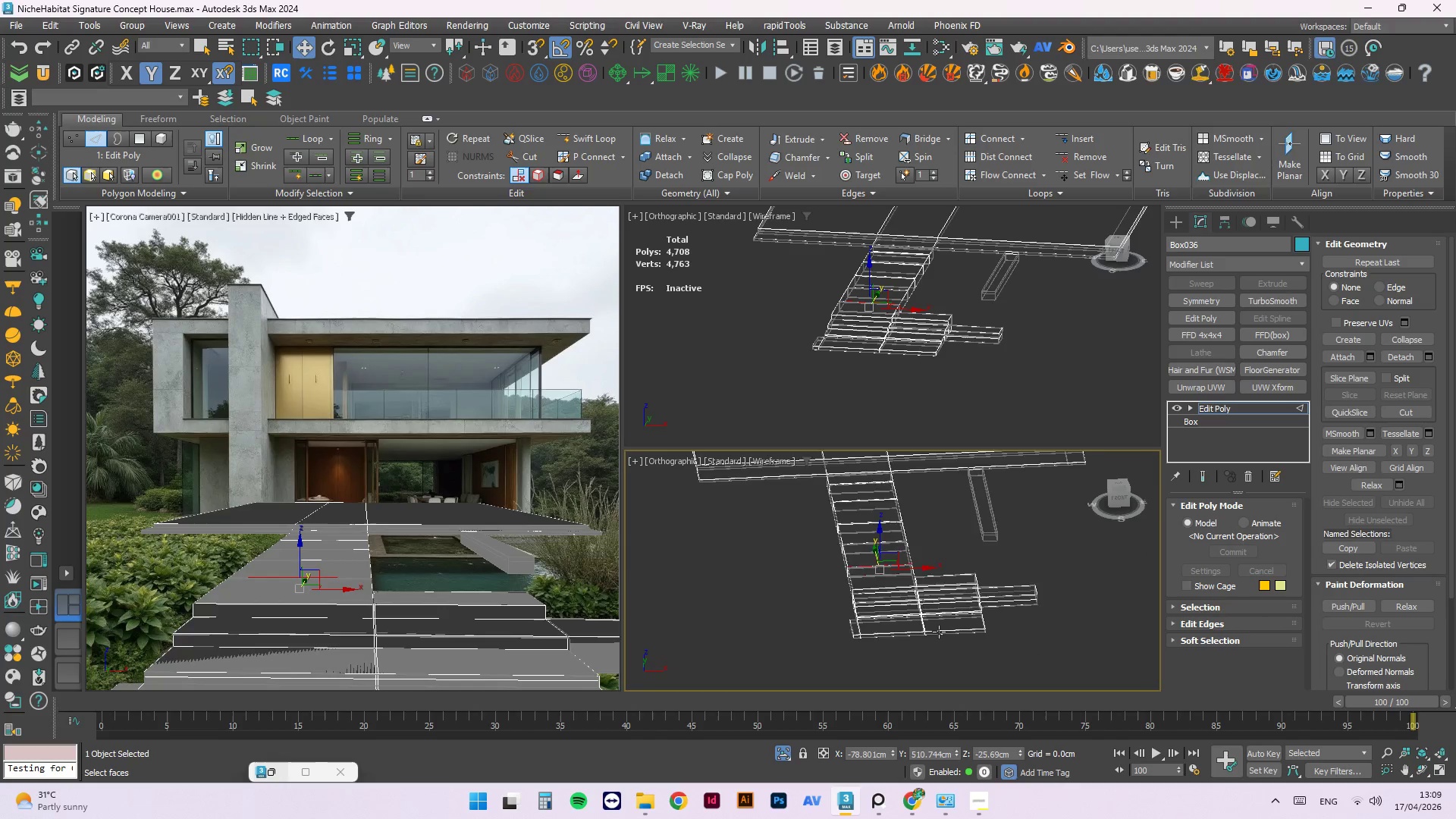 
scroll: coordinate [919, 563], scroll_direction: down, amount: 3.0
 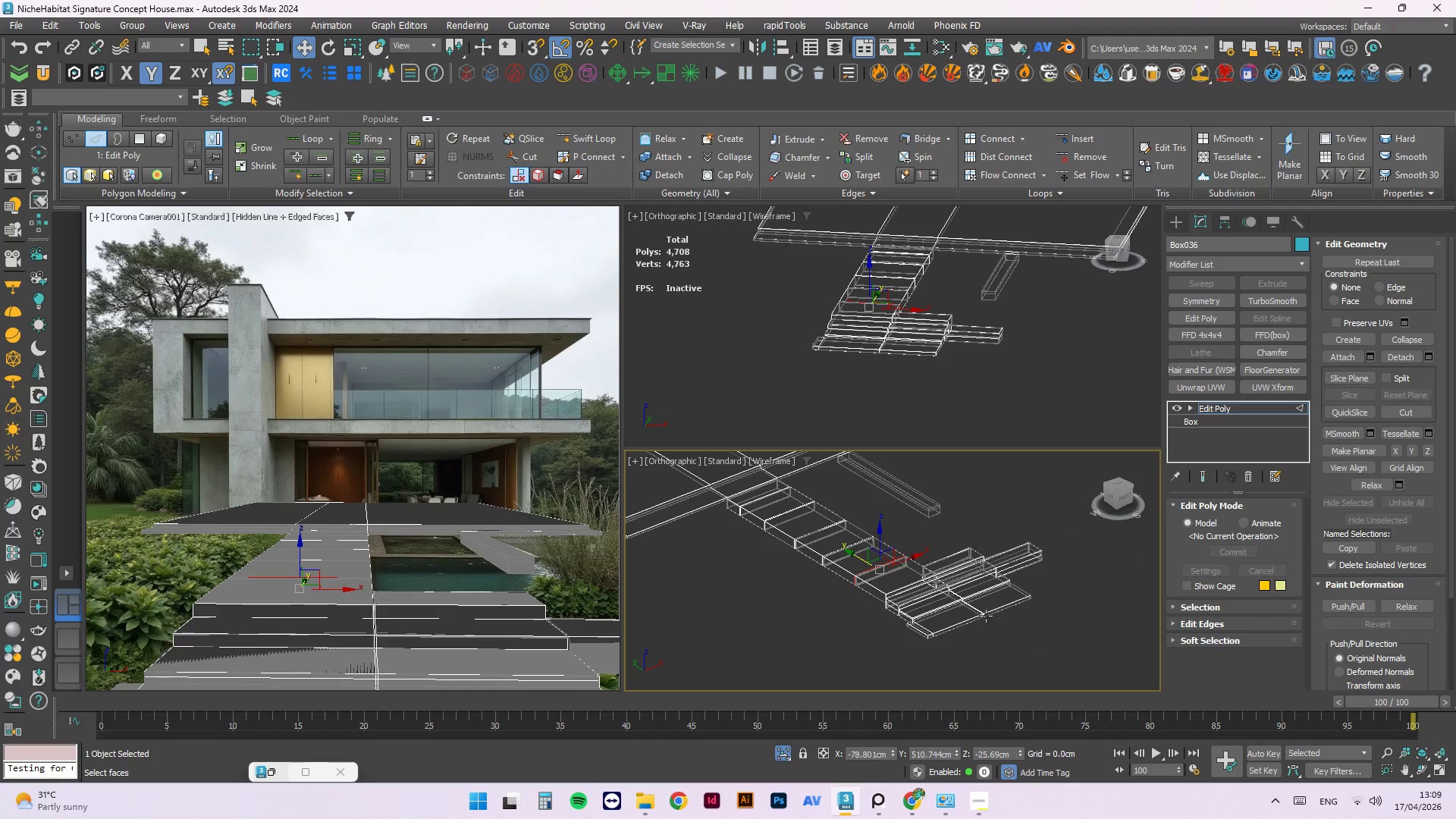 
hold_key(key=AltLeft, duration=0.84)
 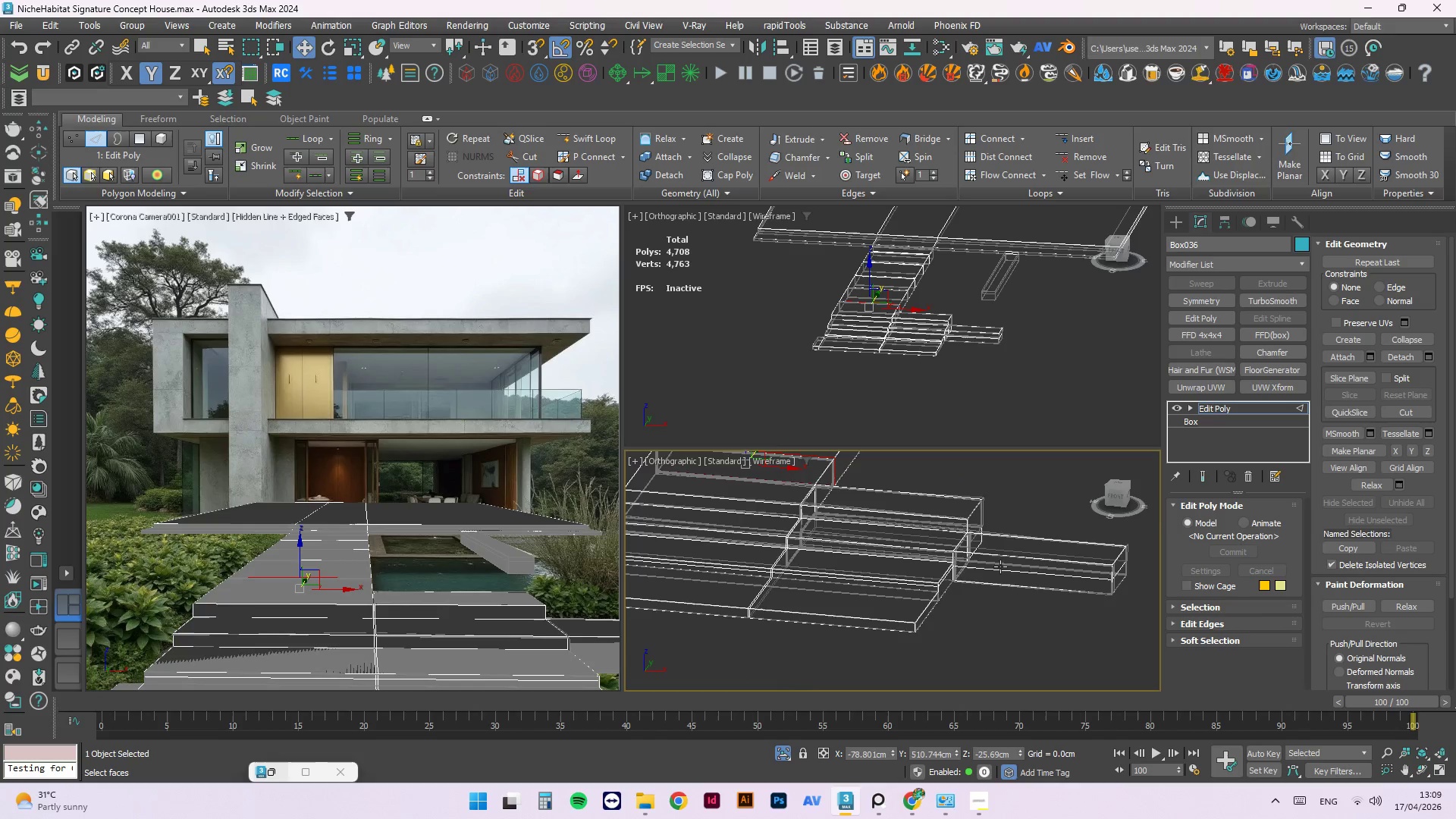 
scroll: coordinate [1001, 566], scroll_direction: up, amount: 7.0
 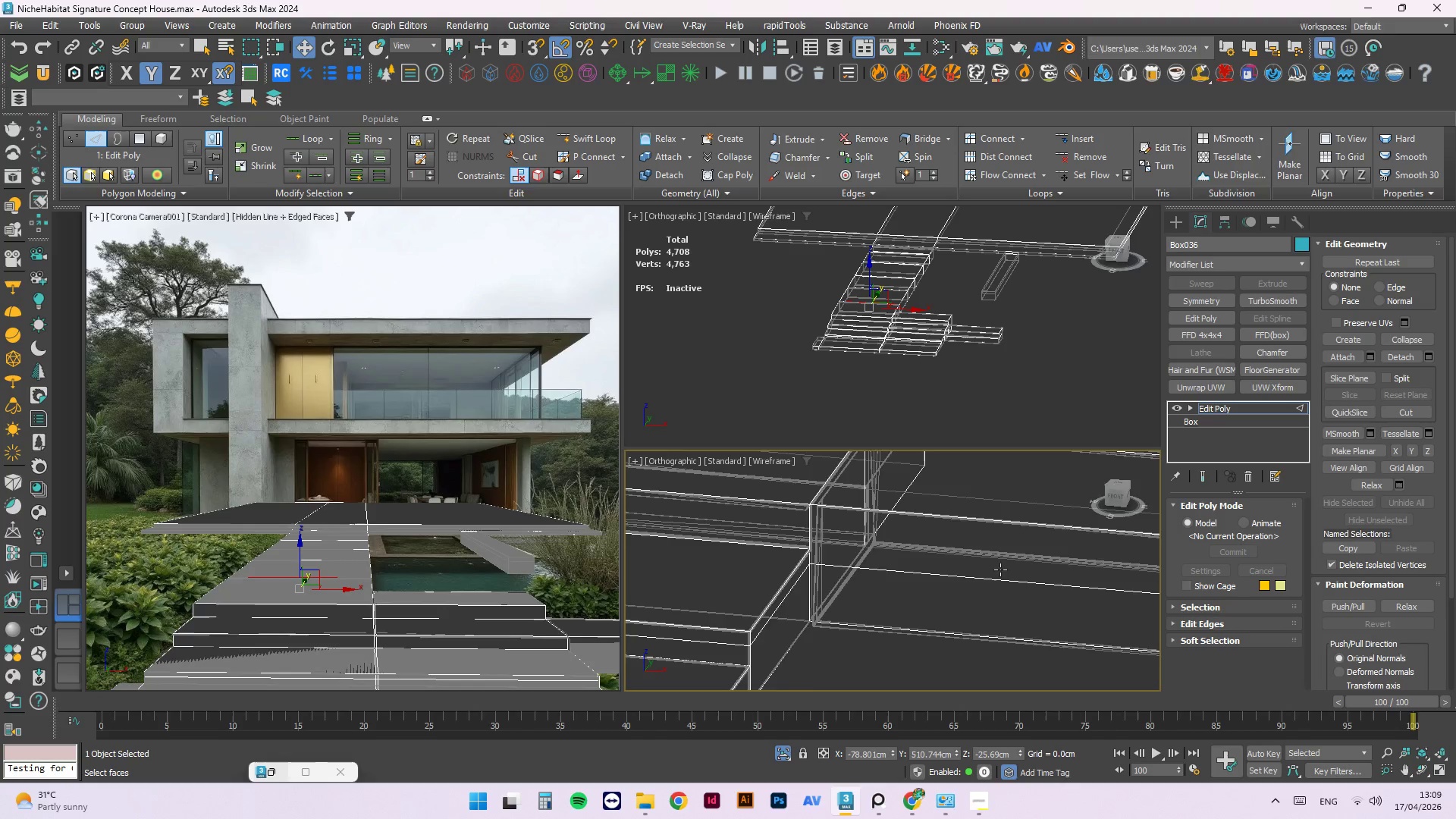 
left_click([886, 587])
 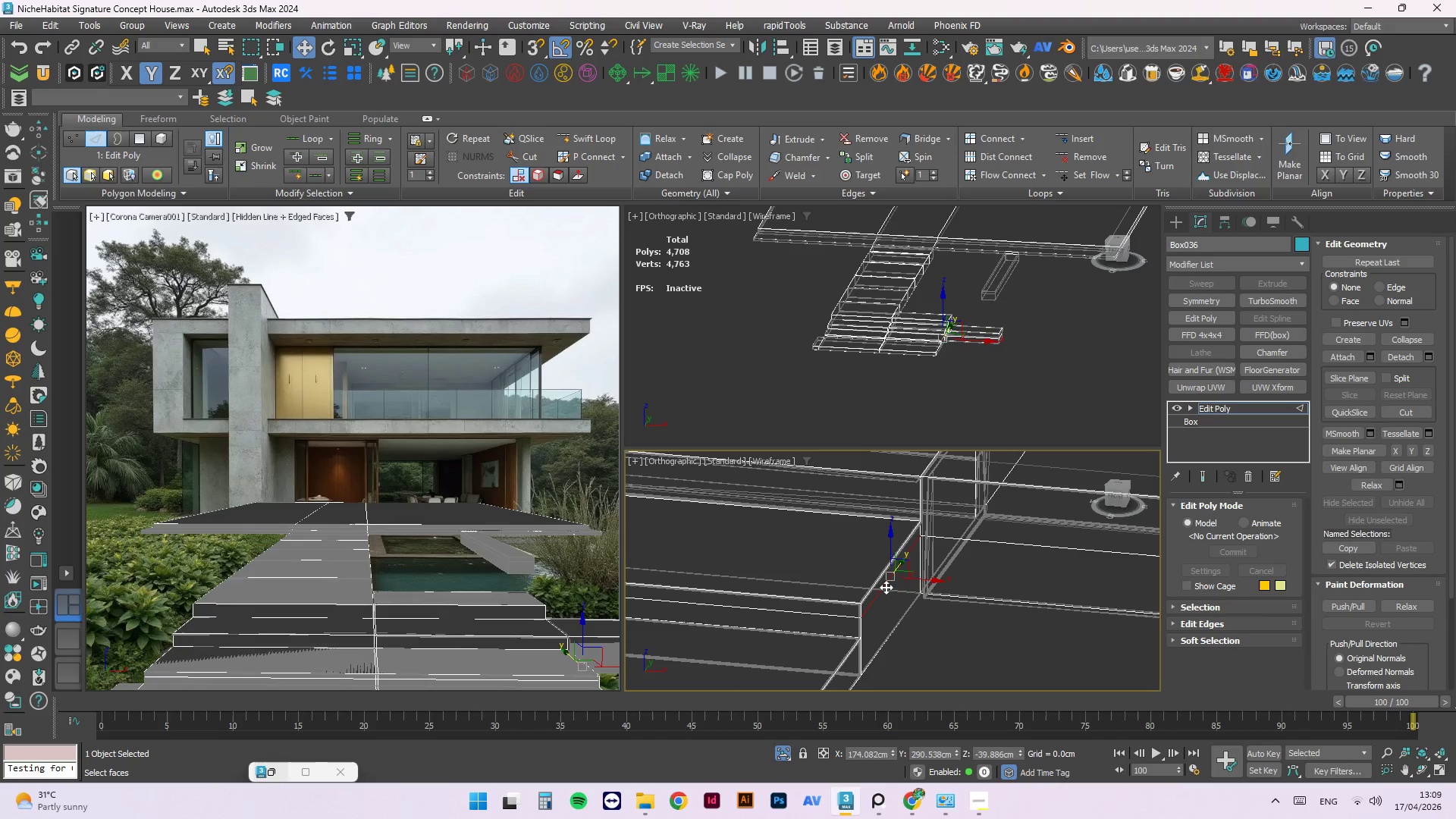 
scroll: coordinate [893, 595], scroll_direction: none, amount: 0.0
 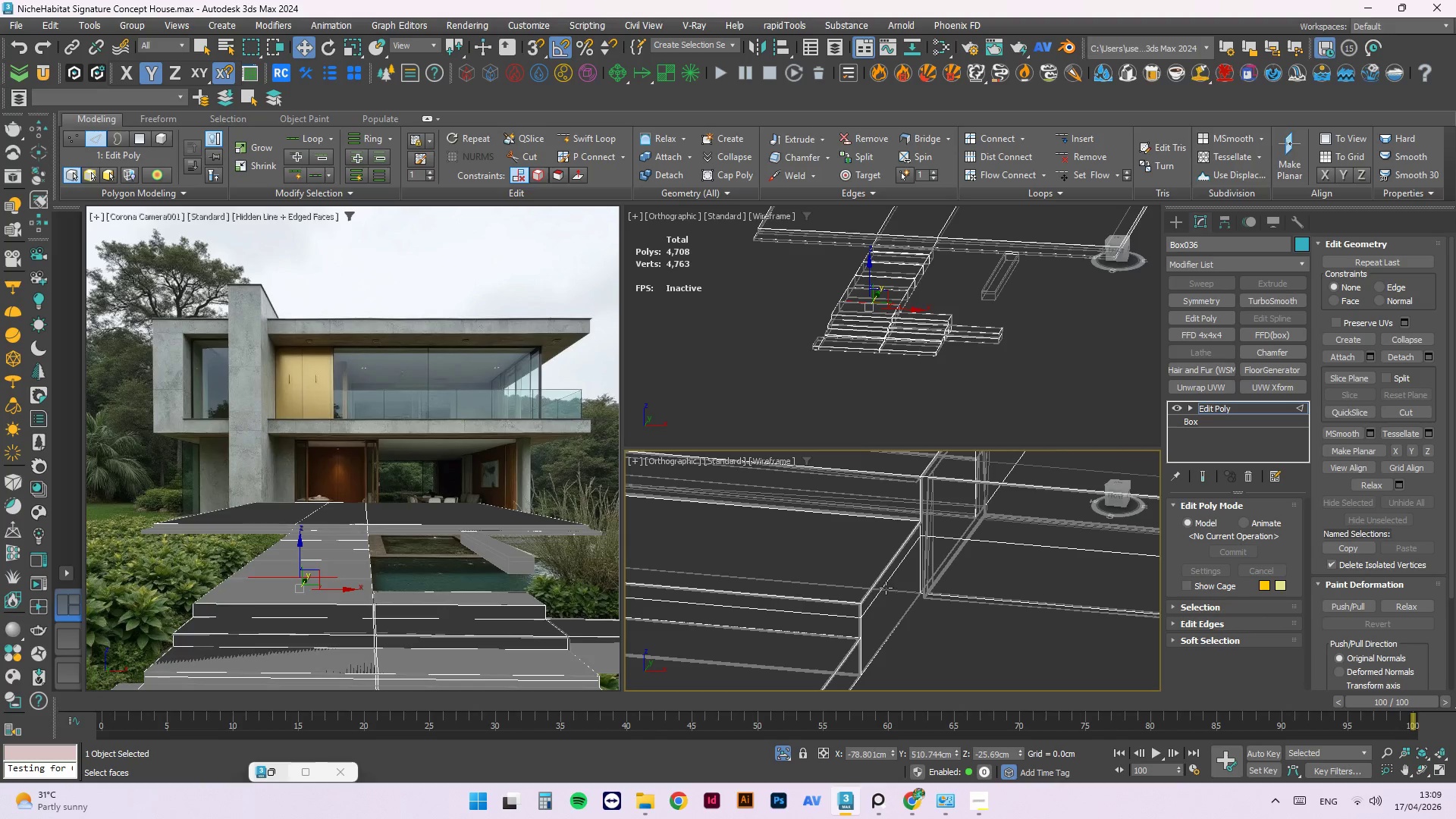 
double_click([886, 587])
 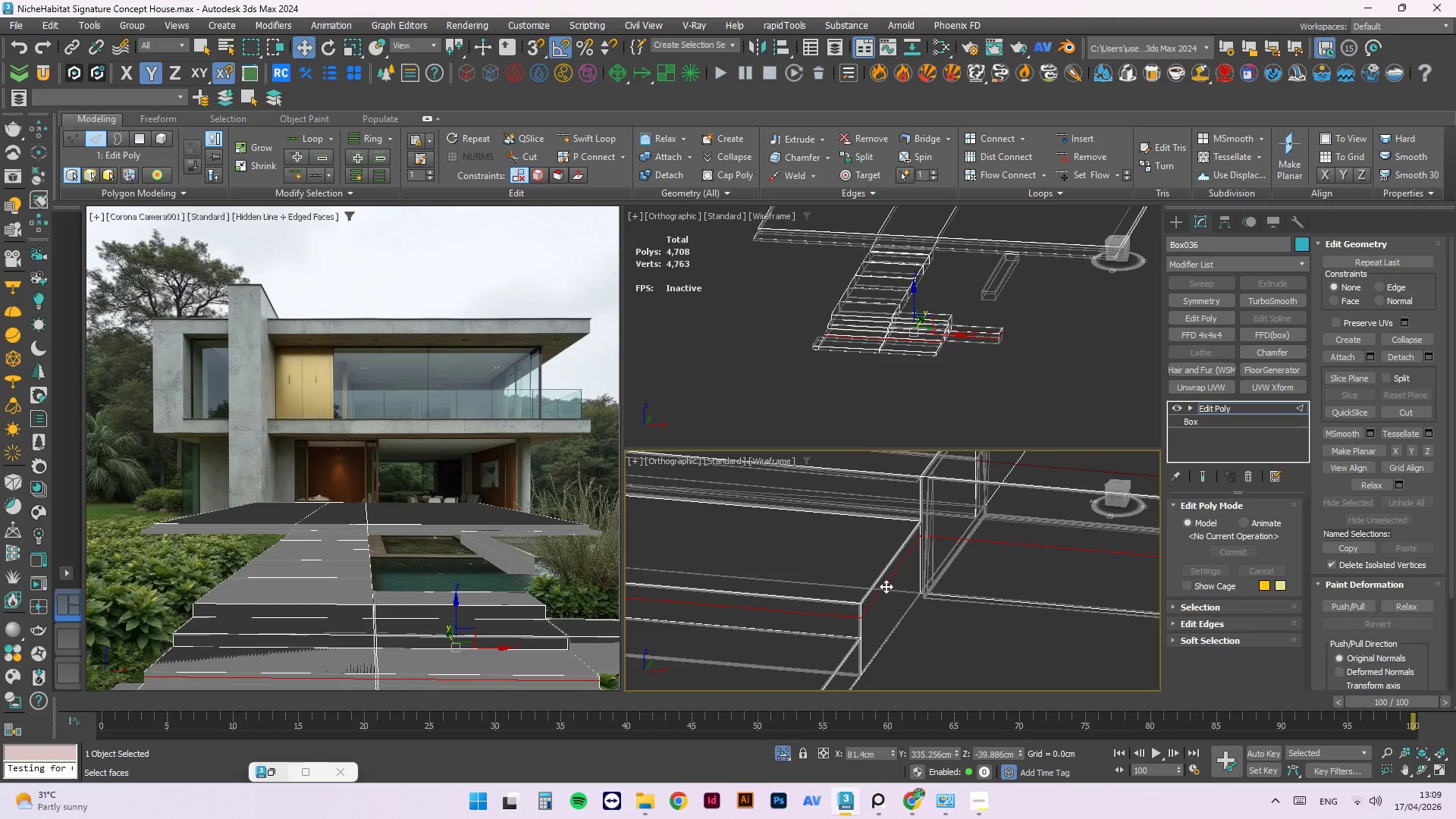 
scroll: coordinate [790, 578], scroll_direction: down, amount: 4.0
 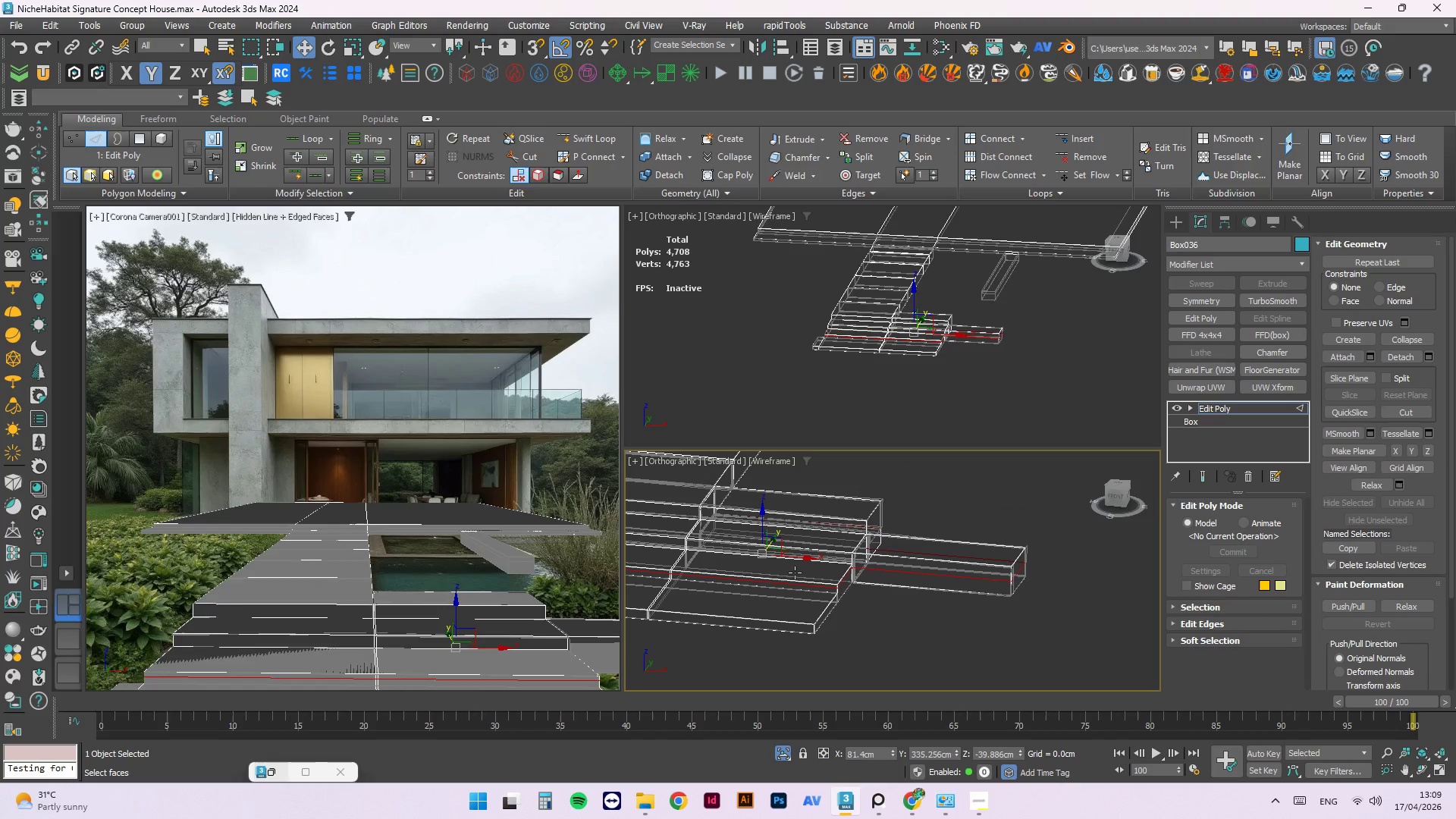 
key(Control+Backspace)
 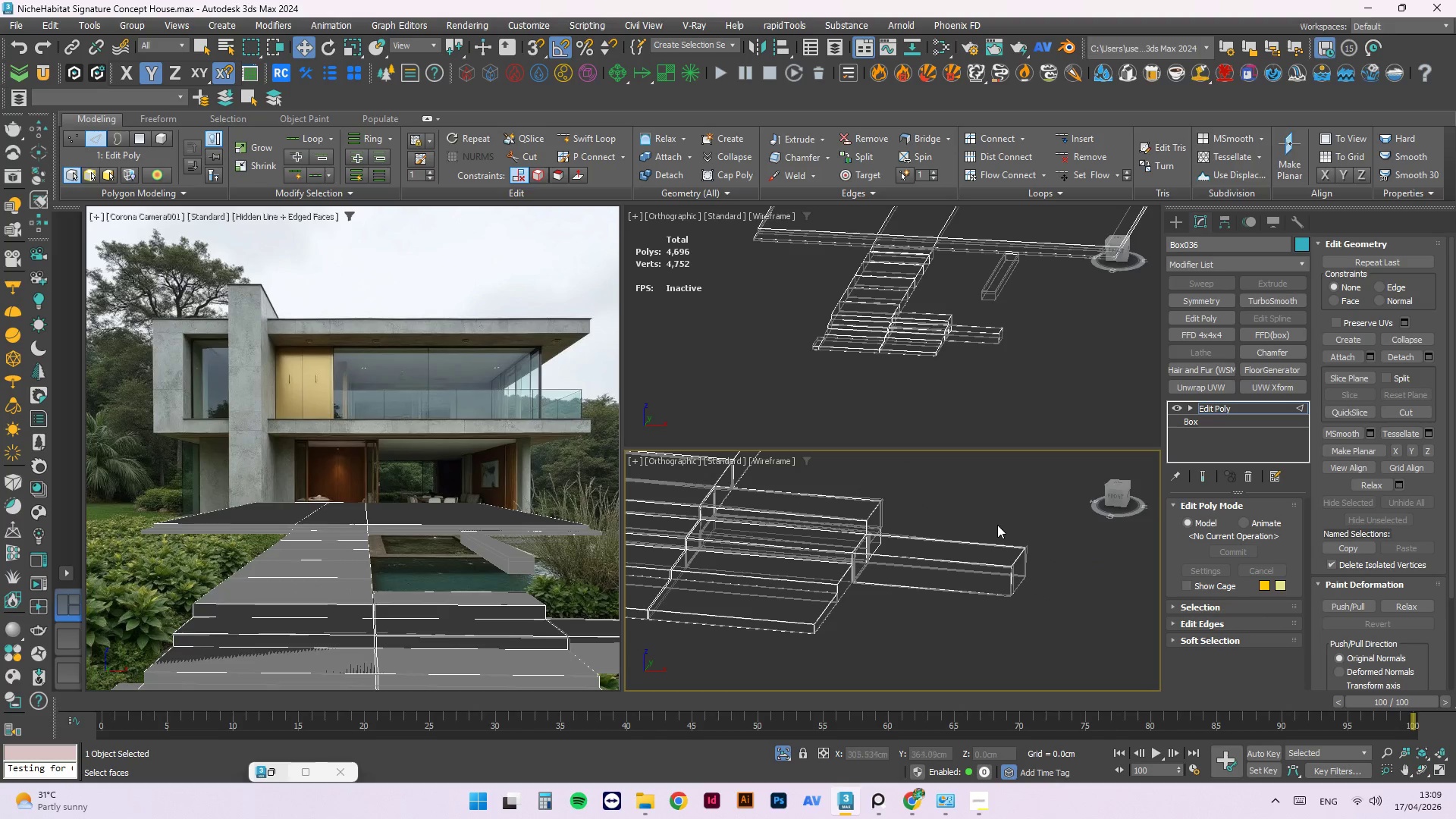 
hold_key(key=AltLeft, duration=1.05)
 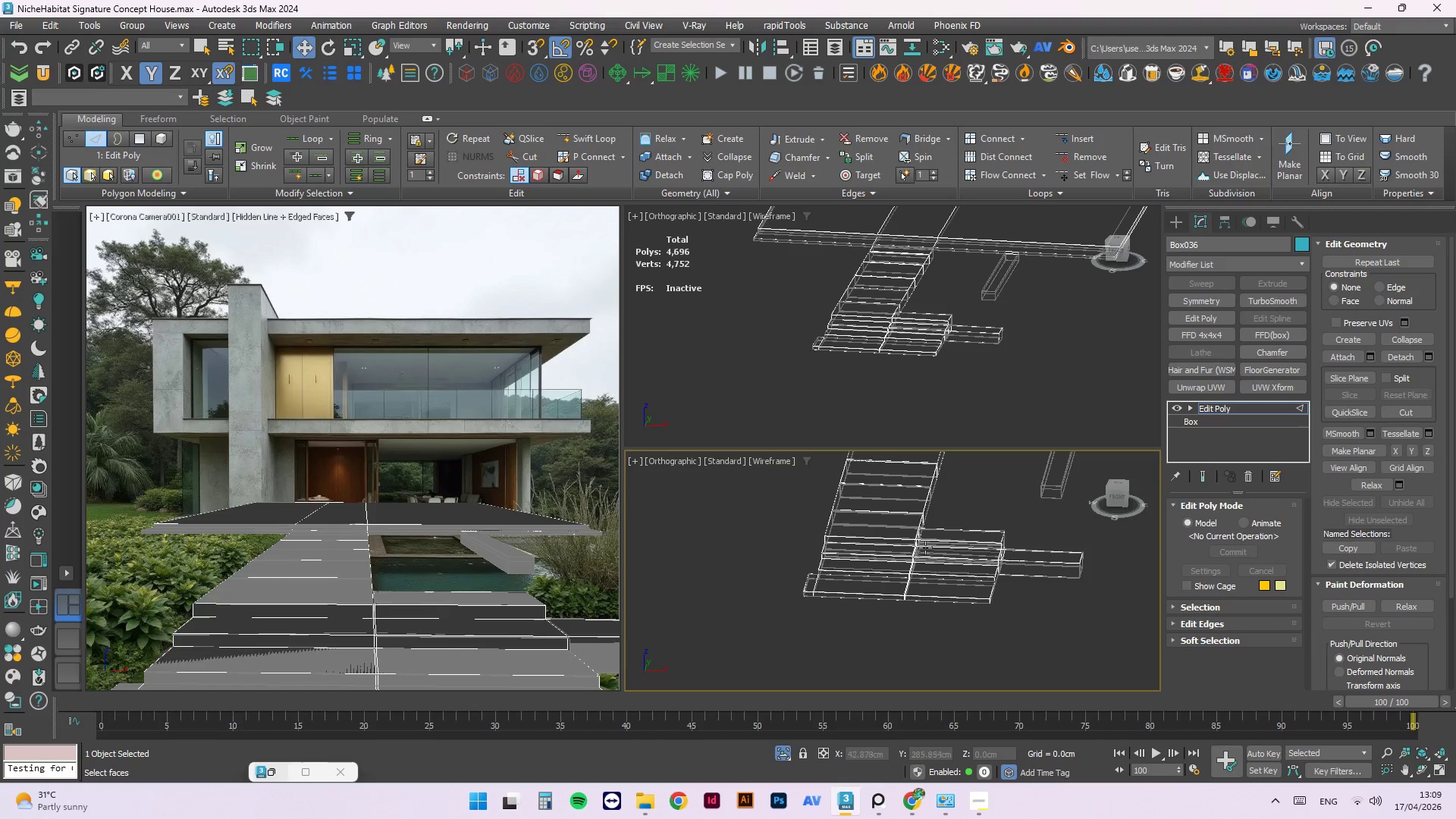 
scroll: coordinate [1006, 537], scroll_direction: down, amount: 2.0
 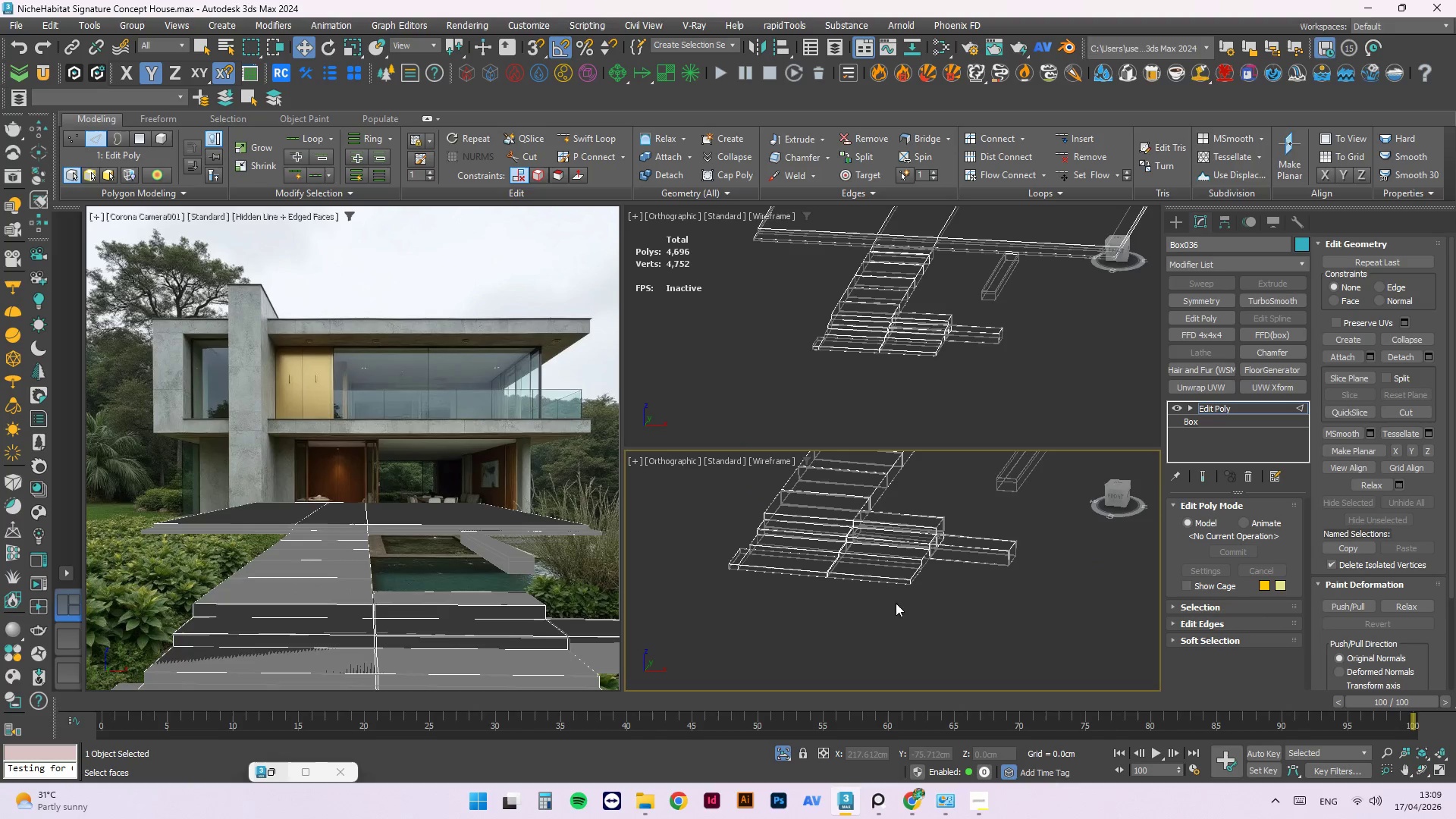 
scroll: coordinate [912, 528], scroll_direction: up, amount: 7.0
 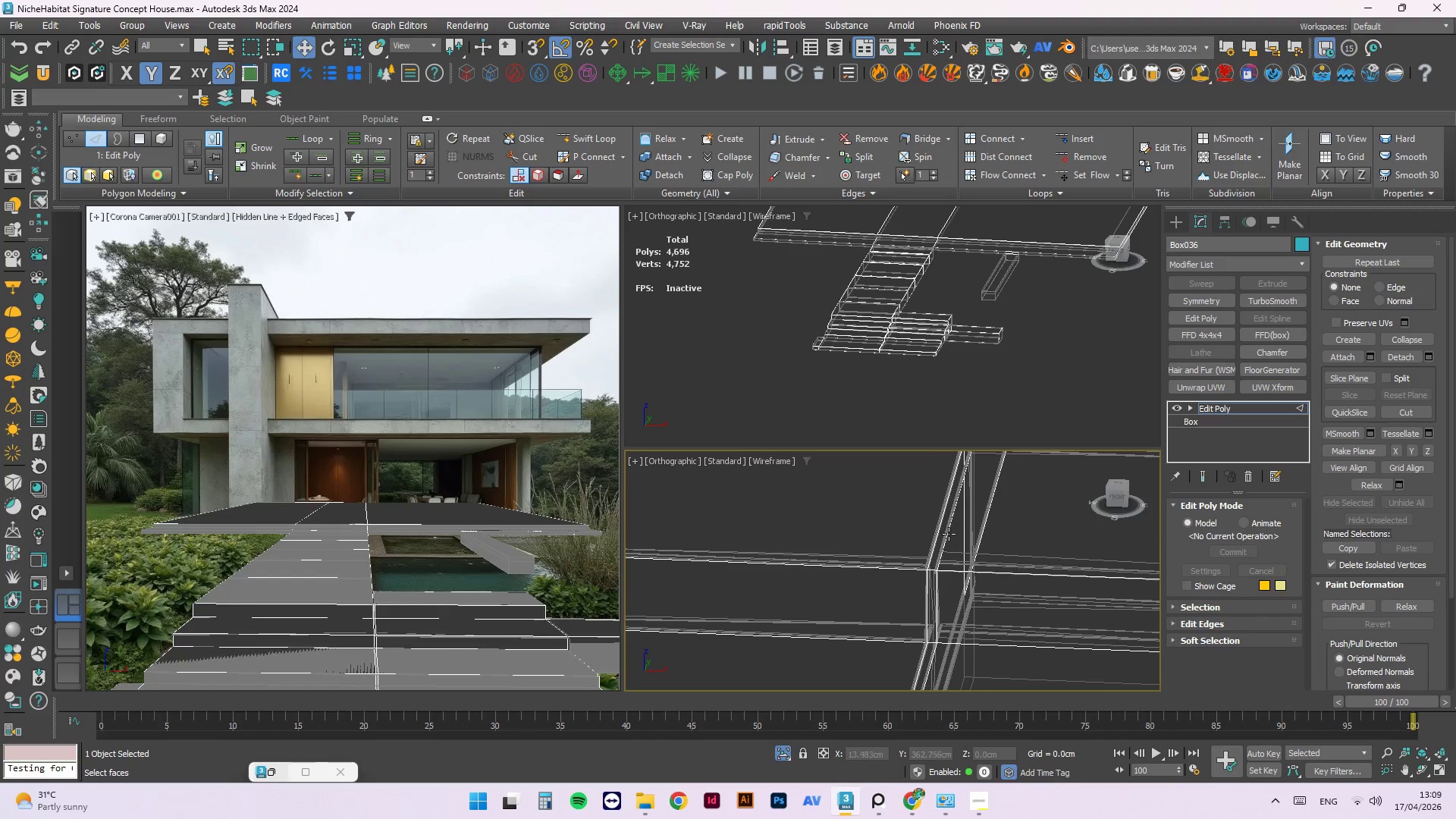 
double_click([949, 534])
 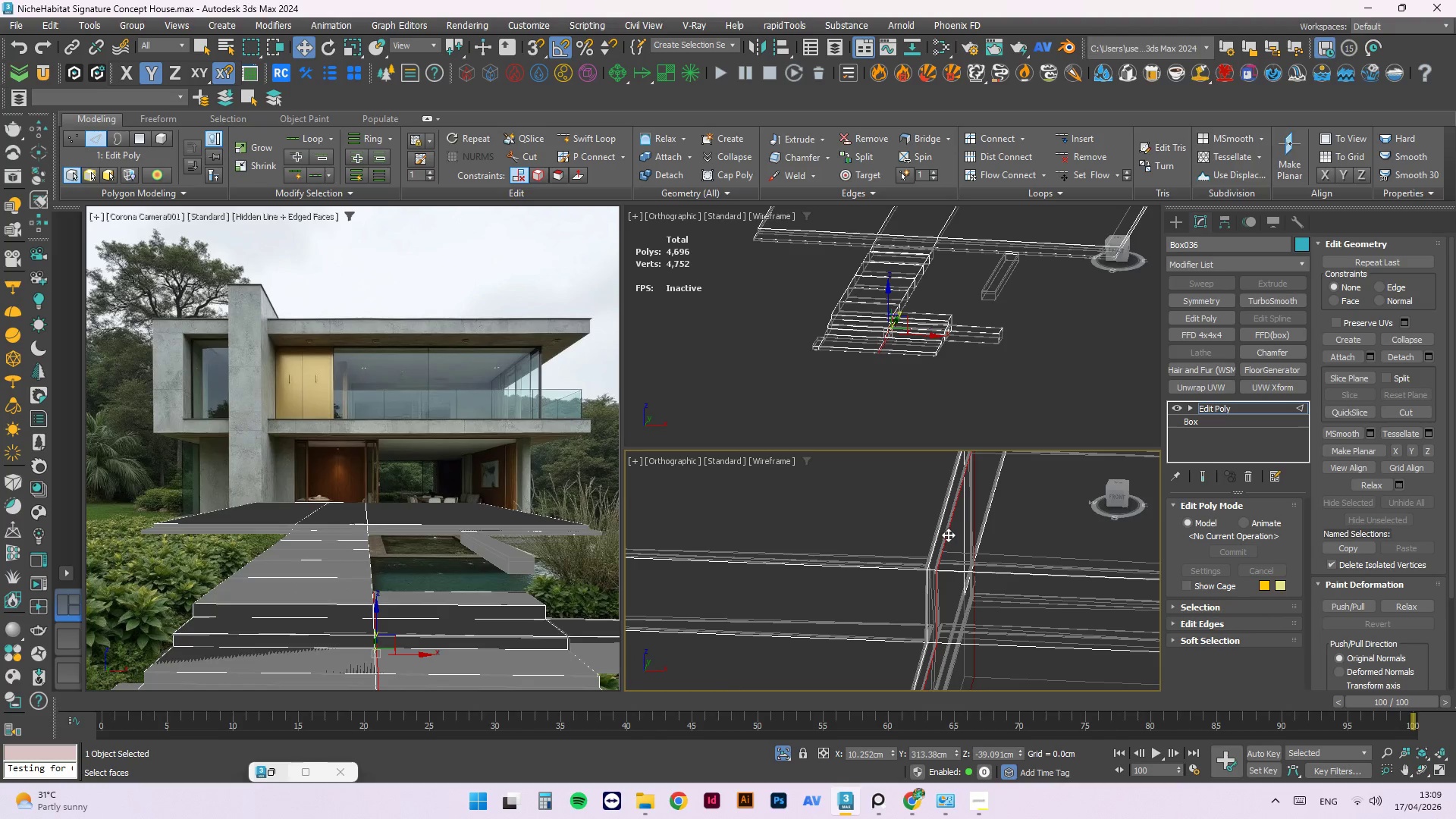 
hold_key(key=AltLeft, duration=0.52)
 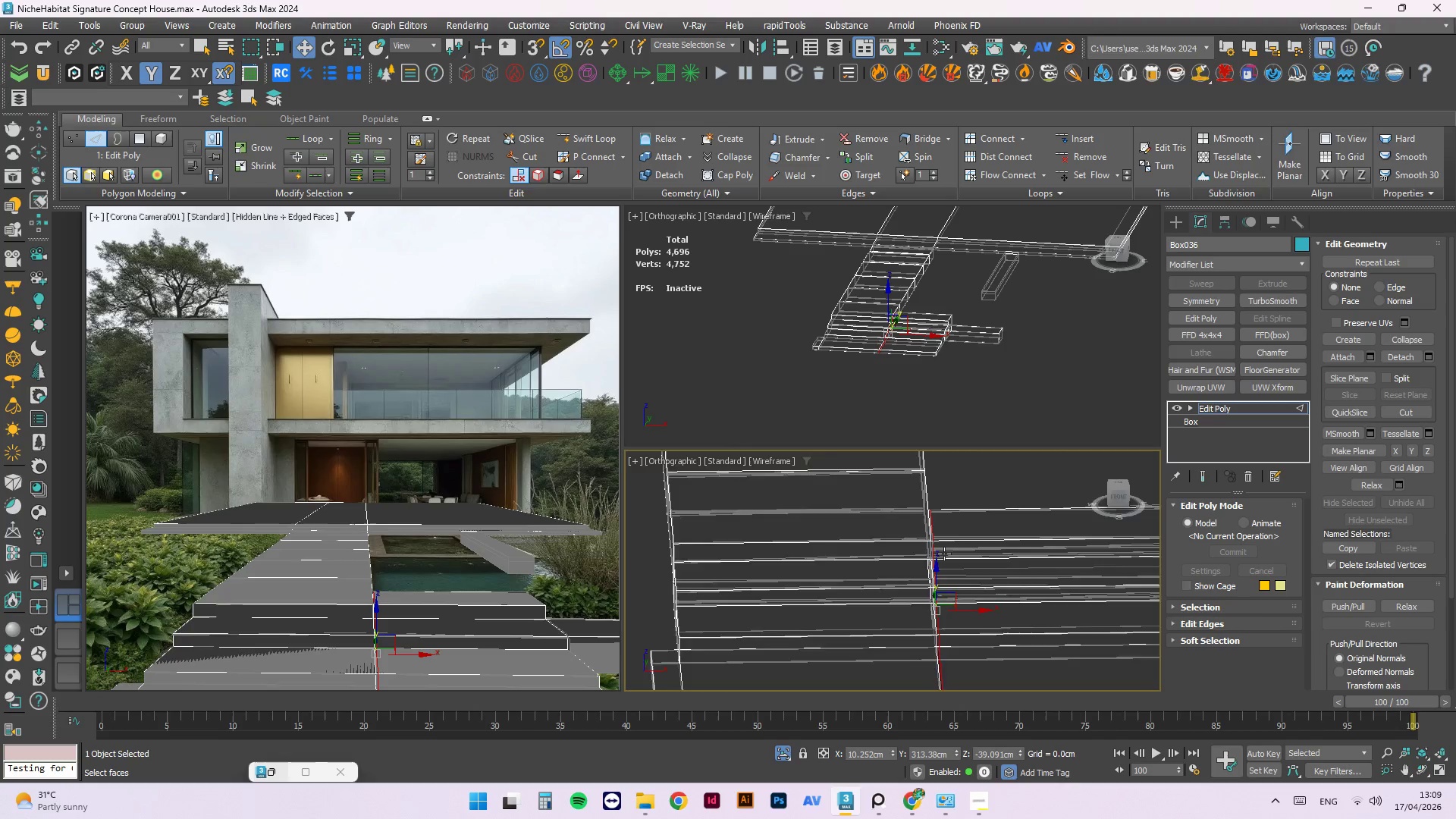 
scroll: coordinate [949, 530], scroll_direction: down, amount: 4.0
 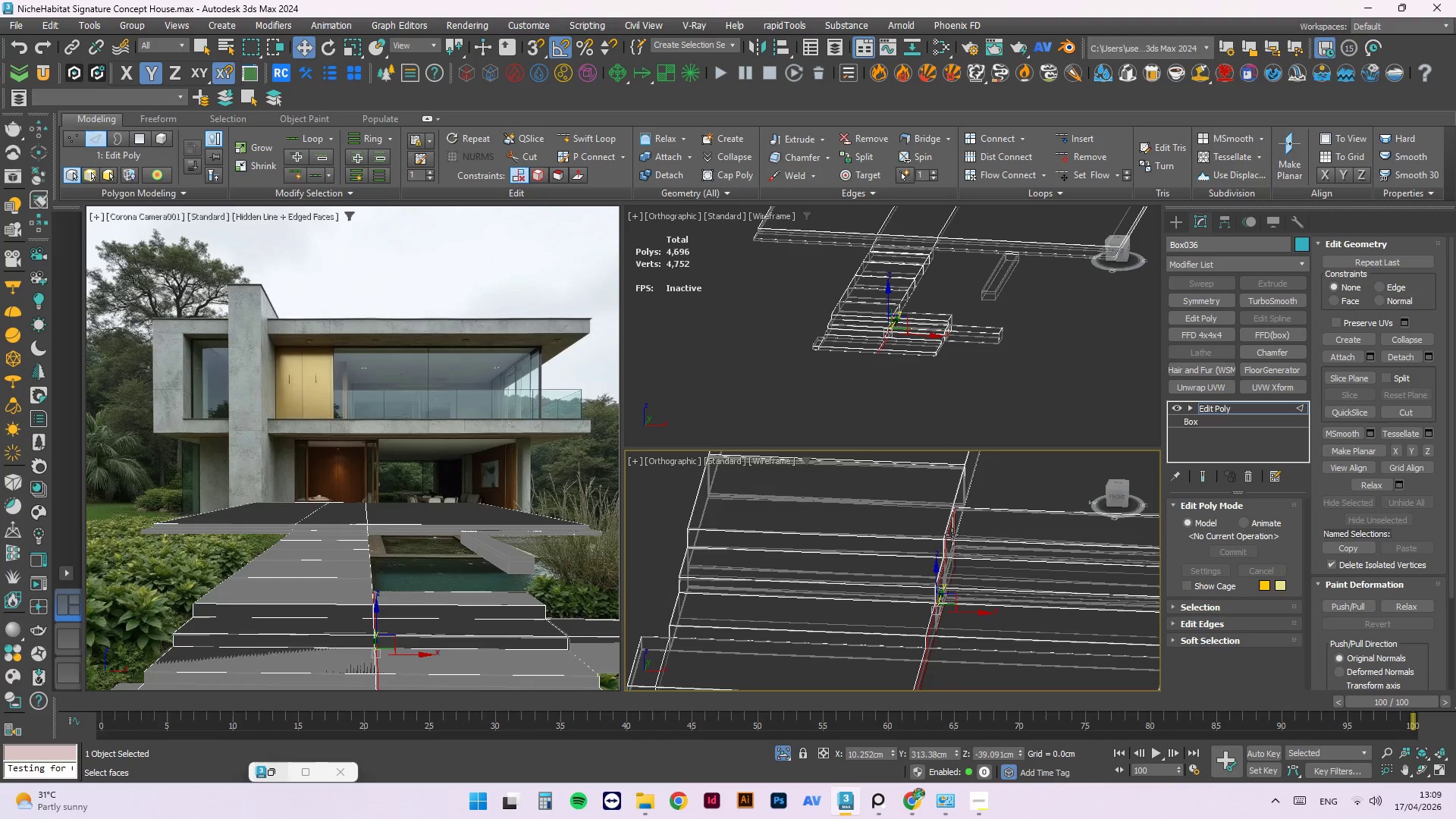 
scroll: coordinate [946, 661], scroll_direction: up, amount: 4.0
 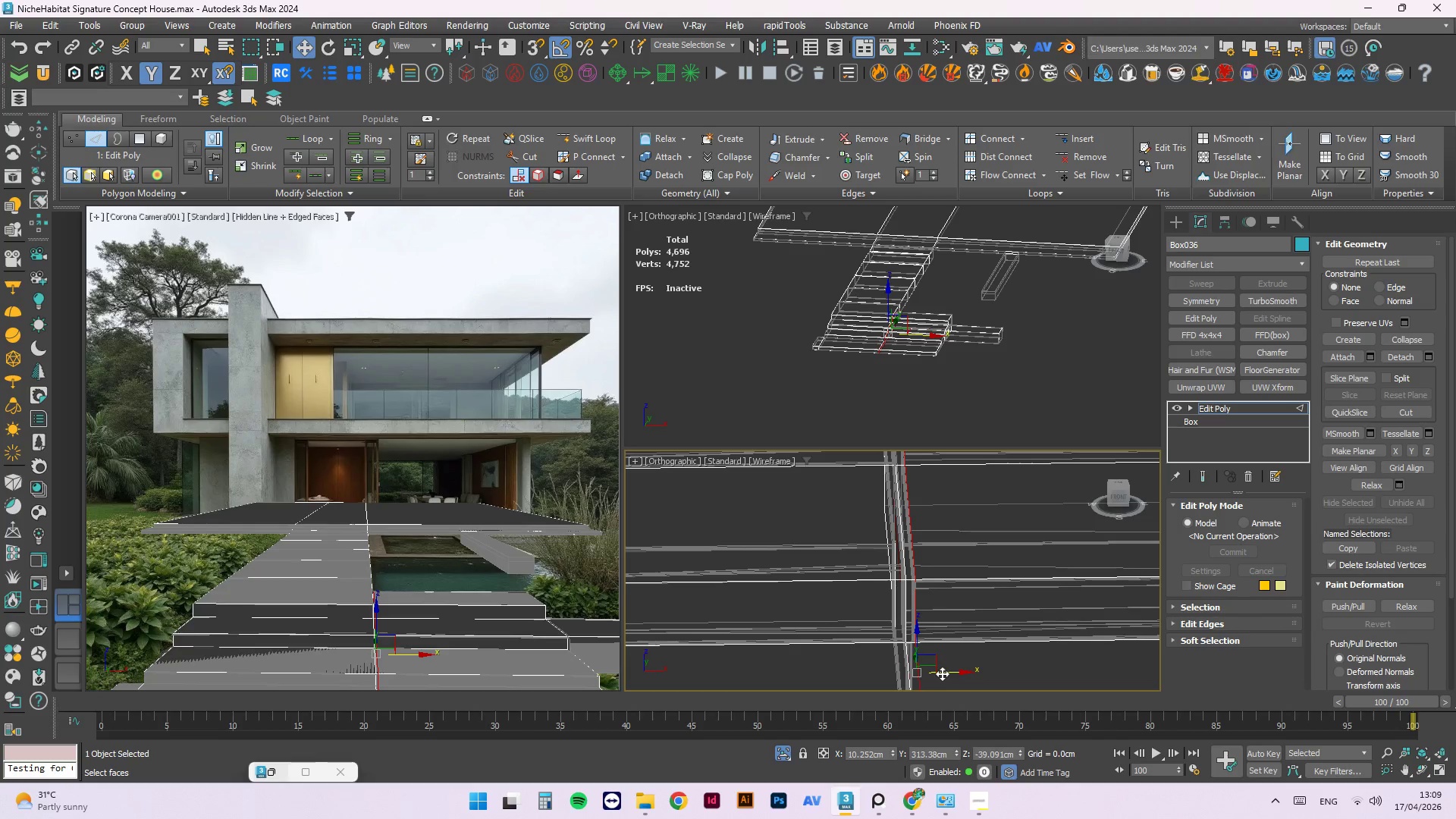 
scroll: coordinate [882, 612], scroll_direction: down, amount: 7.0
 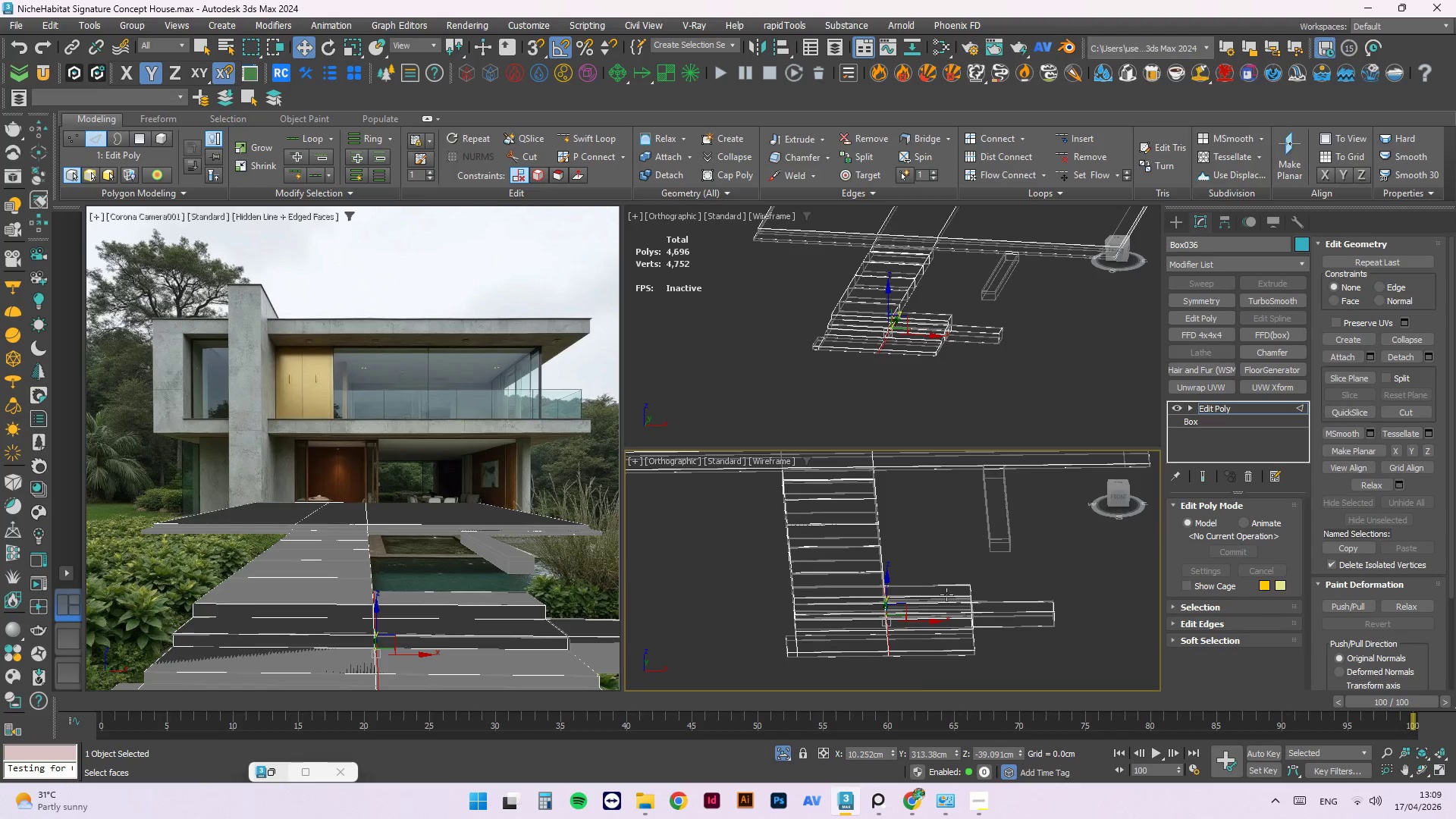 
hold_key(key=AltLeft, duration=0.78)
 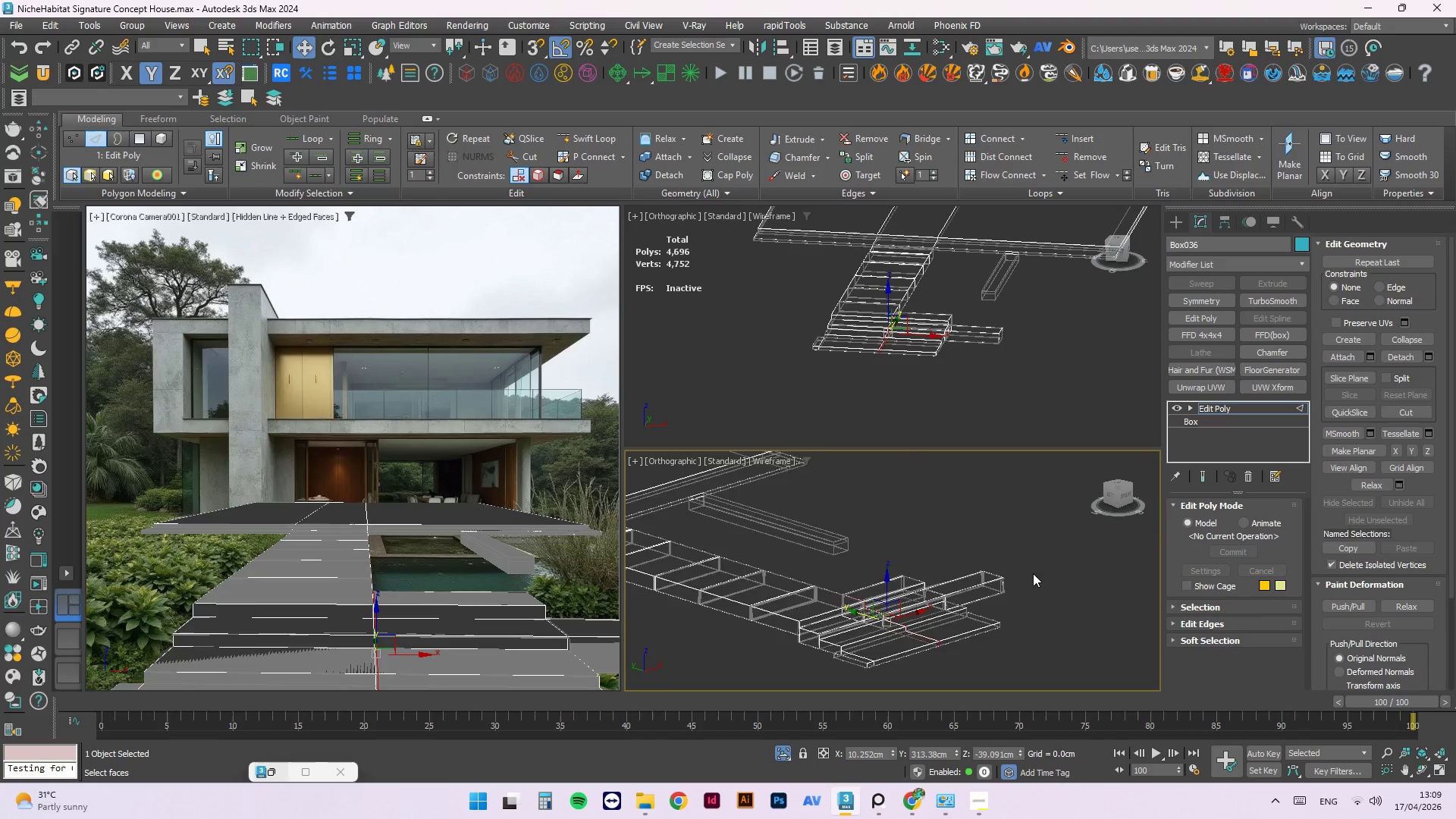 
hold_key(key=AltLeft, duration=2.12)
 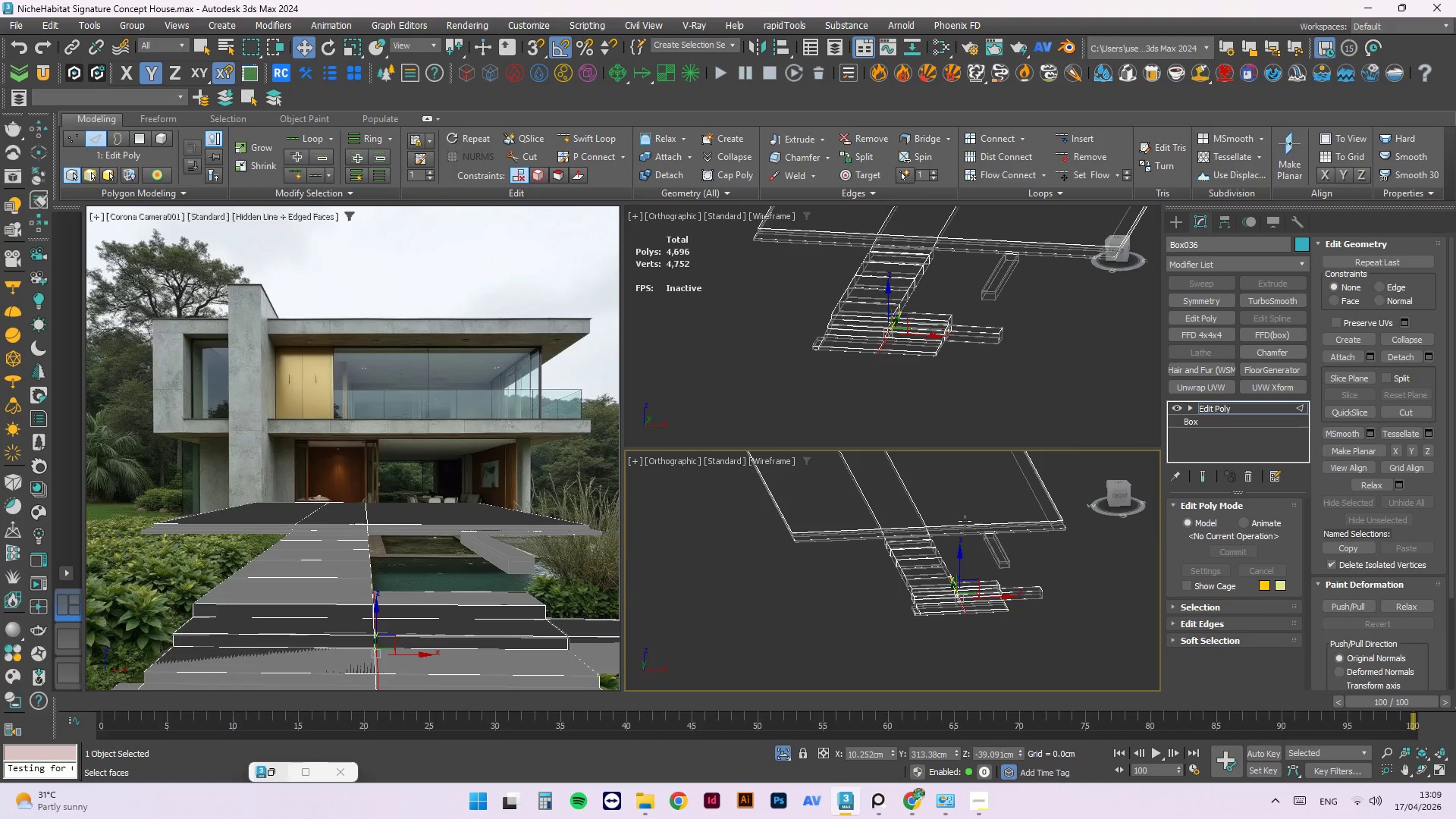 
scroll: coordinate [1033, 576], scroll_direction: down, amount: 2.0
 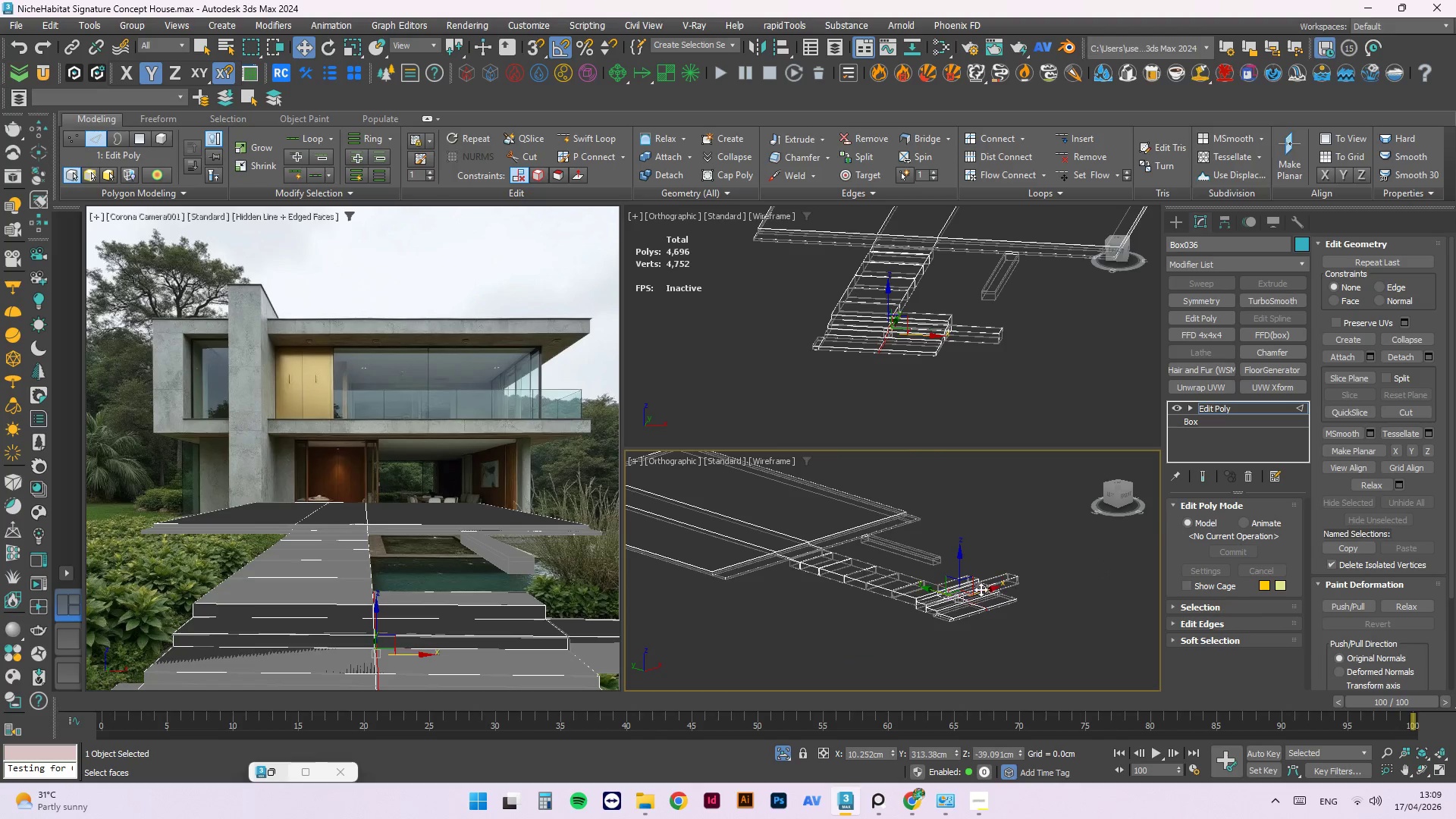 
scroll: coordinate [1028, 529], scroll_direction: up, amount: 6.0
 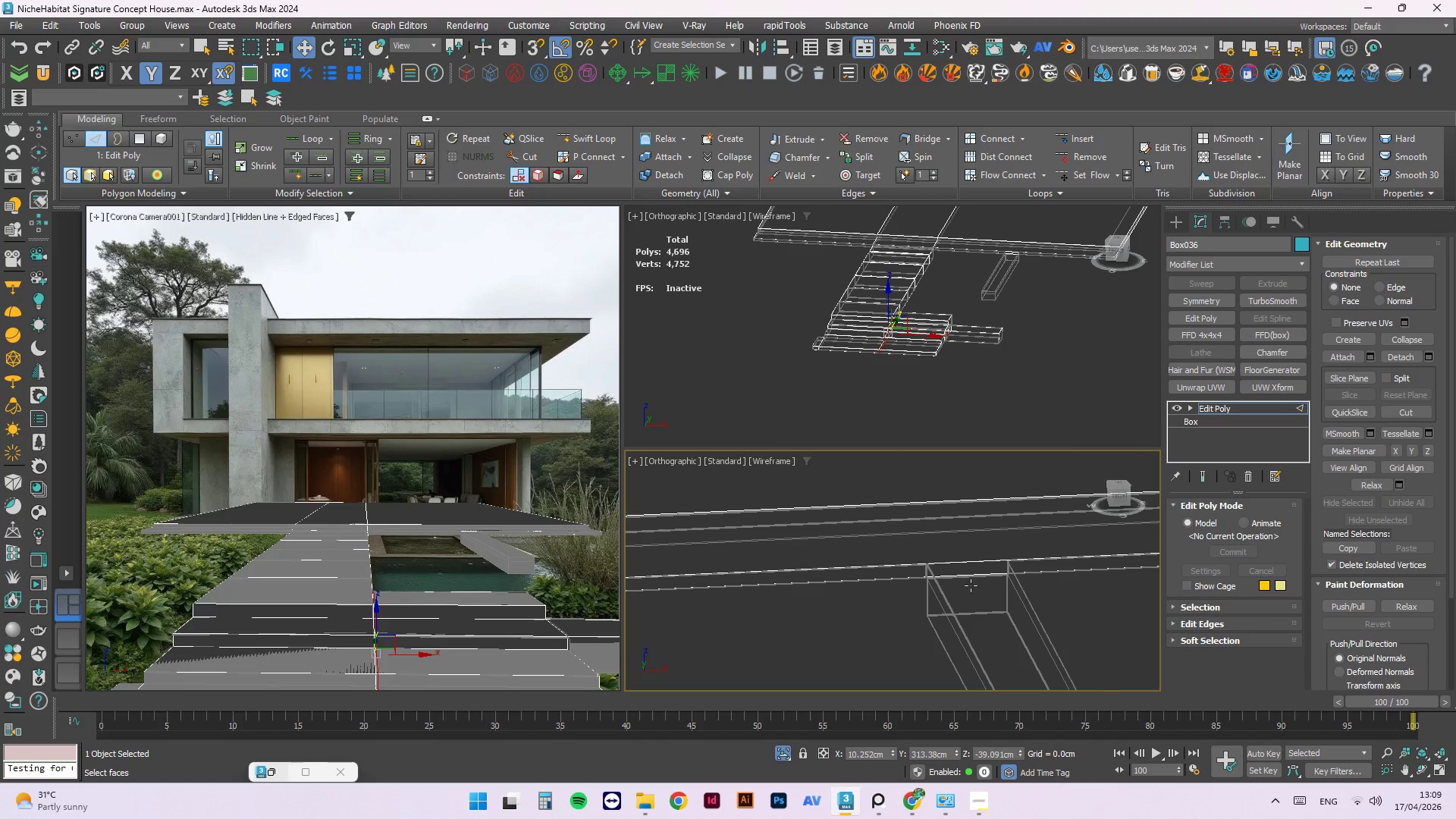 
hold_key(key=AltLeft, duration=0.66)
 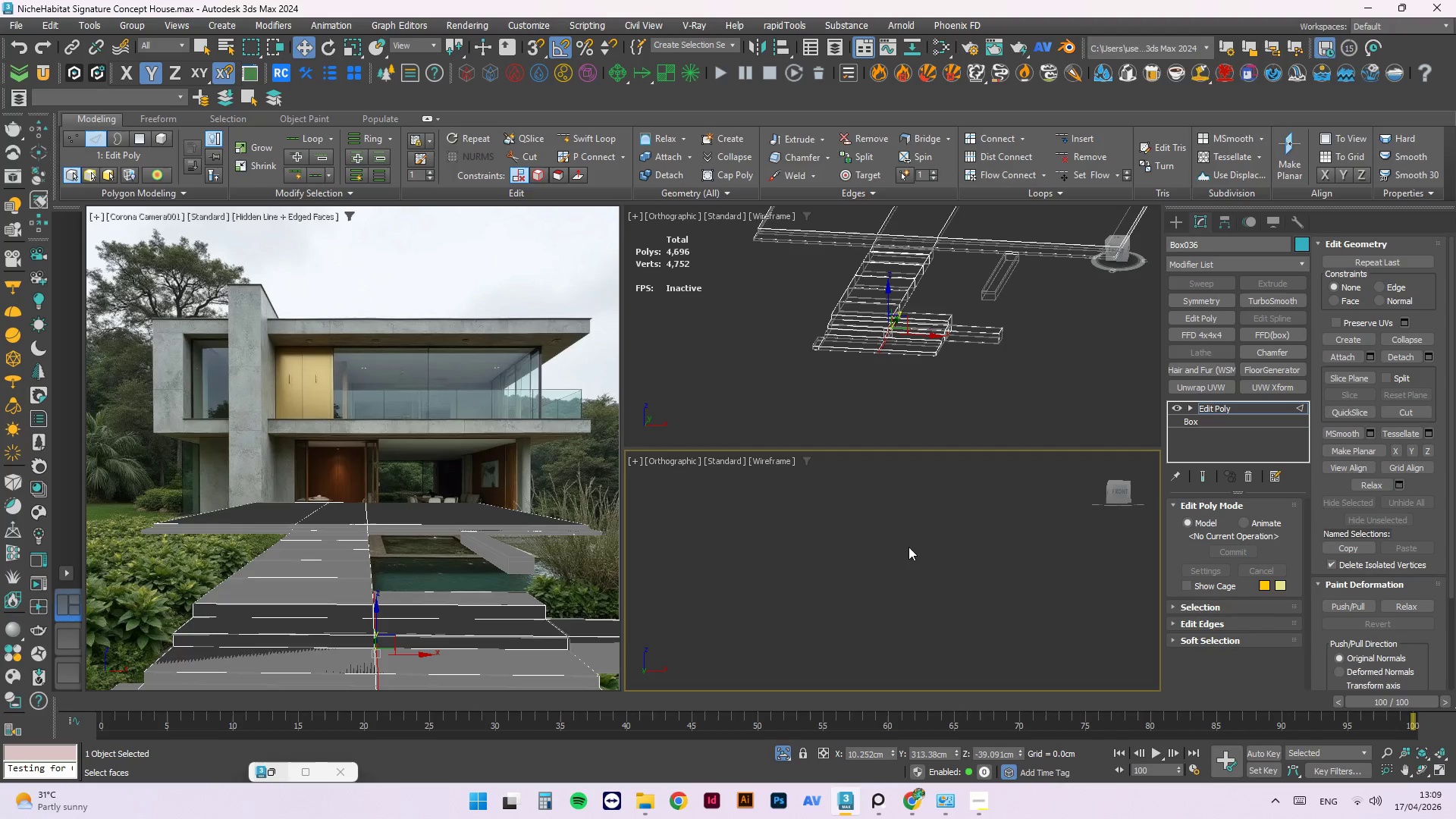 
scroll: coordinate [859, 538], scroll_direction: down, amount: 2.0
 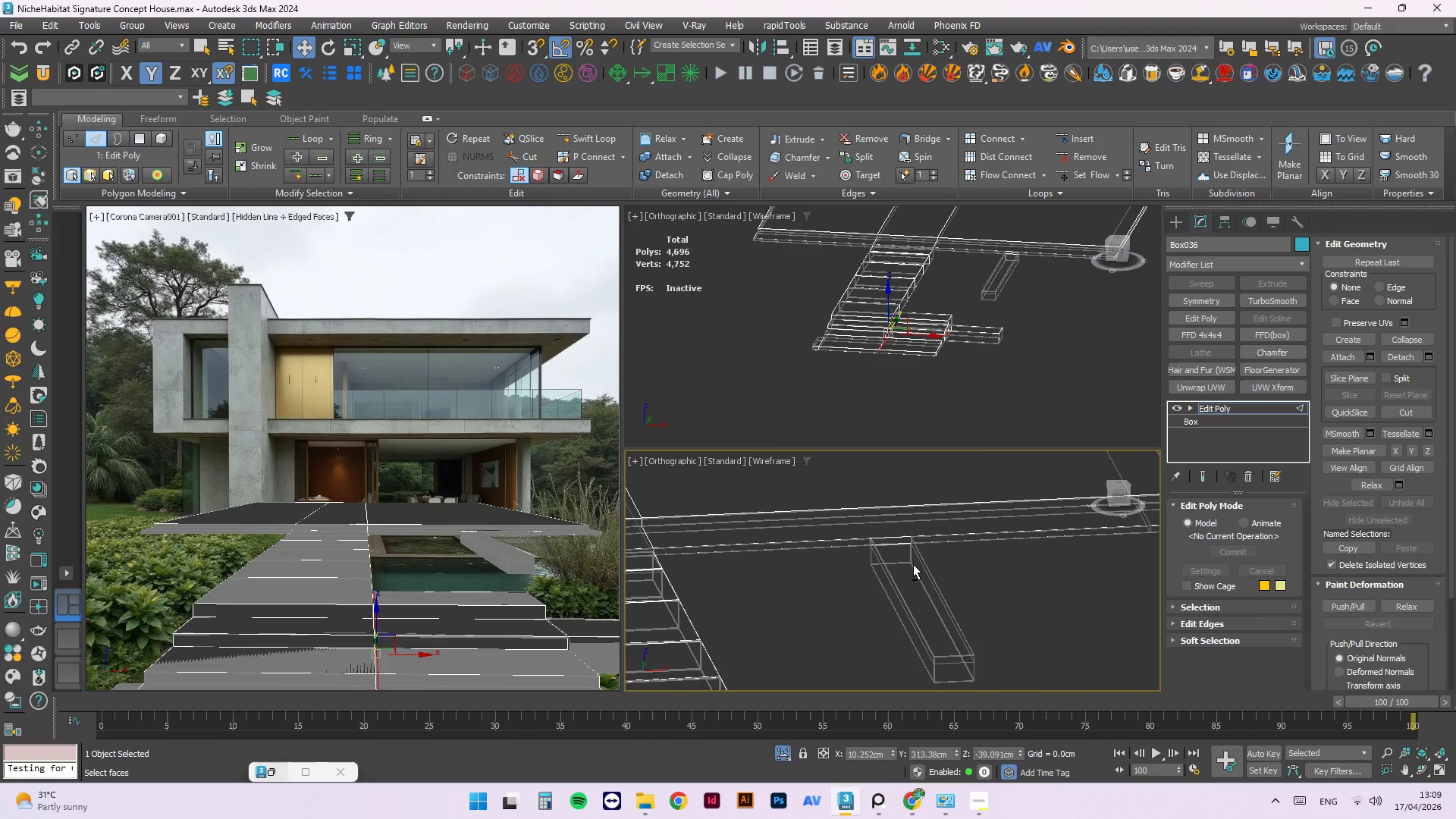 
hold_key(key=AltLeft, duration=0.62)
 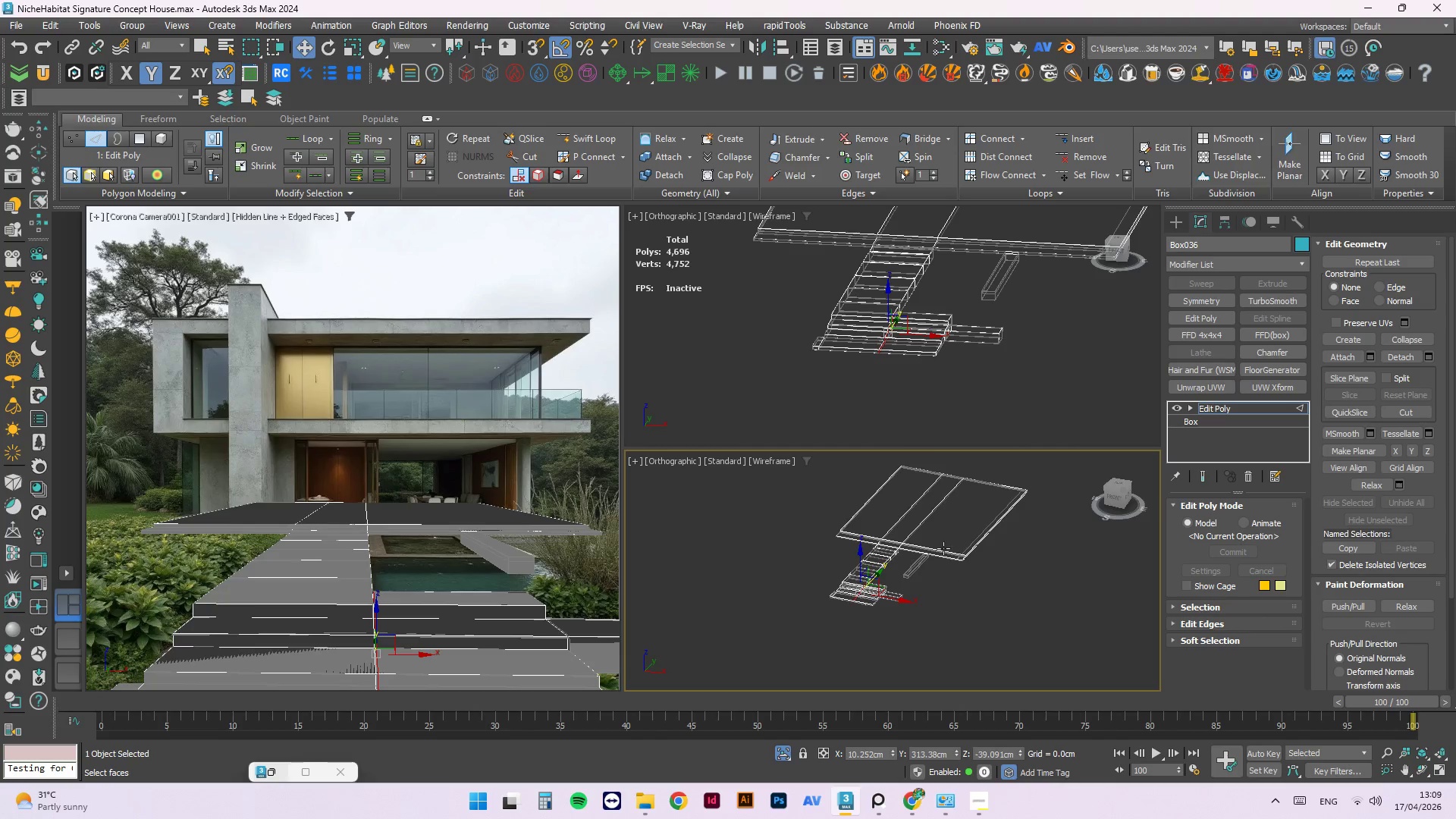 
scroll: coordinate [870, 564], scroll_direction: down, amount: 6.0
 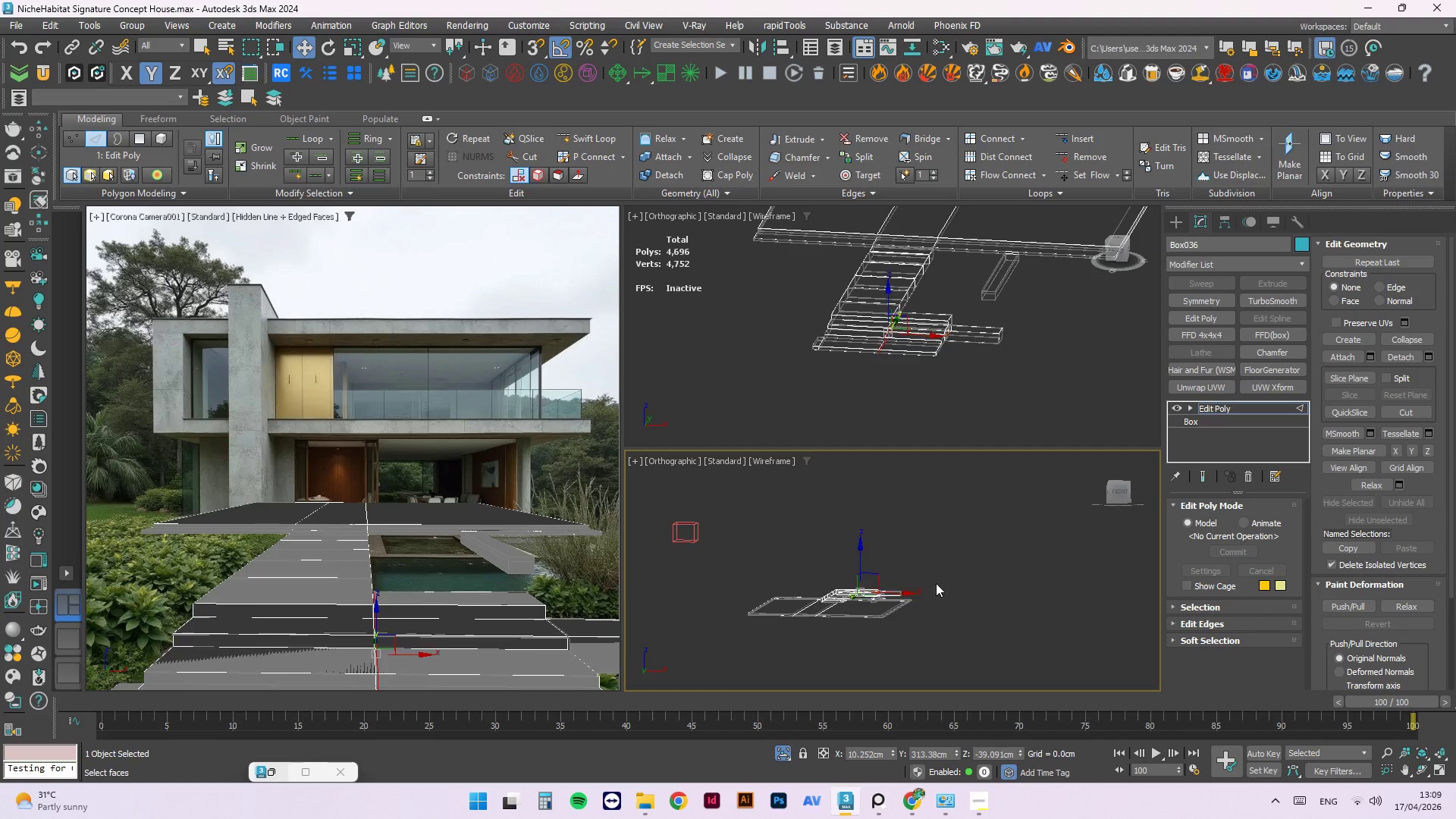 
scroll: coordinate [999, 573], scroll_direction: up, amount: 13.0
 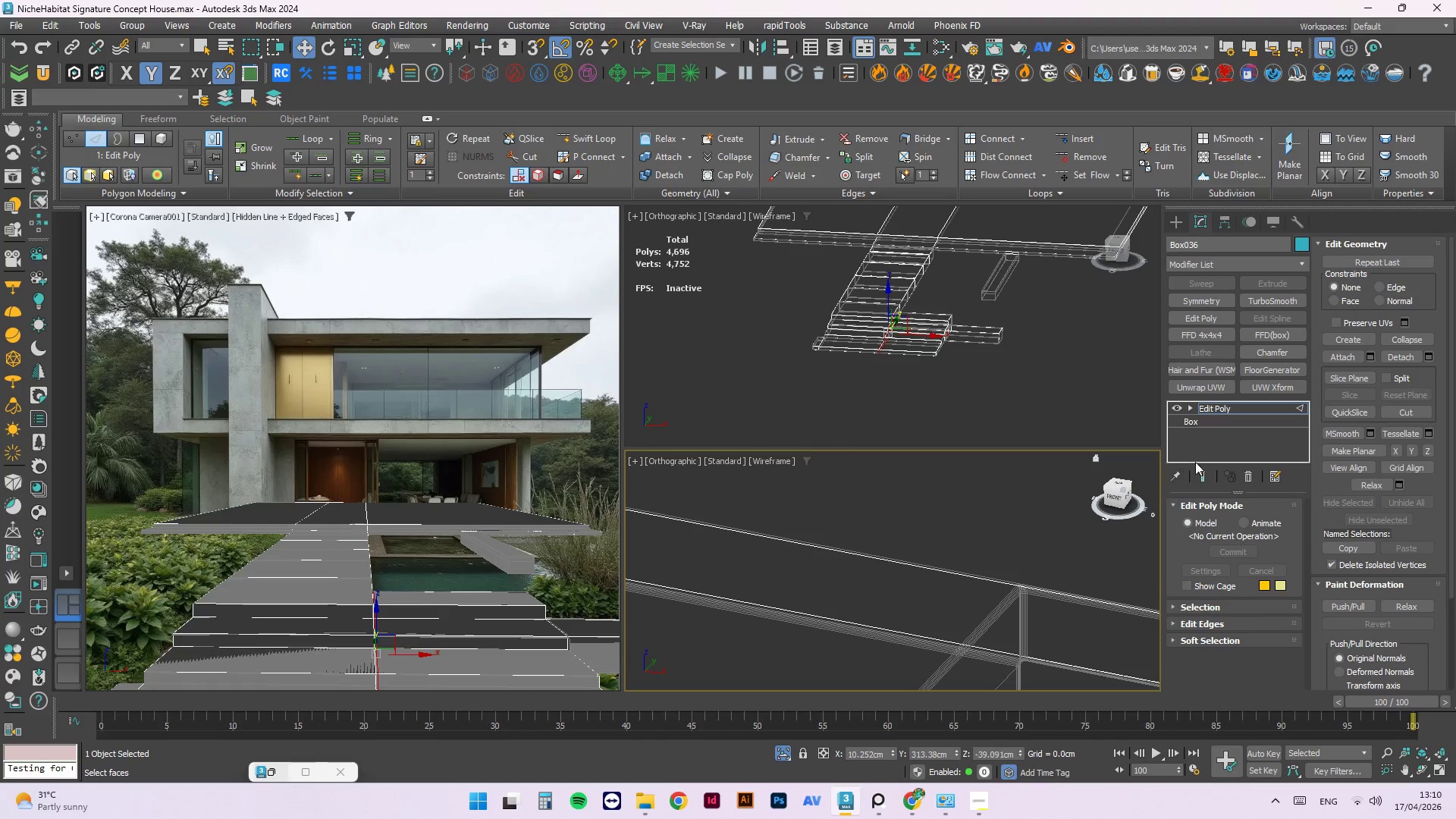 
scroll: coordinate [948, 513], scroll_direction: down, amount: 3.0
 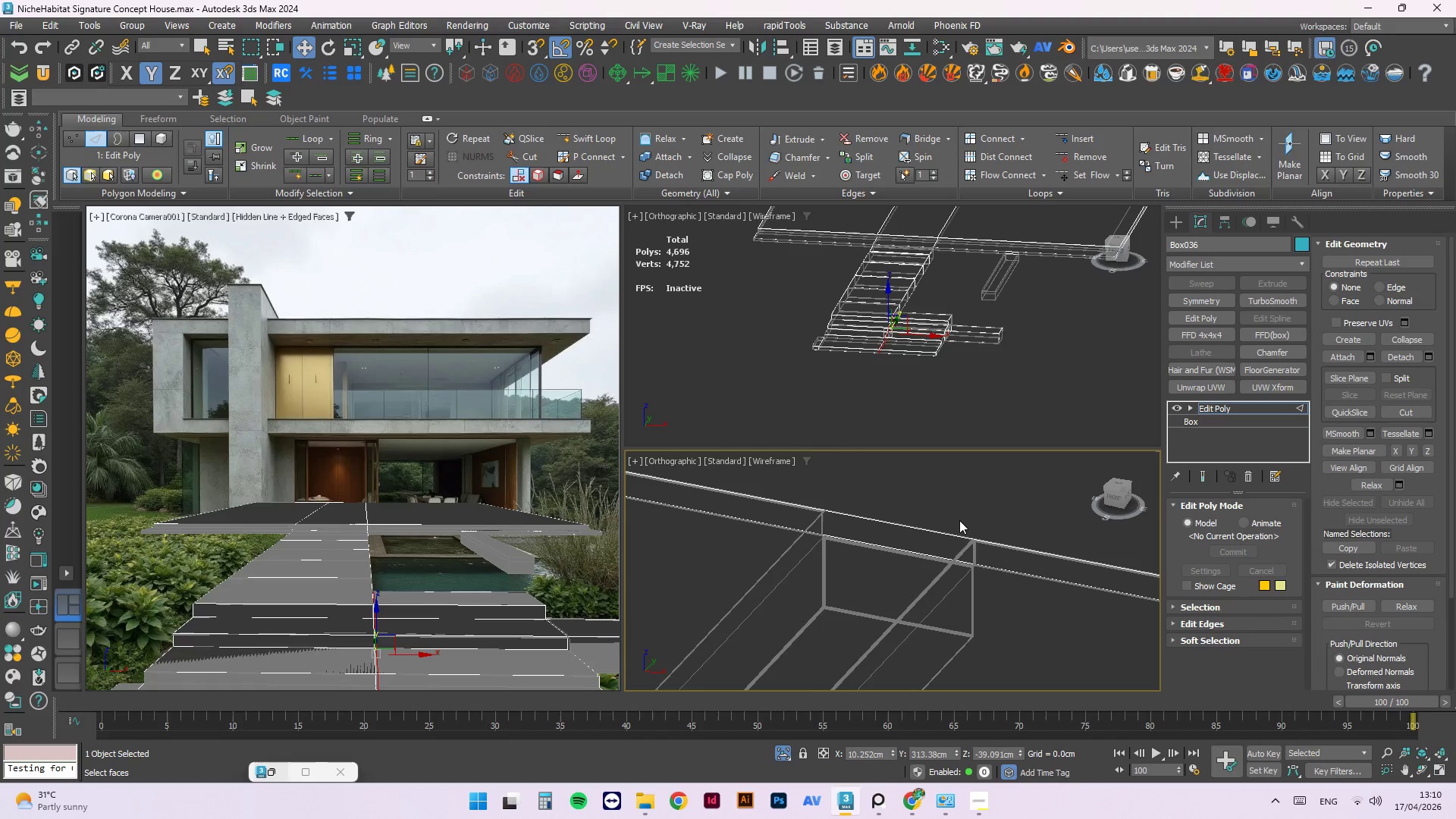 
key(Alt+1)
 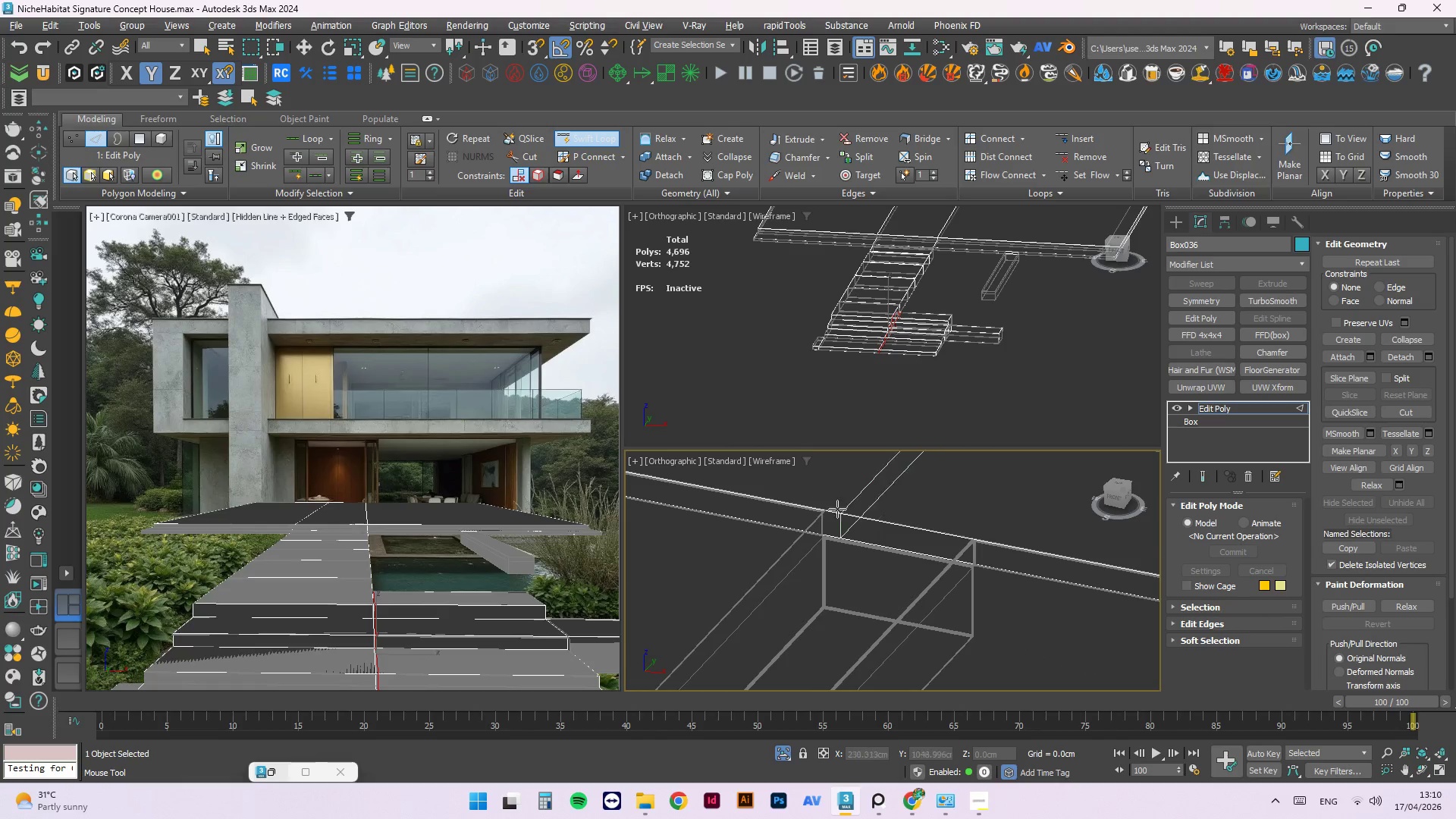 
scroll: coordinate [839, 507], scroll_direction: up, amount: 6.0
 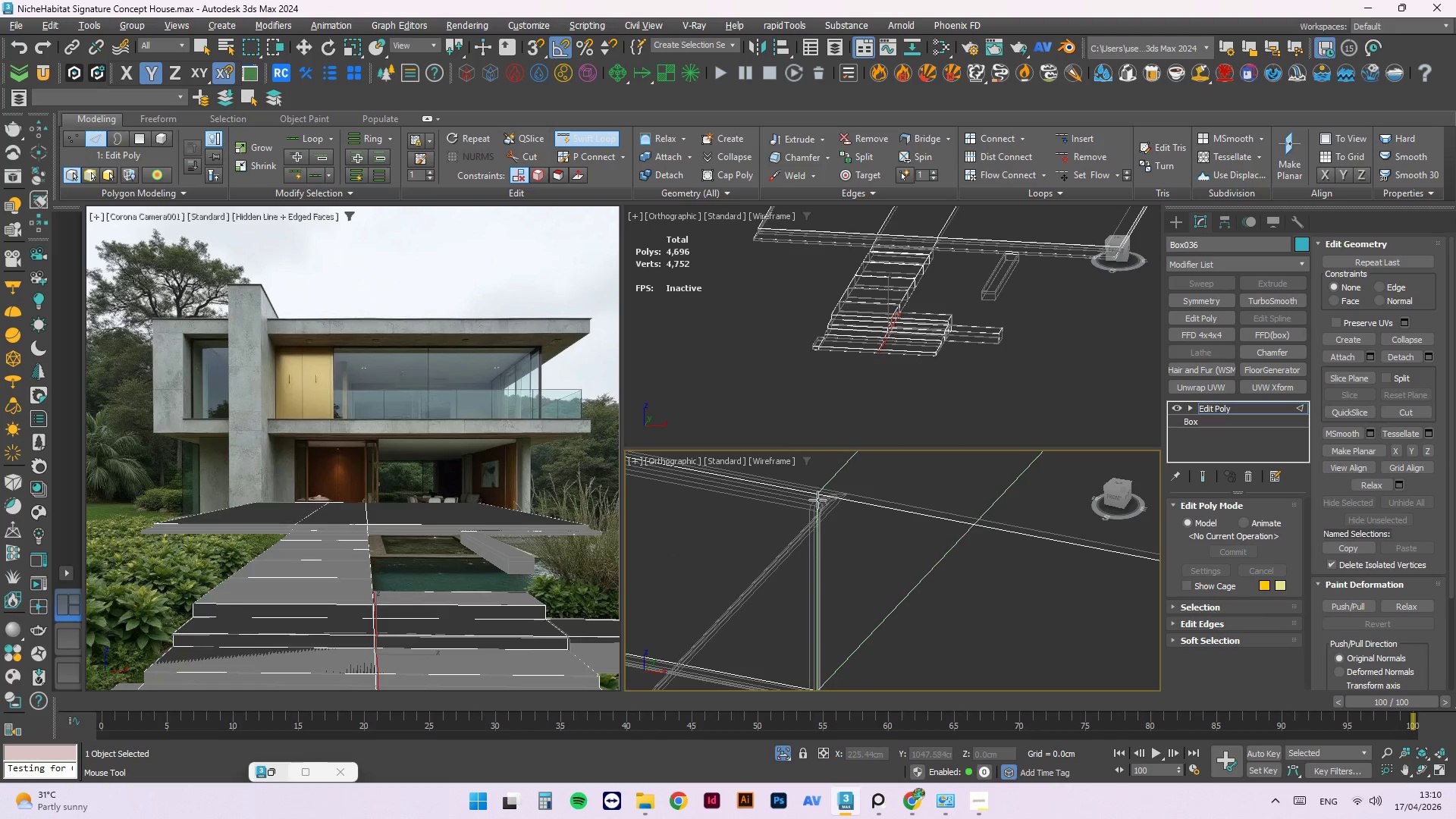 
left_click([817, 500])
 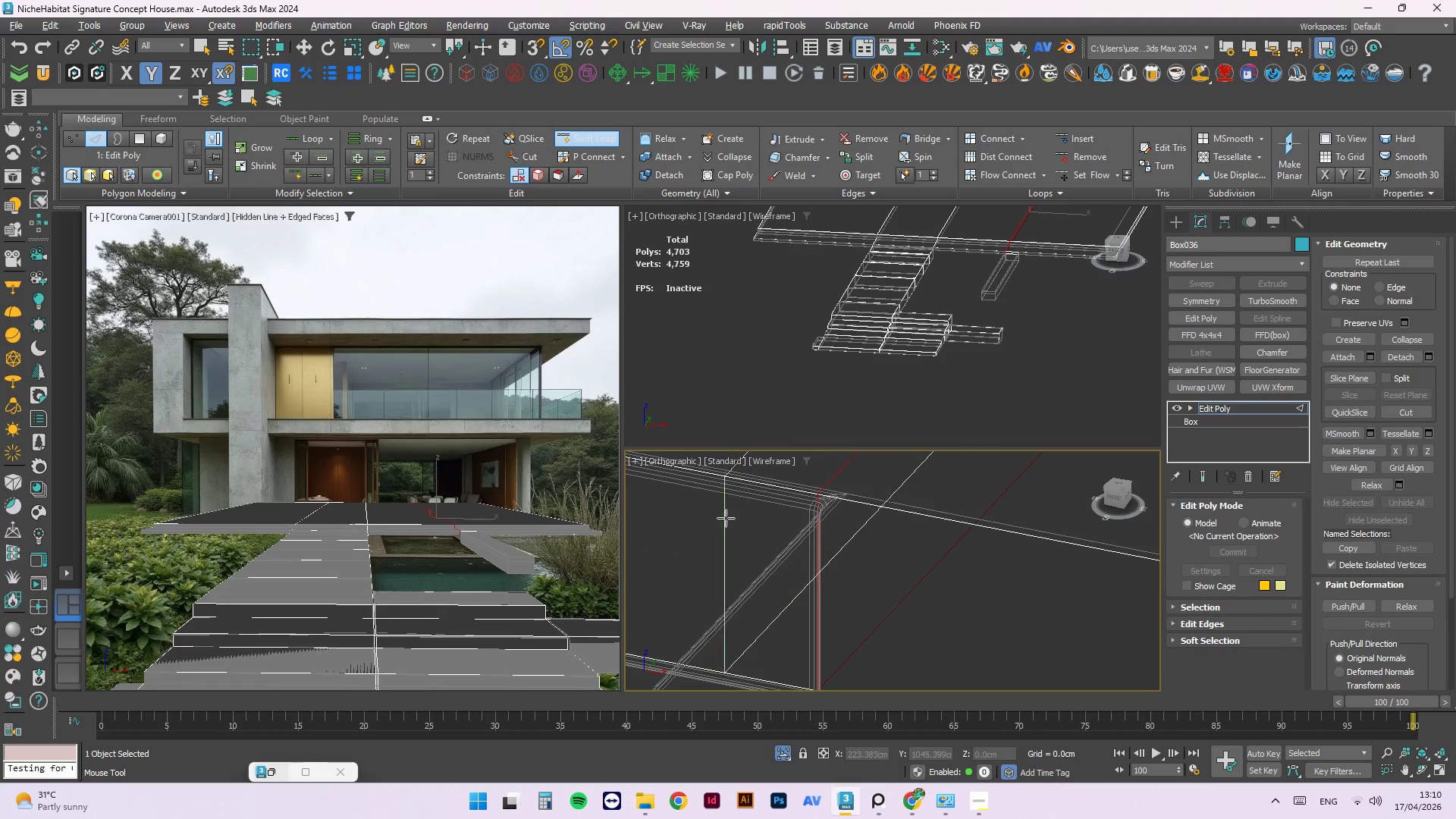 
scroll: coordinate [896, 557], scroll_direction: down, amount: 4.0
 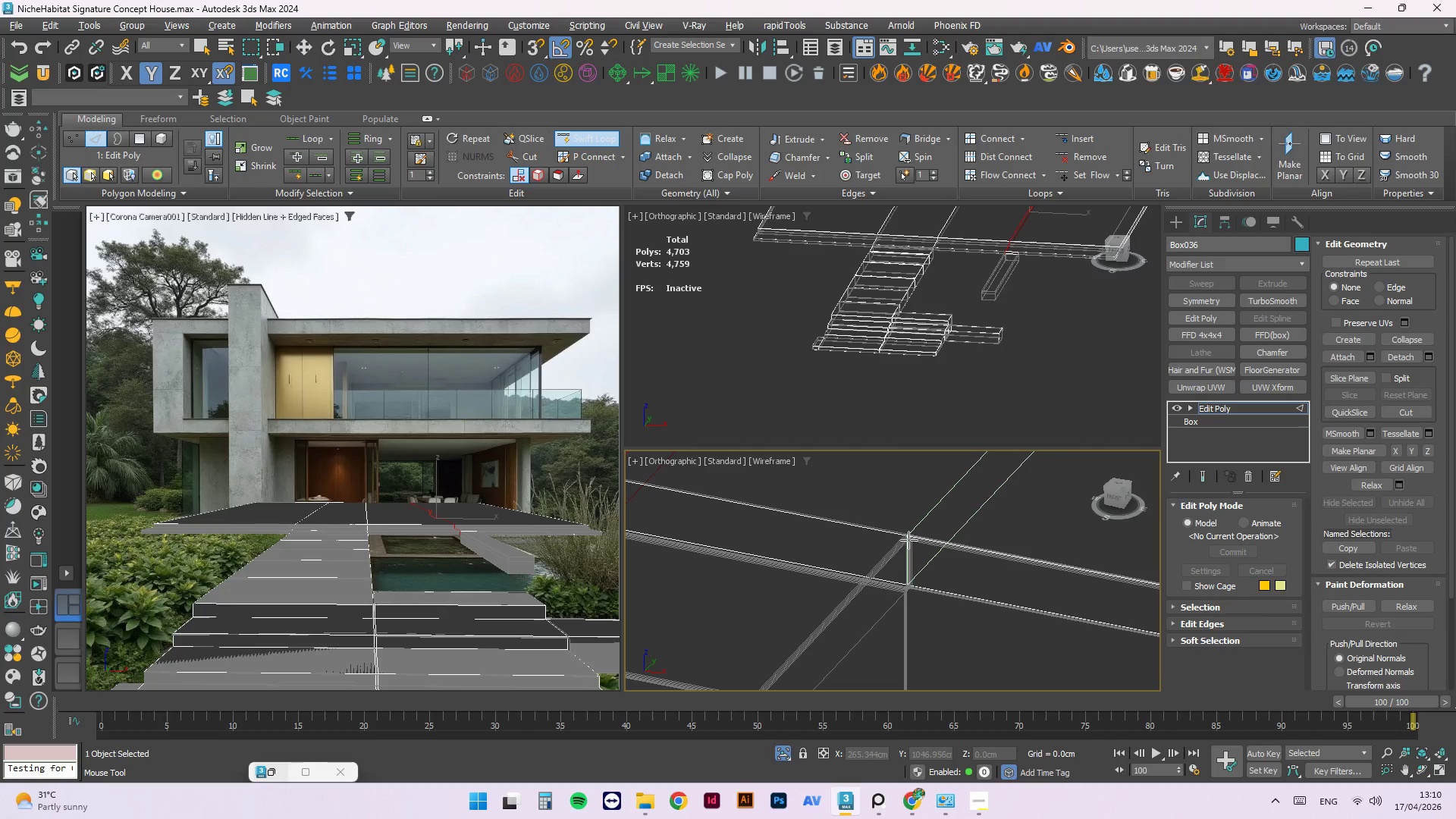 
left_click([908, 540])
 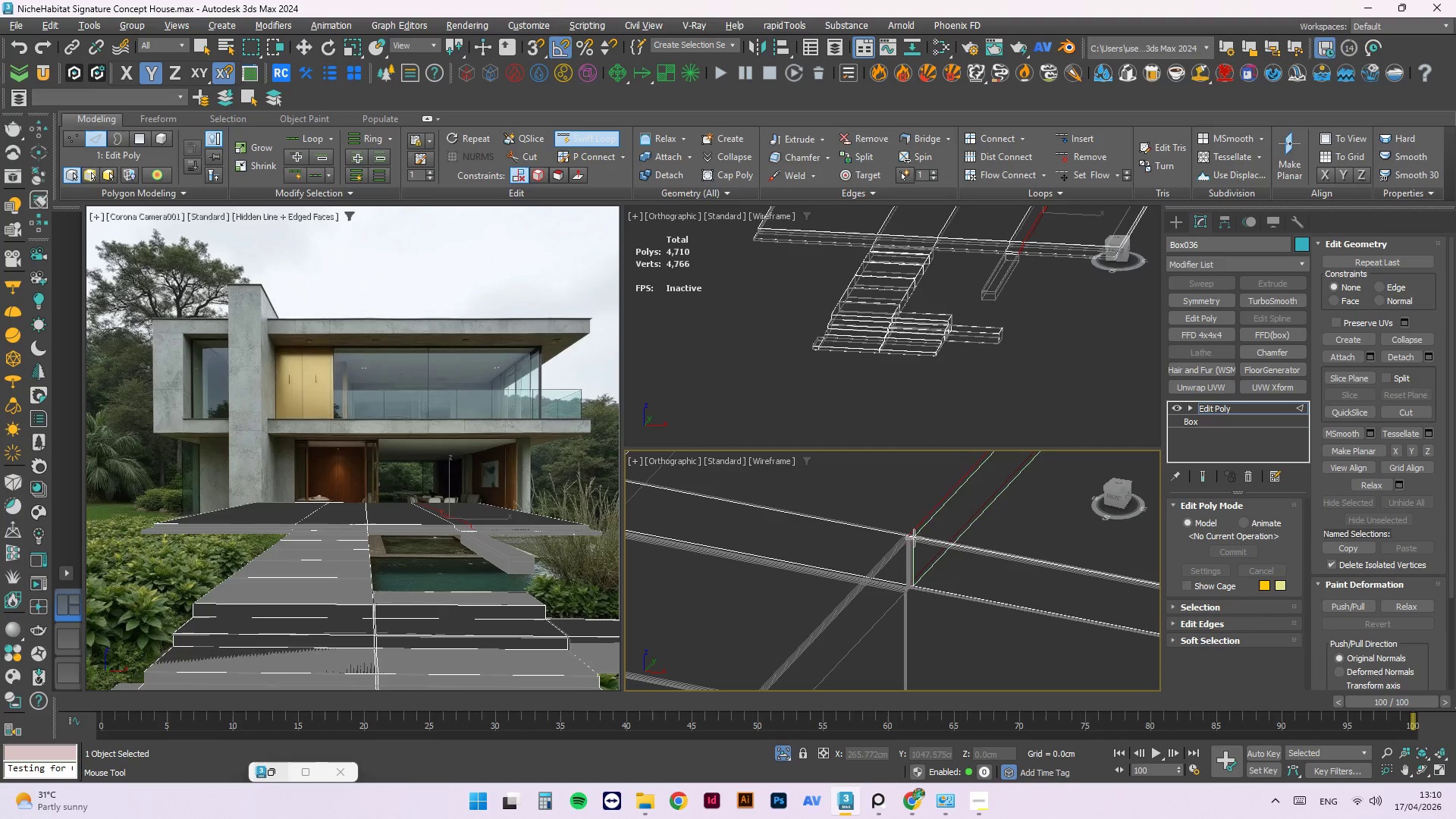 
key(4)
 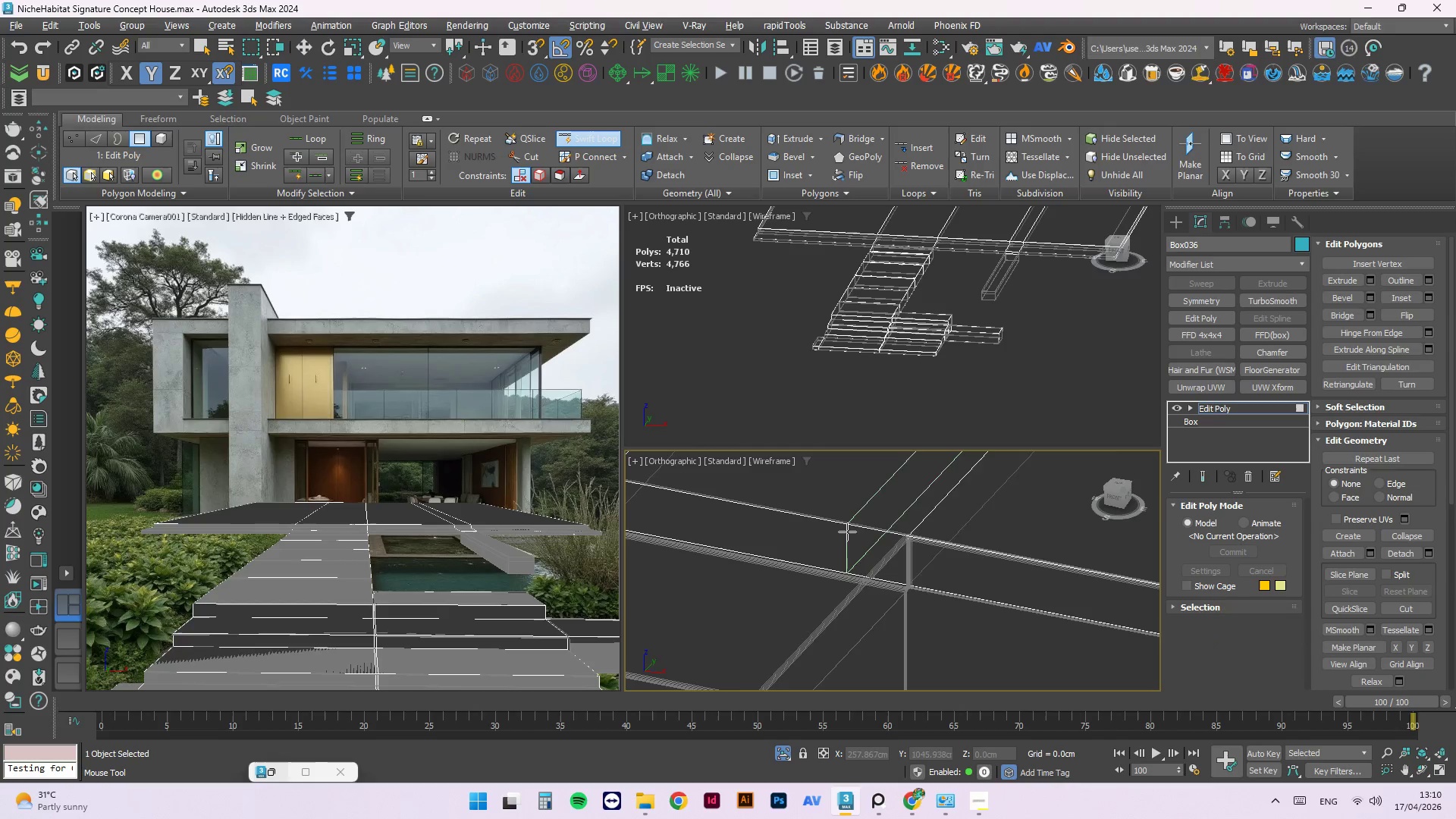 
scroll: coordinate [848, 535], scroll_direction: down, amount: 3.0
 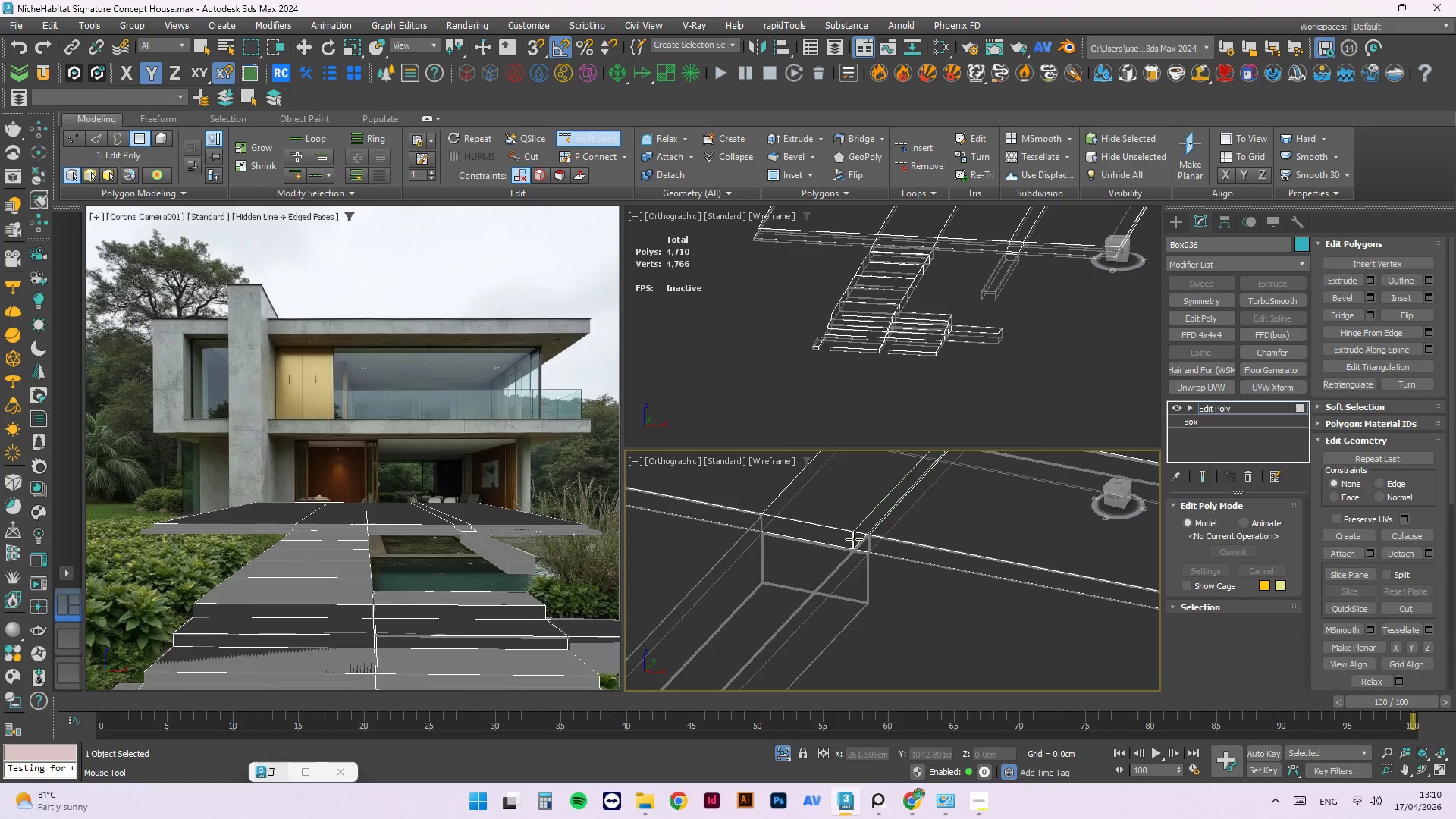 
key(Alt+AltLeft)
 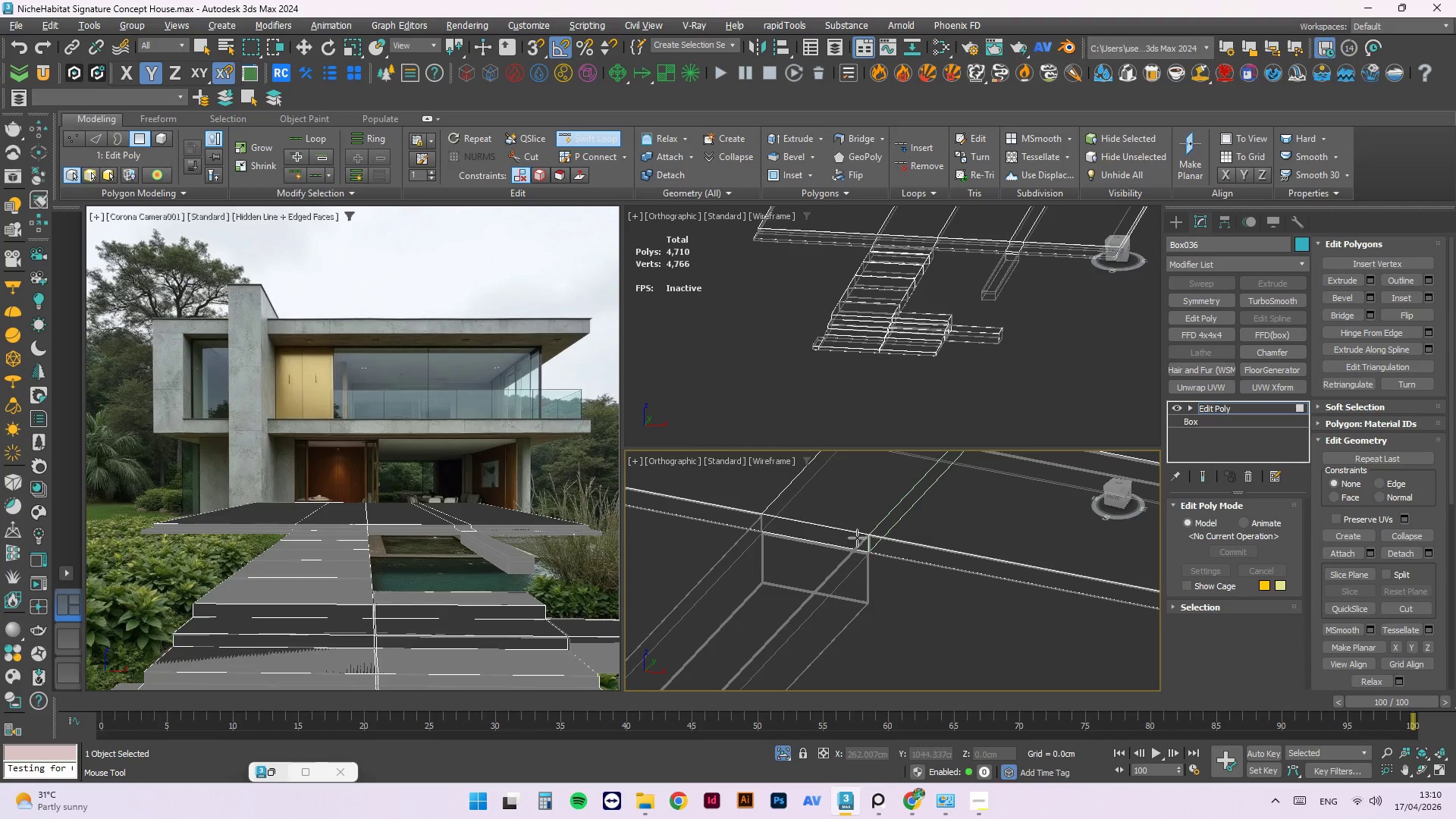 
key(Alt+1)
 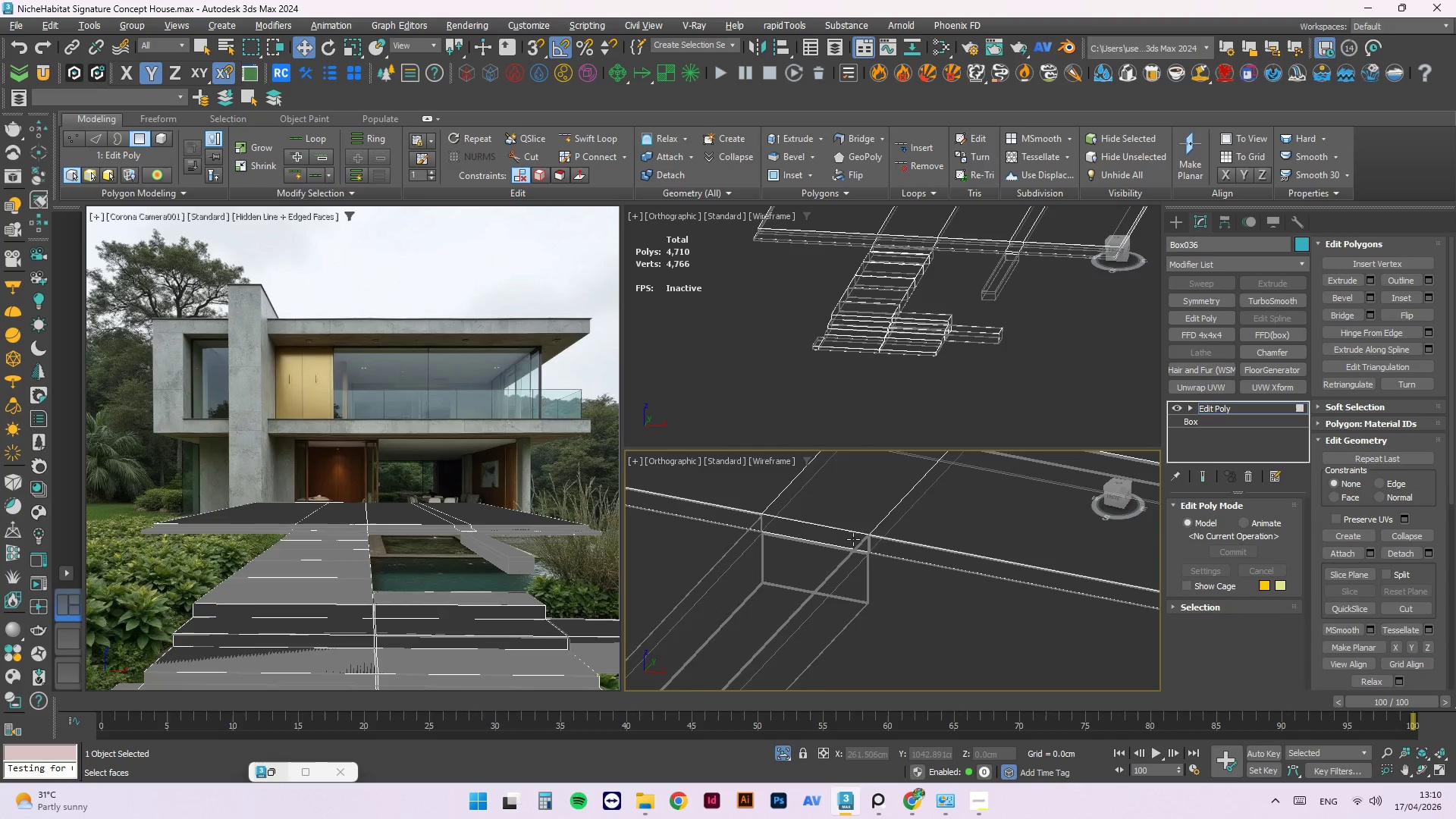 
scroll: coordinate [849, 541], scroll_direction: up, amount: 4.0
 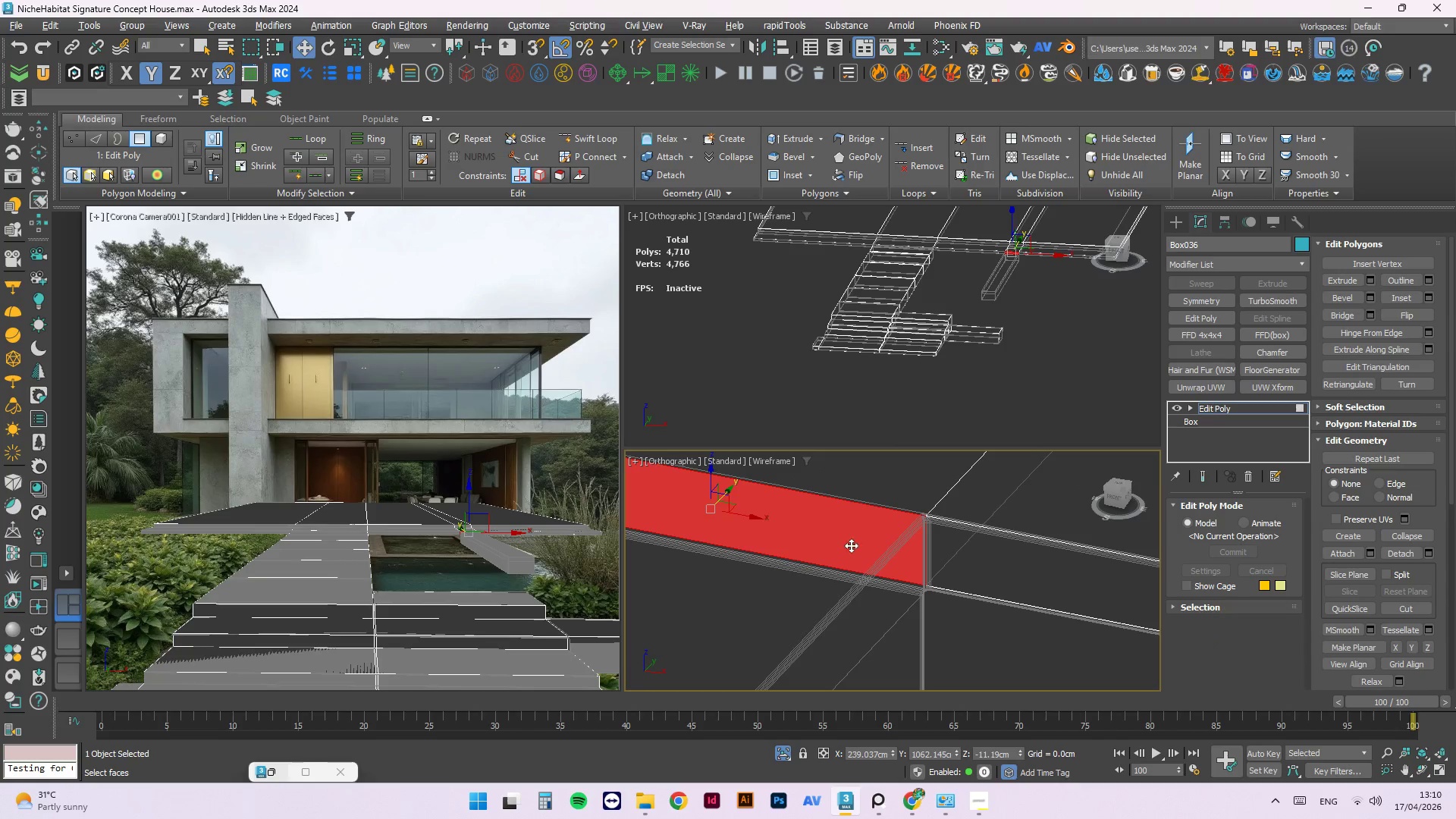 
hold_key(key=AltLeft, duration=0.66)
 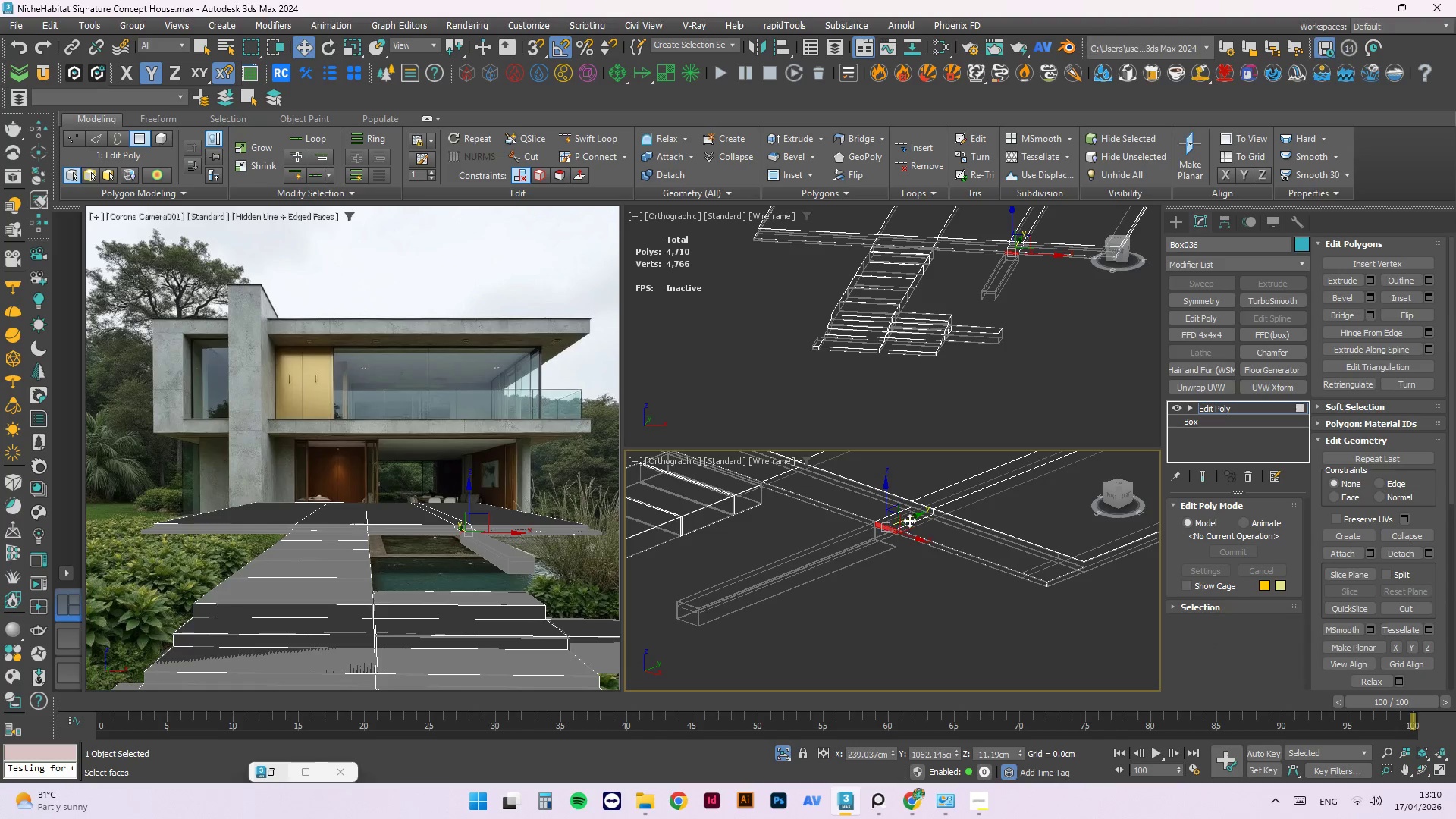 
scroll: coordinate [903, 527], scroll_direction: down, amount: 8.0
 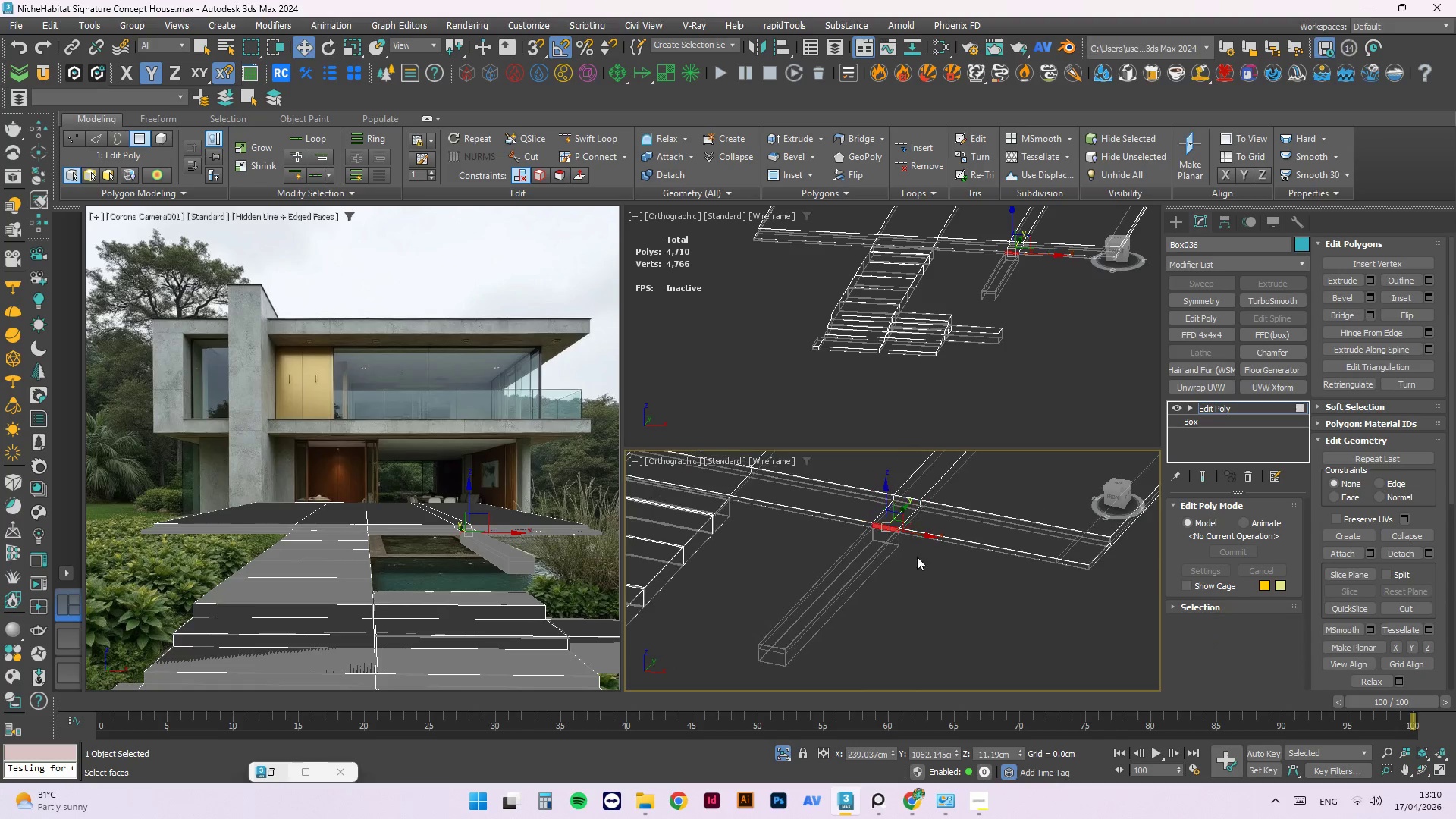 
hold_key(key=ShiftLeft, duration=2.44)
left_click_drag(start_coordinate=[912, 516], to_coordinate=[716, 617])
 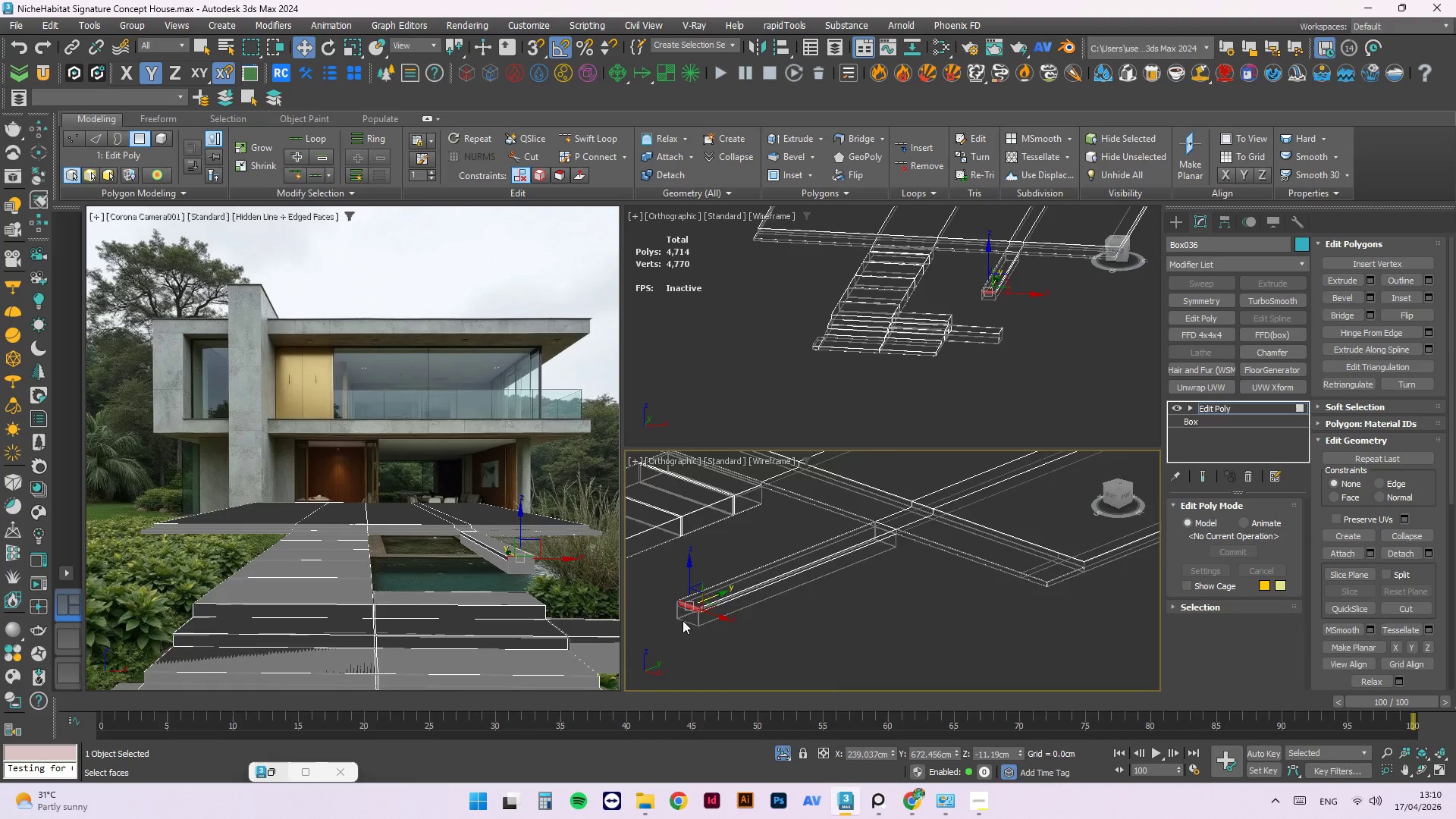 
scroll: coordinate [682, 620], scroll_direction: up, amount: 4.0
 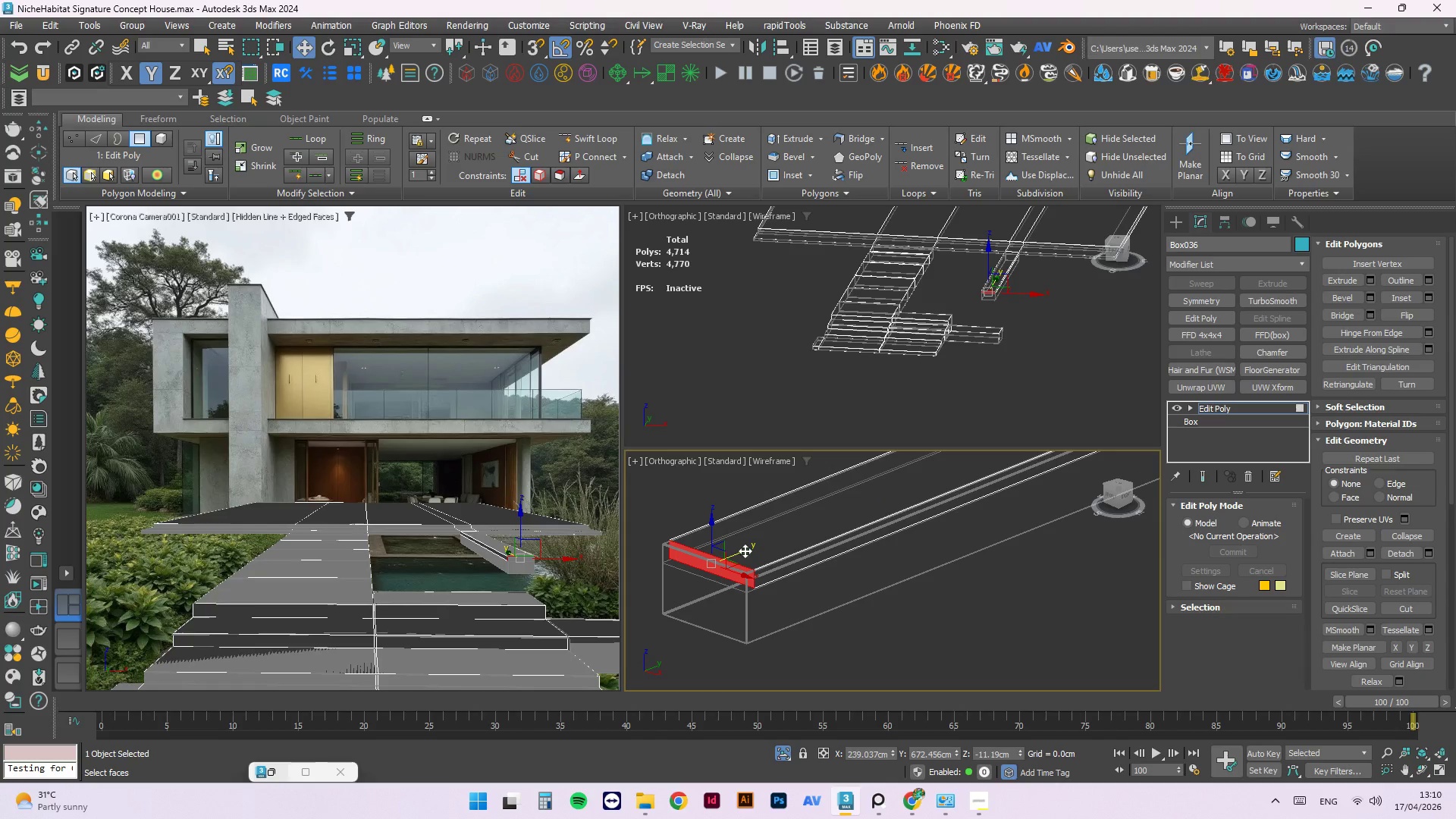 
type(sw)
 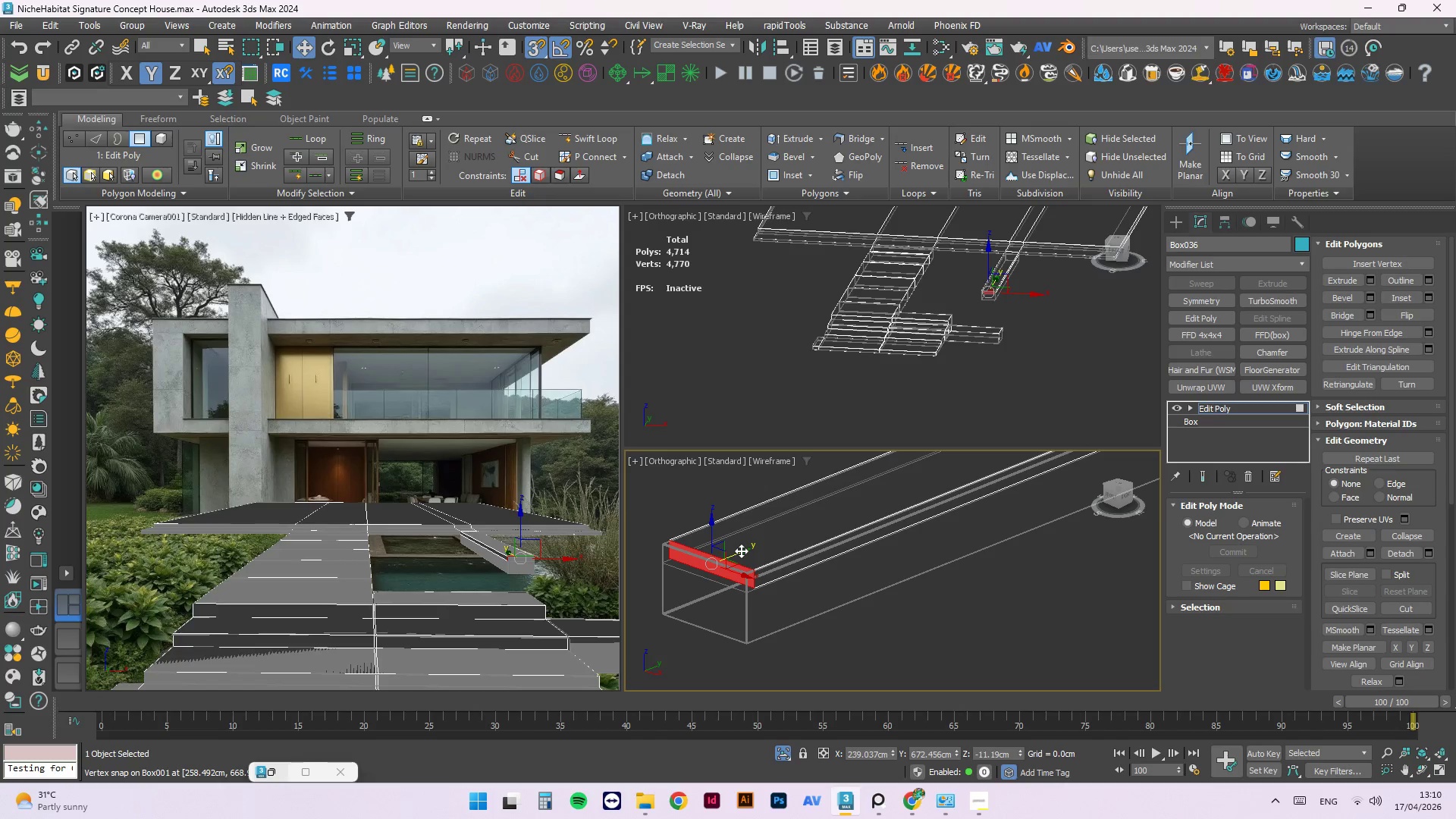 
left_click_drag(start_coordinate=[741, 551], to_coordinate=[702, 628])
 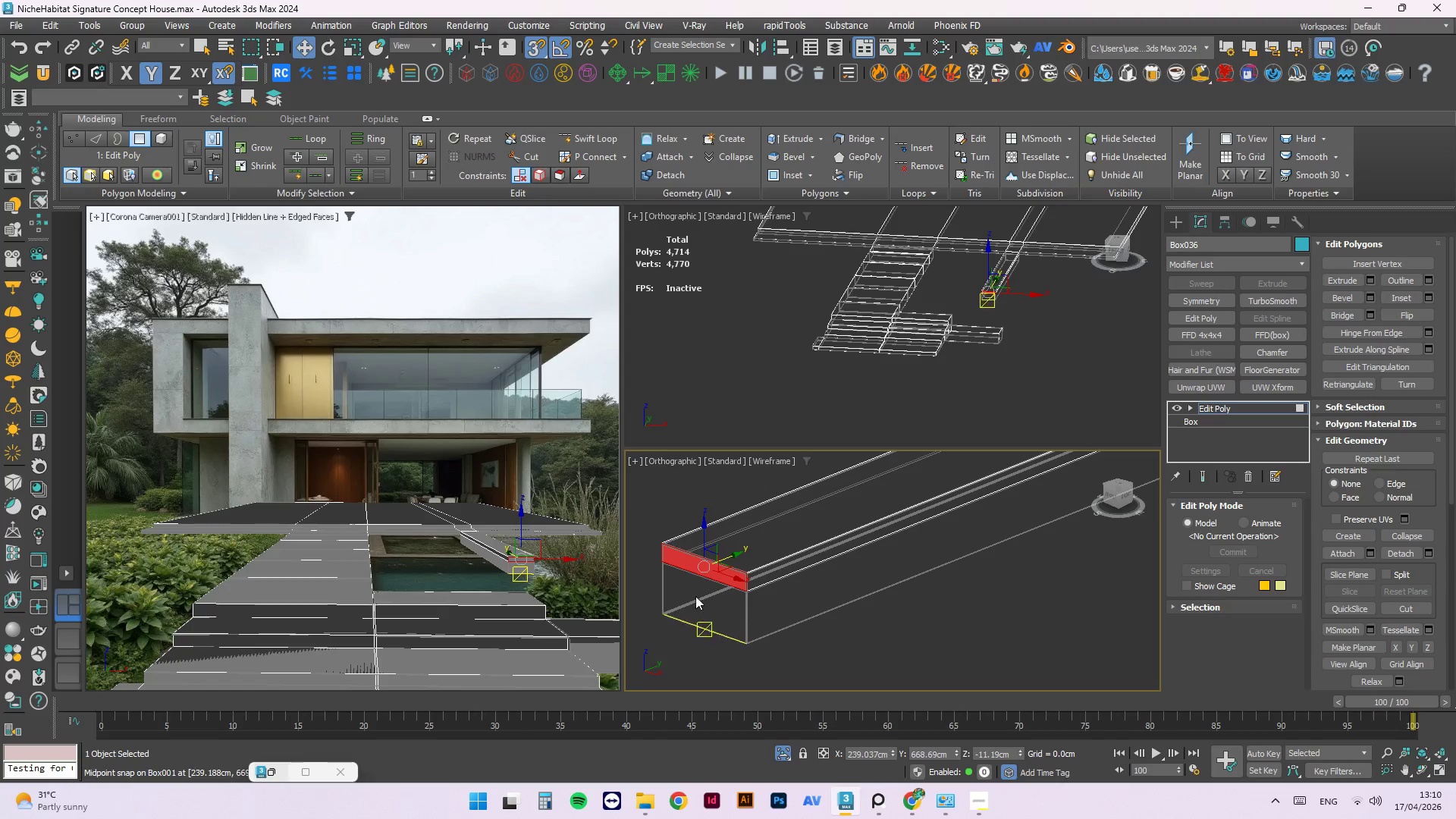 
hold_key(key=AltLeft, duration=1.0)
scroll: coordinate [796, 576], scroll_direction: down, amount: 3.0
 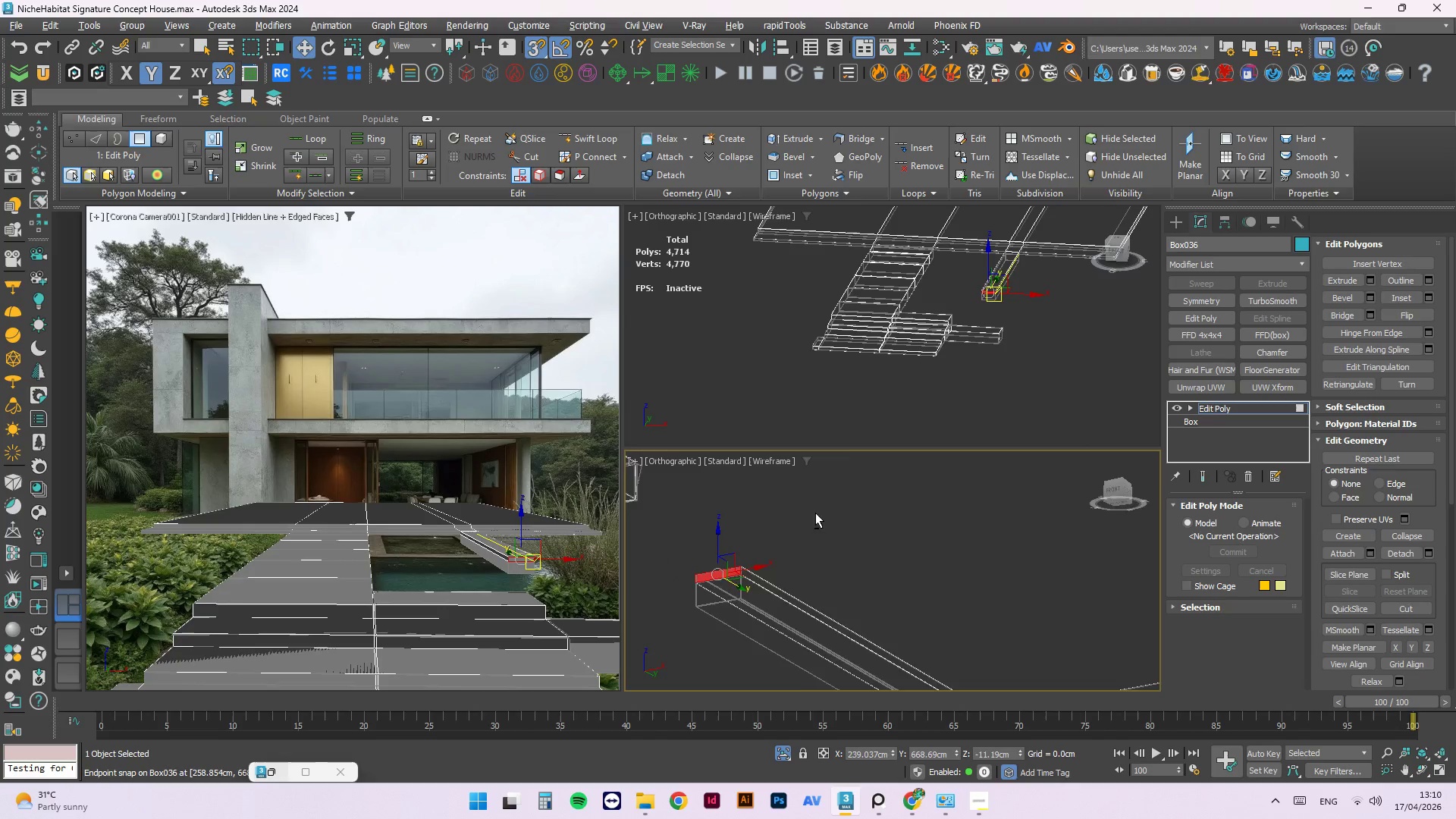 
scroll: coordinate [748, 593], scroll_direction: up, amount: 2.0
 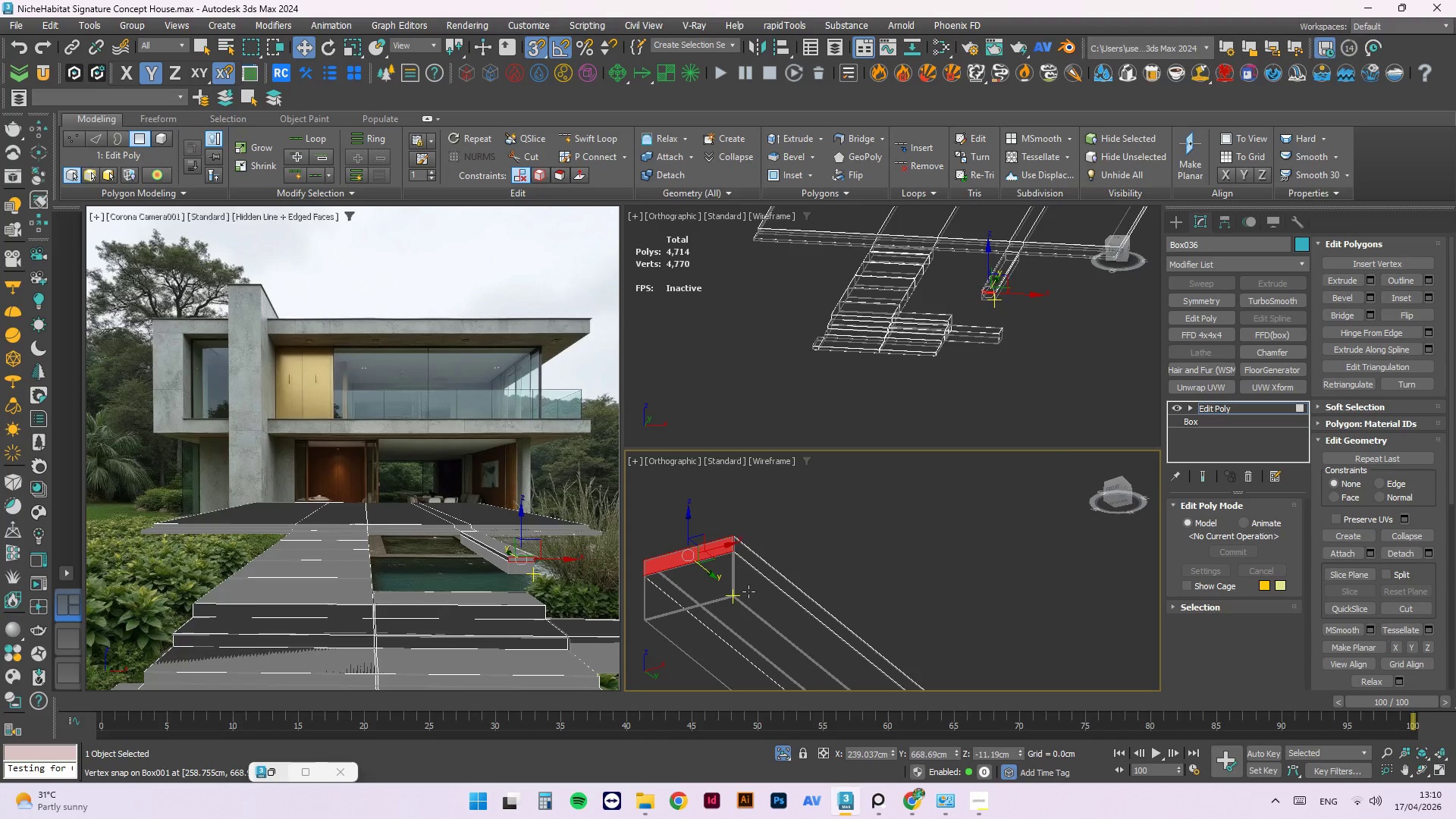 
type(5444)
 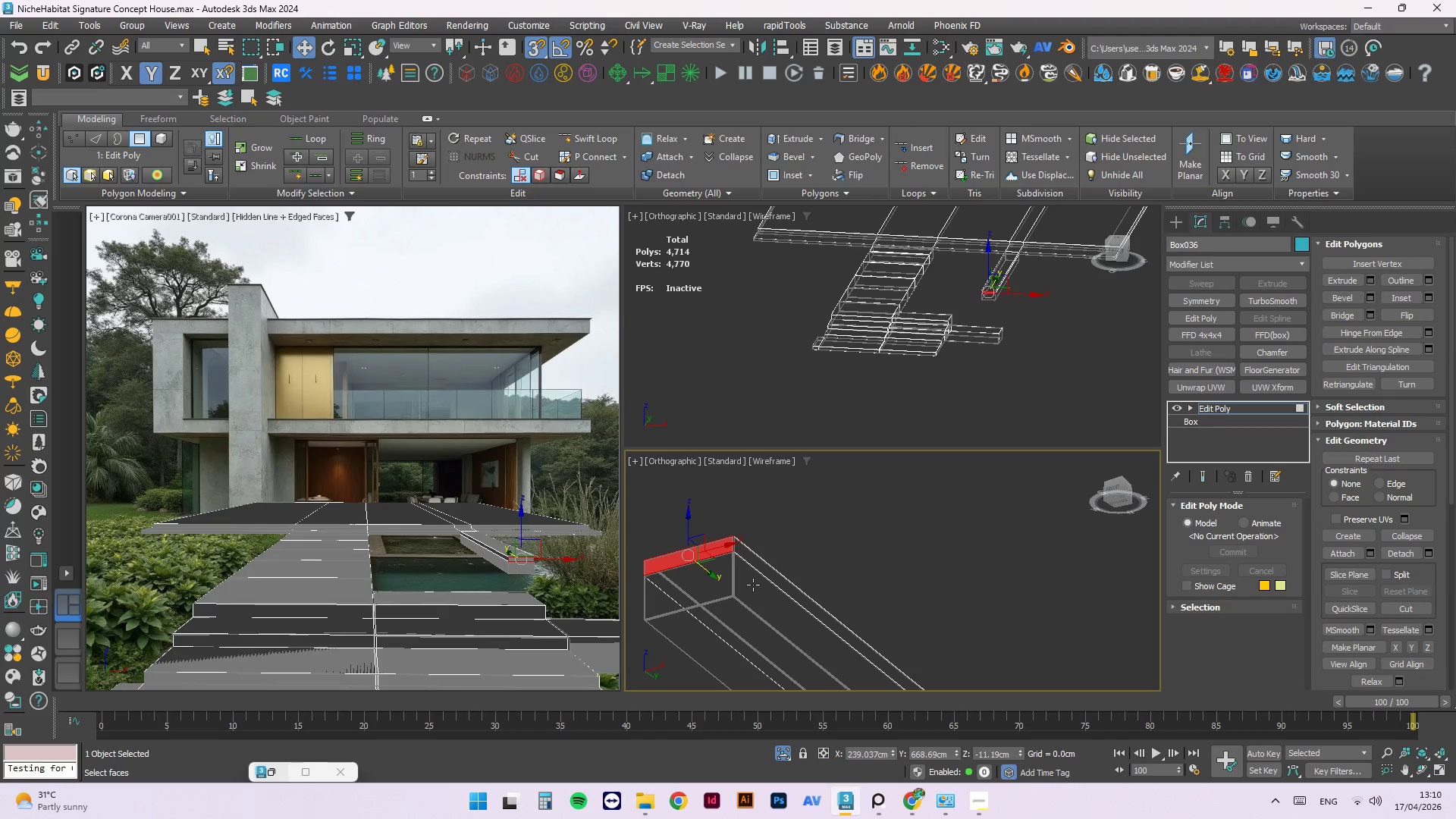 
left_click([753, 585])
 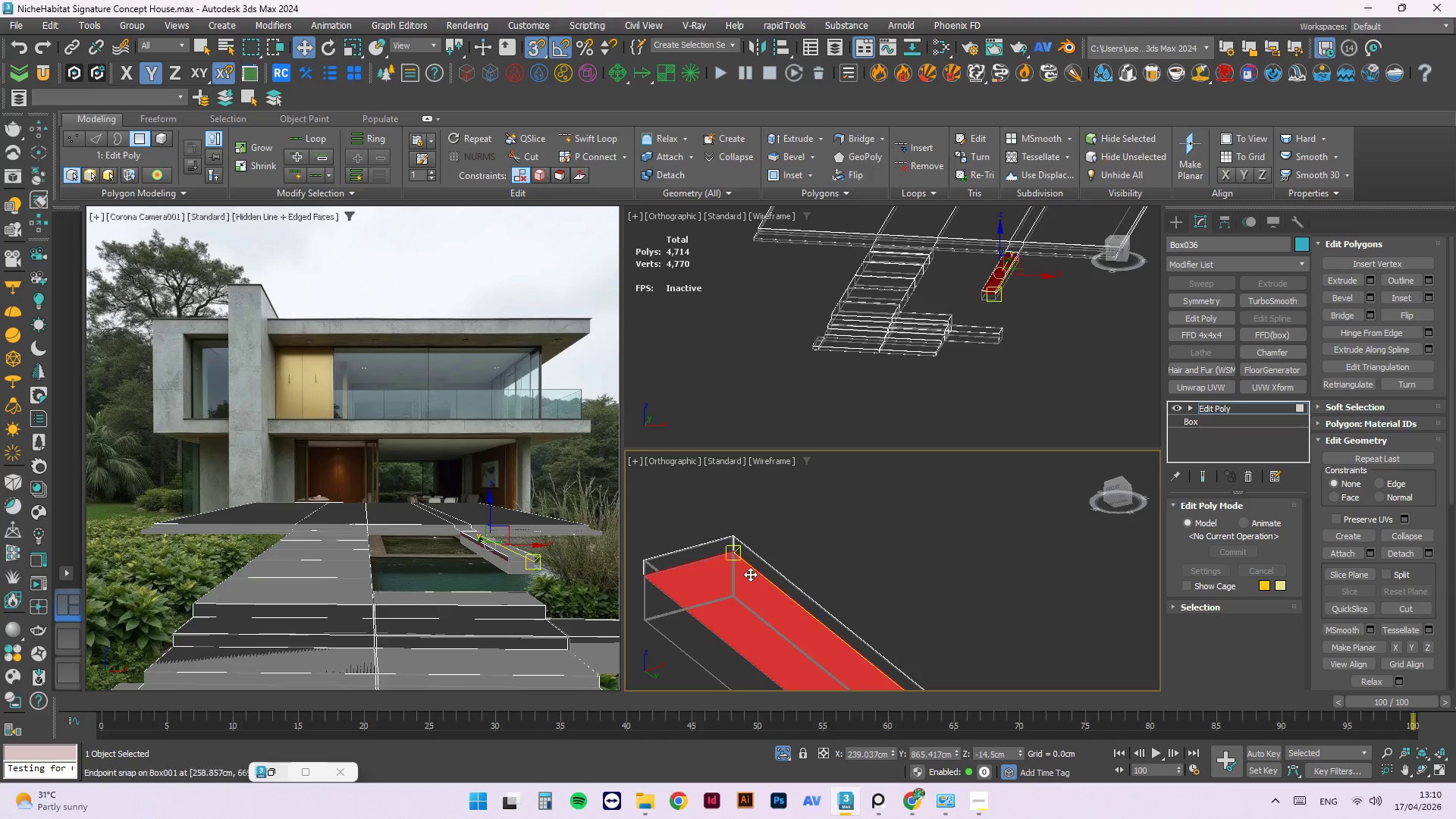 
hold_key(key=AltLeft, duration=0.75)
 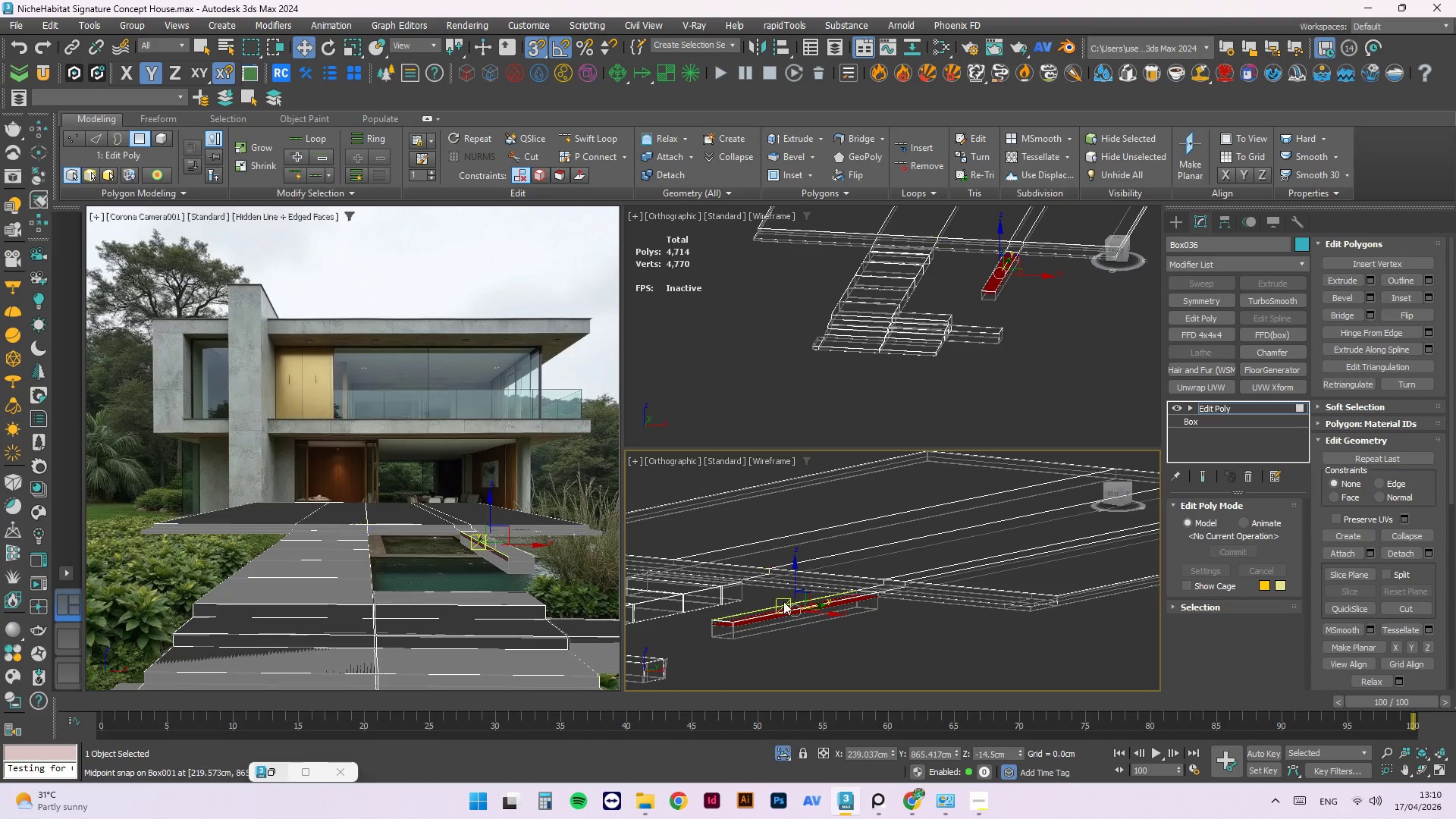 
scroll: coordinate [743, 554], scroll_direction: down, amount: 4.0
 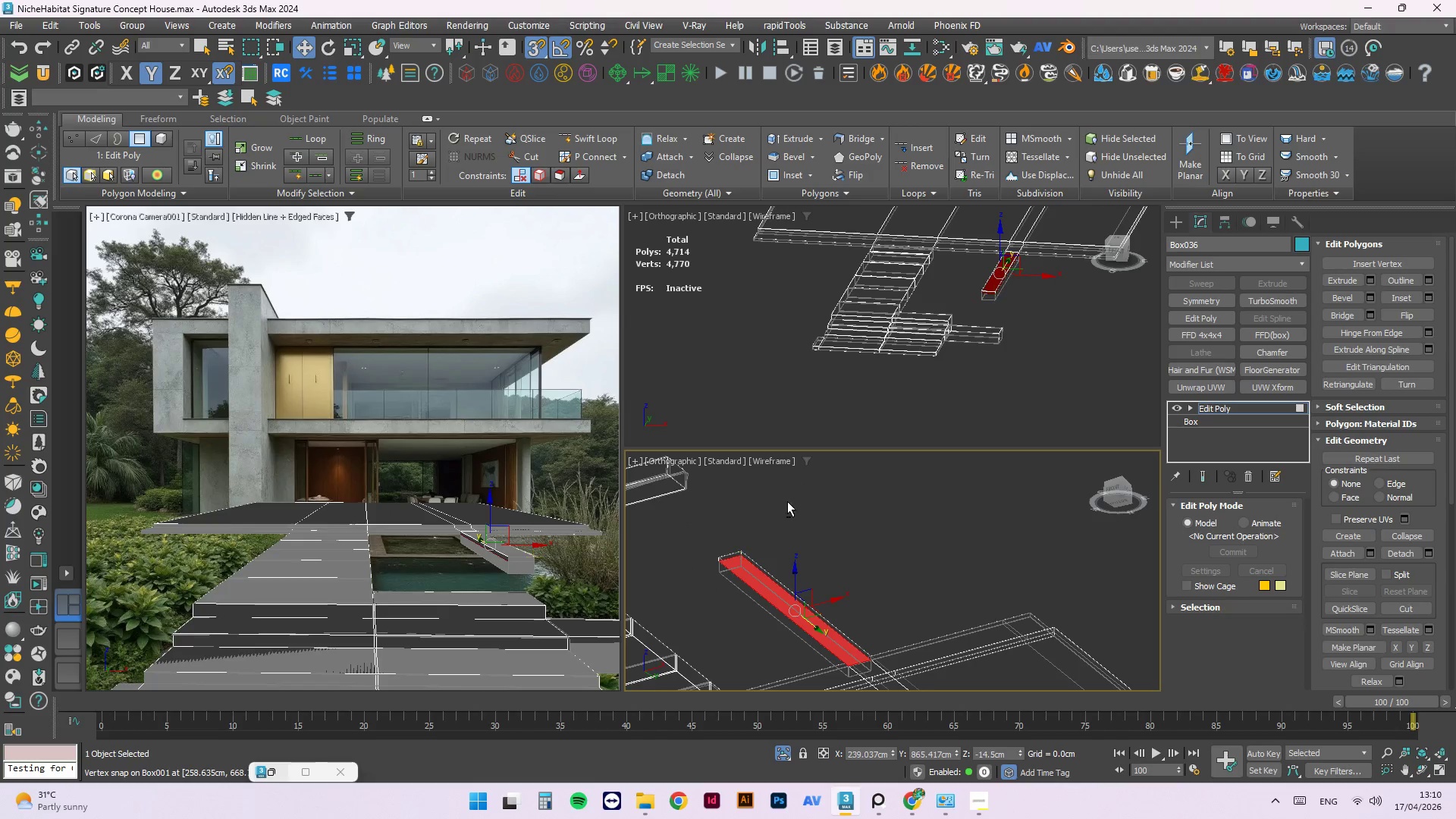 
scroll: coordinate [833, 567], scroll_direction: up, amount: 2.0
 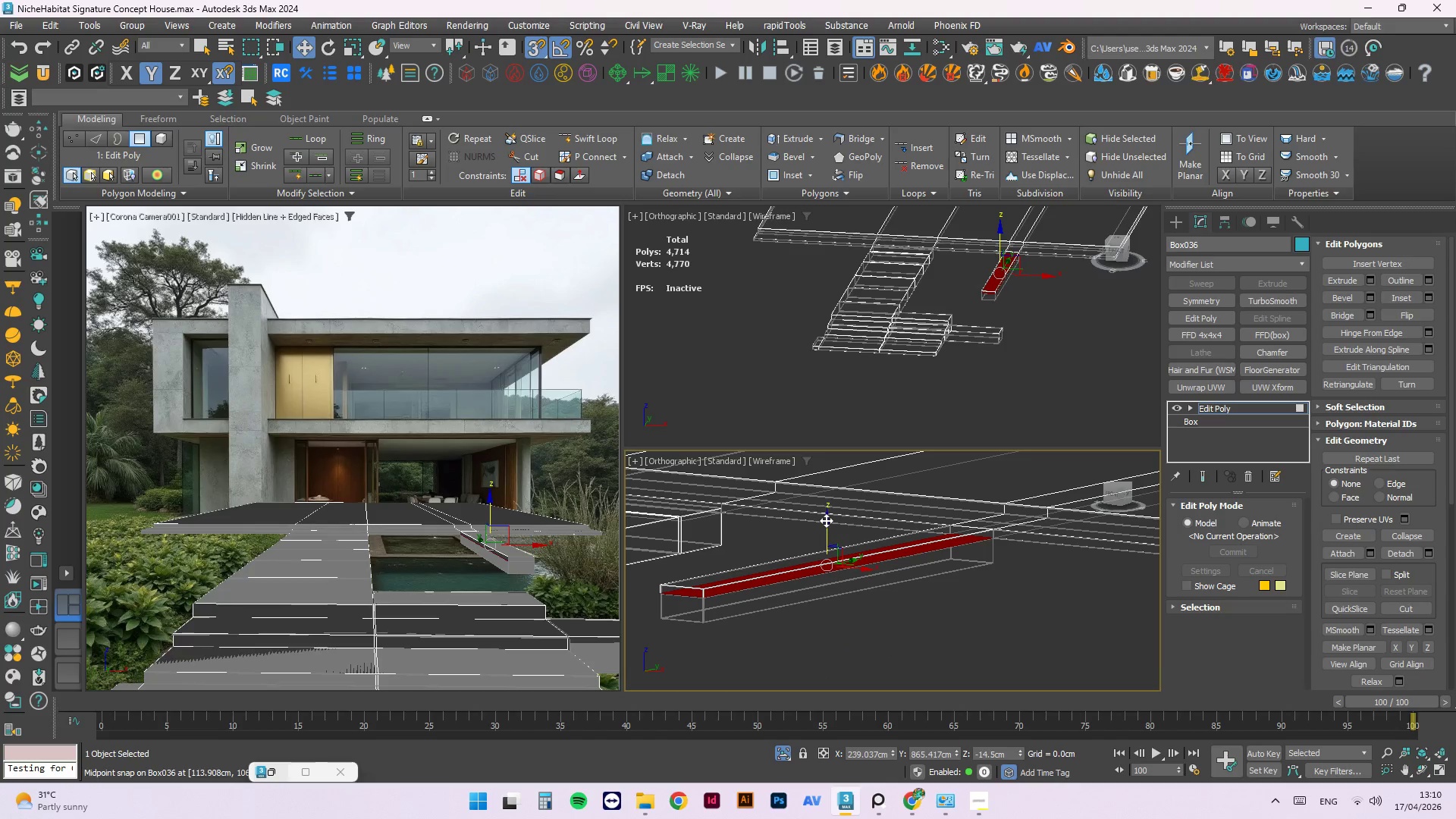 
left_click_drag(start_coordinate=[826, 520], to_coordinate=[688, 626])
 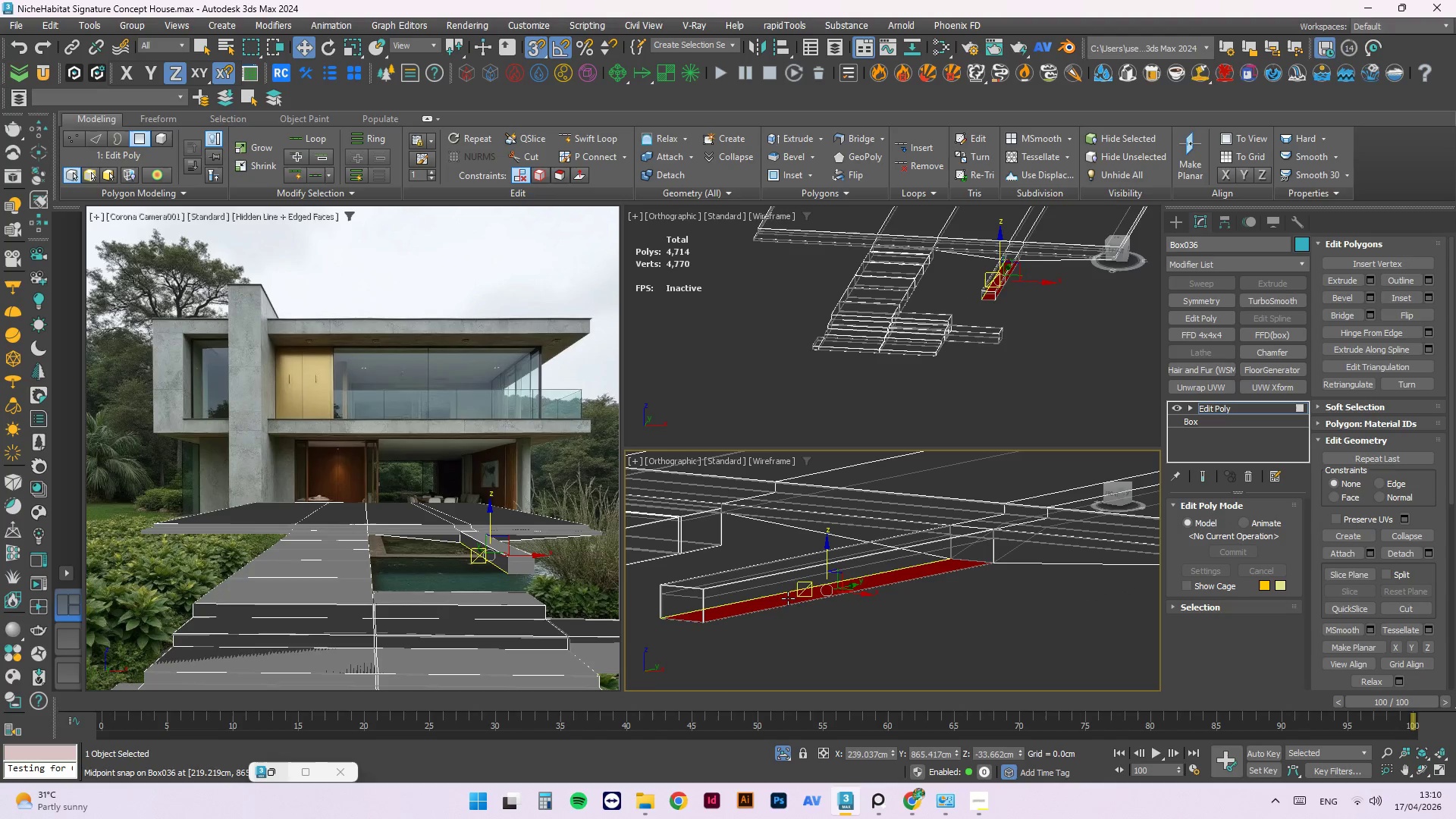 
hold_key(key=ShiftLeft, duration=1.02)
 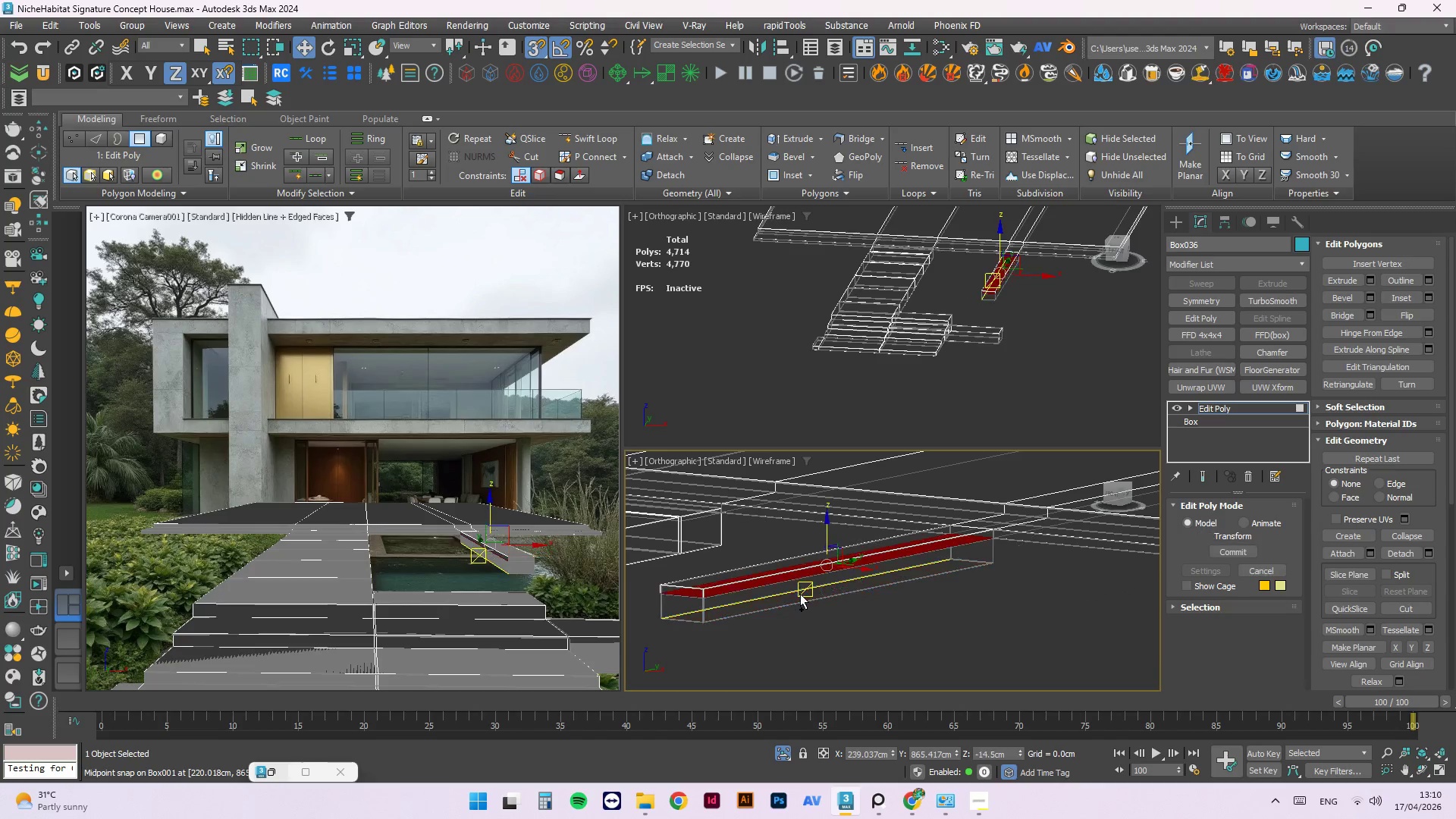 
key(Control+Z)
 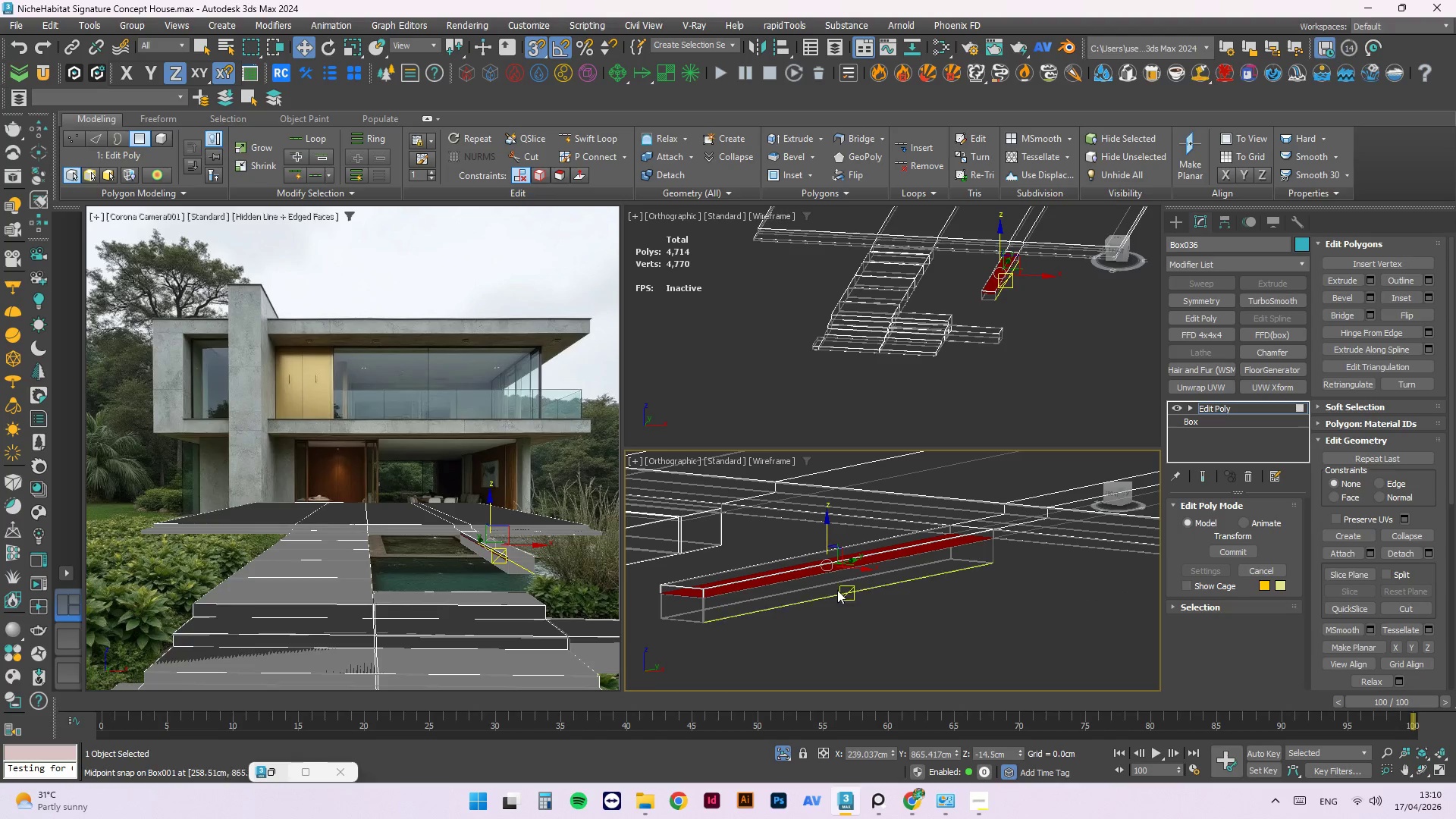 
hold_key(key=ShiftLeft, duration=2.75)
left_click_drag(start_coordinate=[826, 526], to_coordinate=[682, 620])
 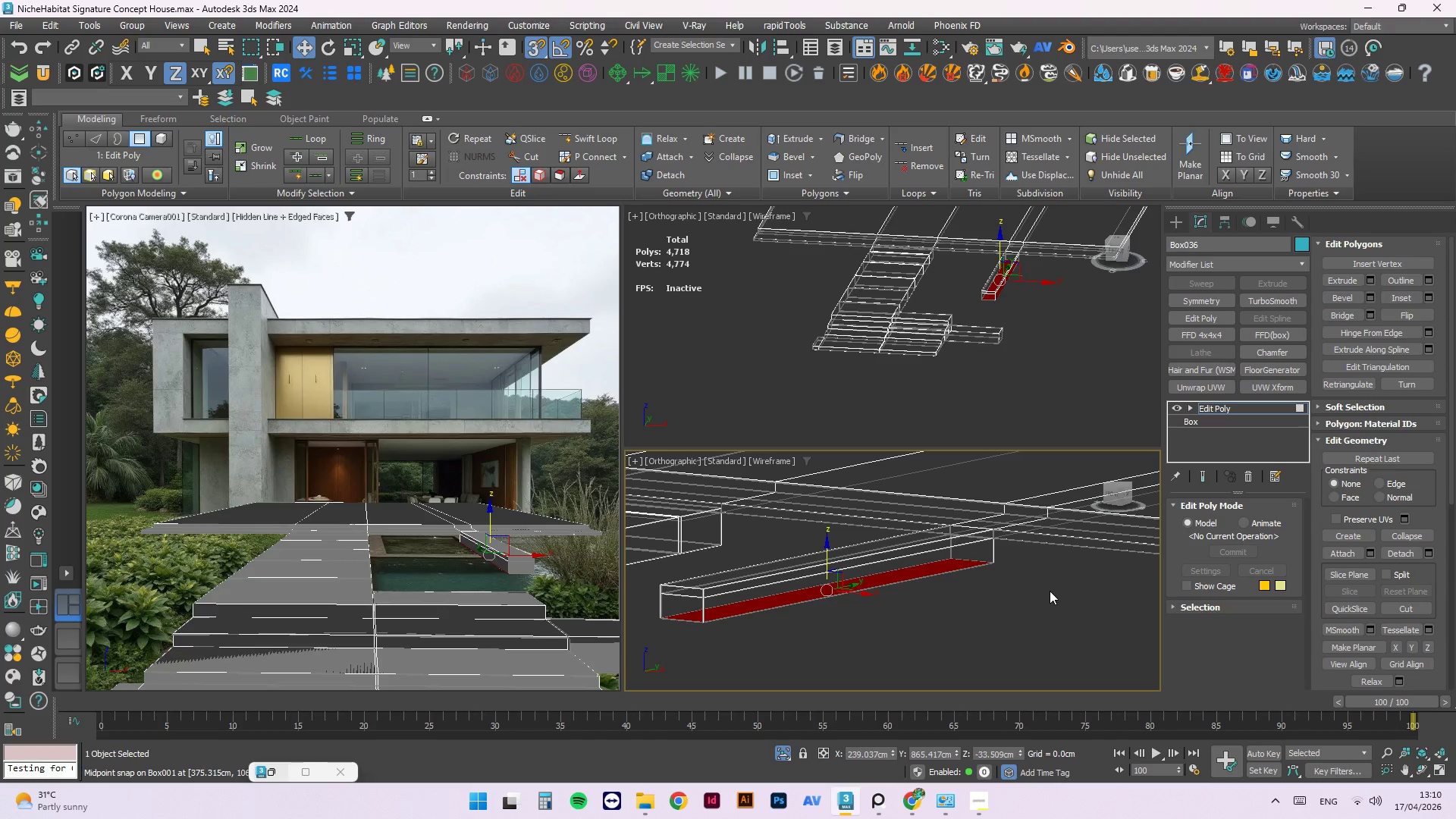 
left_click([1304, 405])
 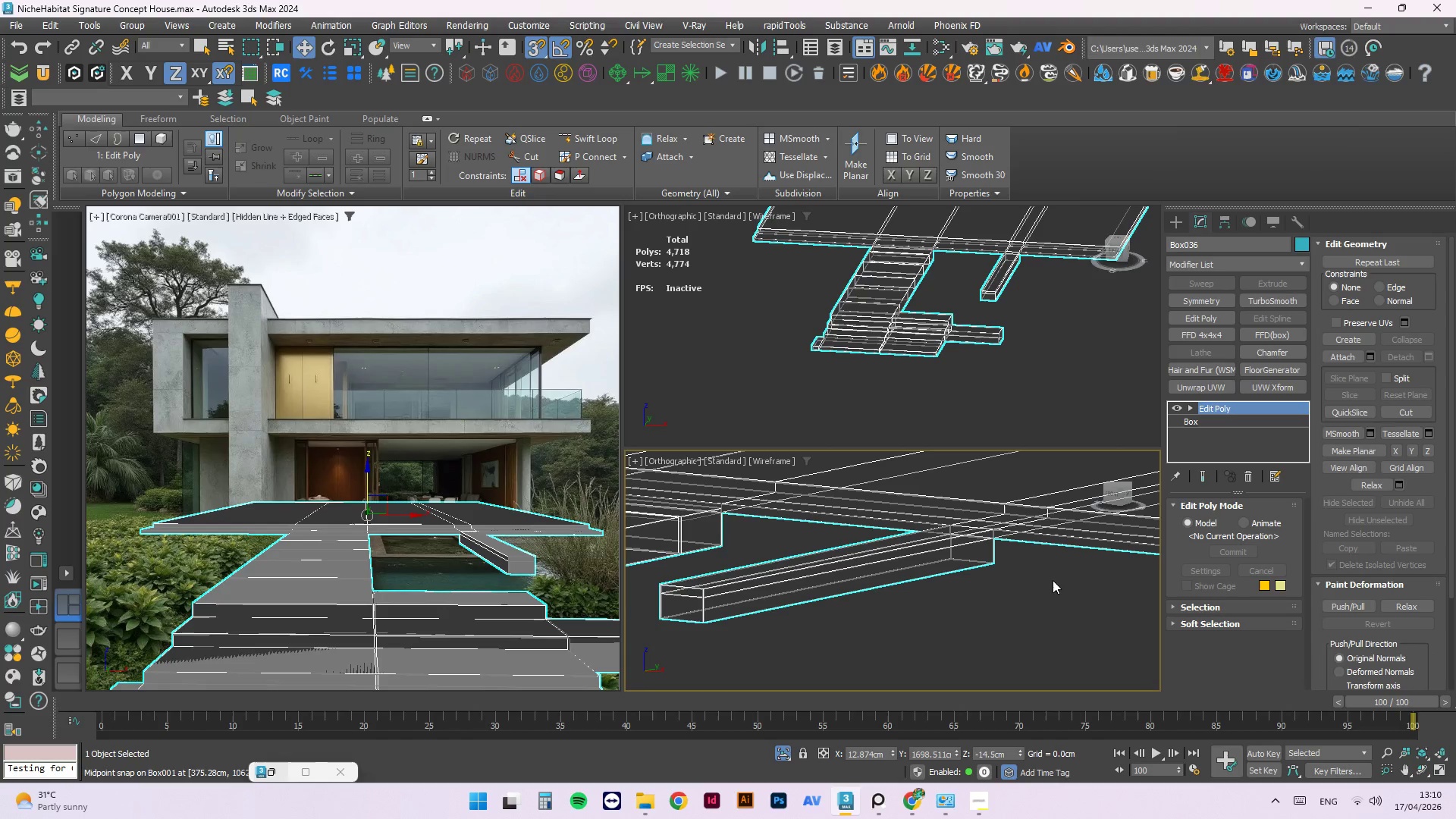 
left_click([1053, 581])
 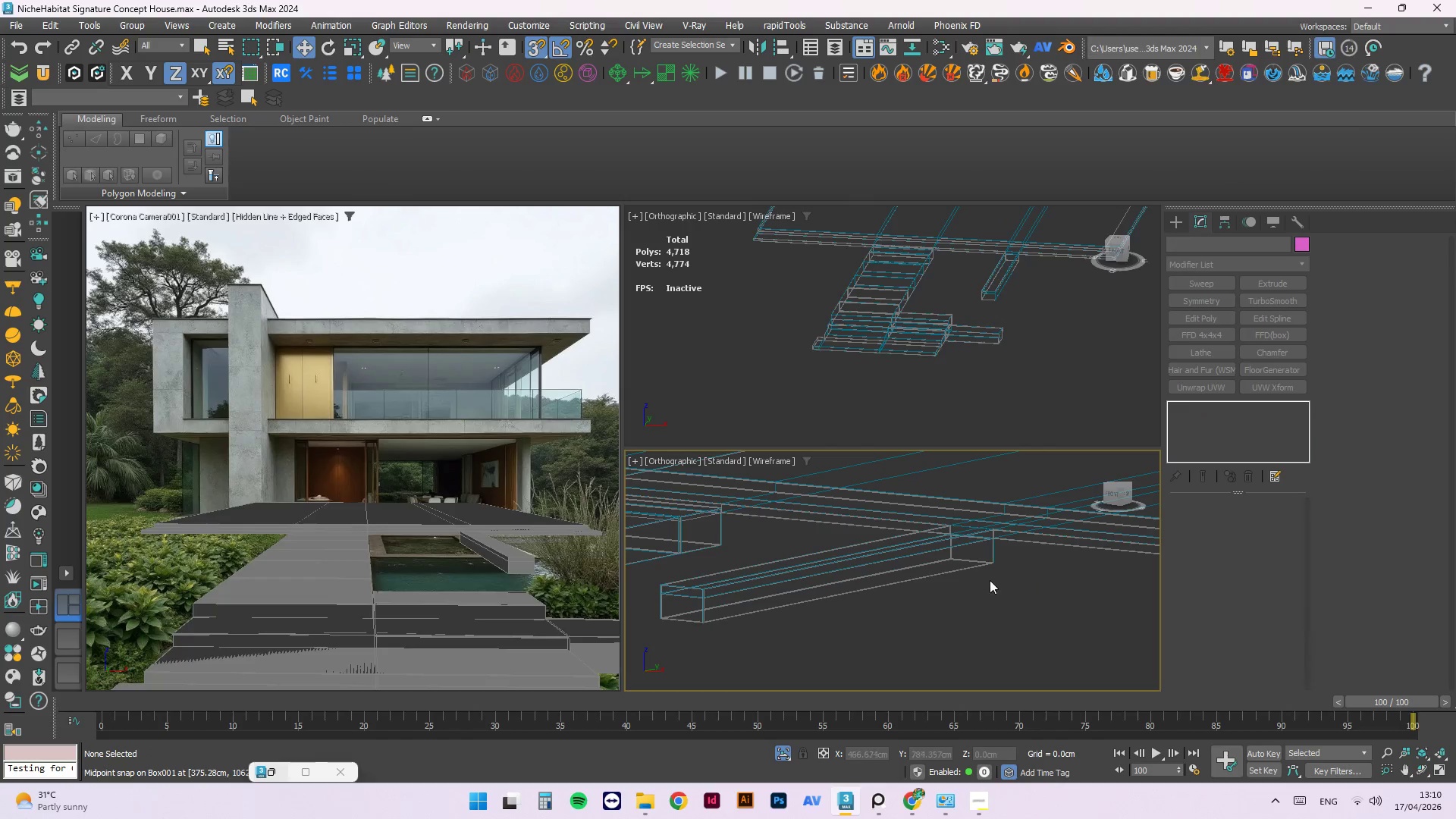 
hold_key(key=AltLeft, duration=8.02)
 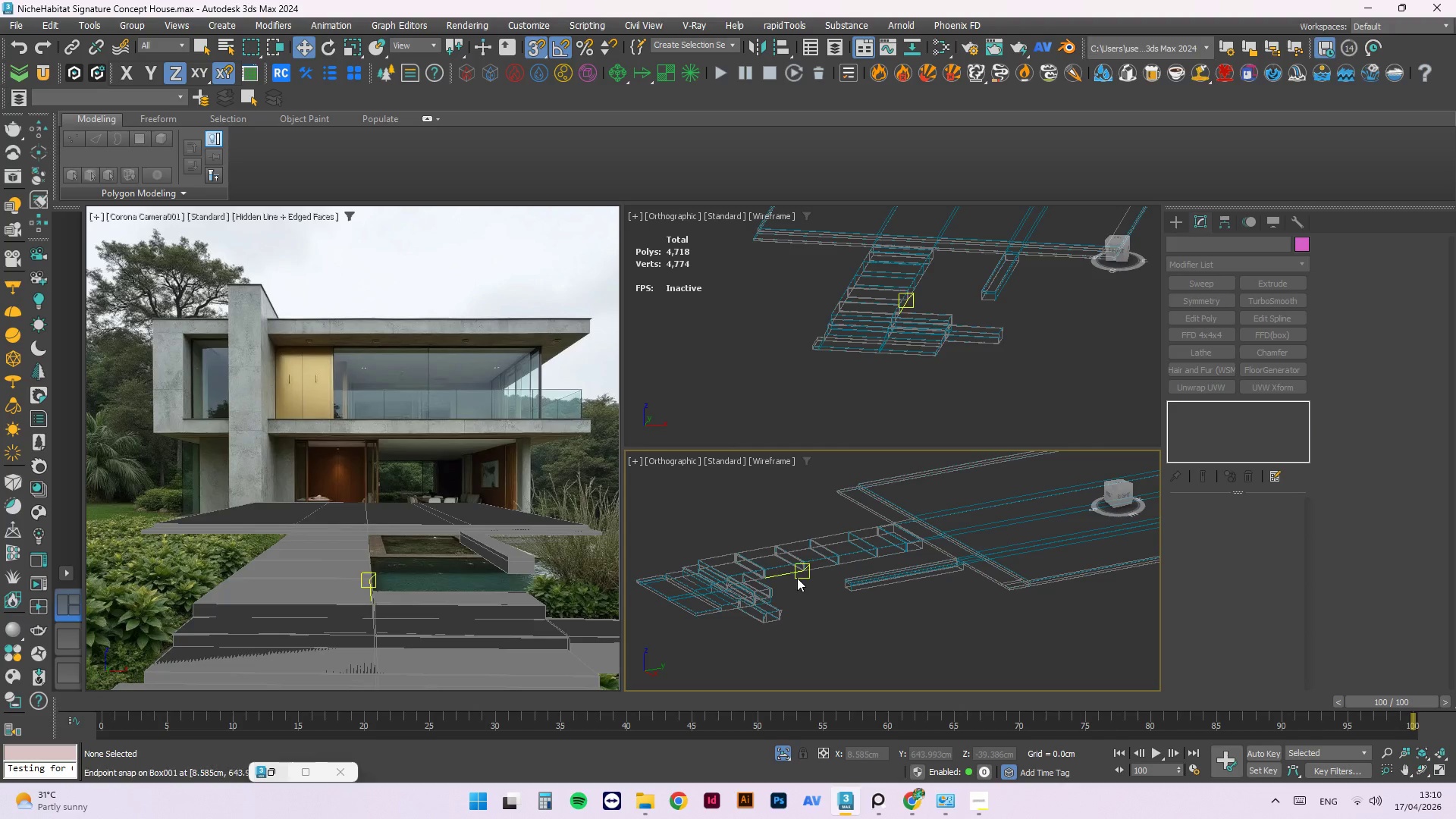 
scroll: coordinate [939, 562], scroll_direction: down, amount: 4.0
 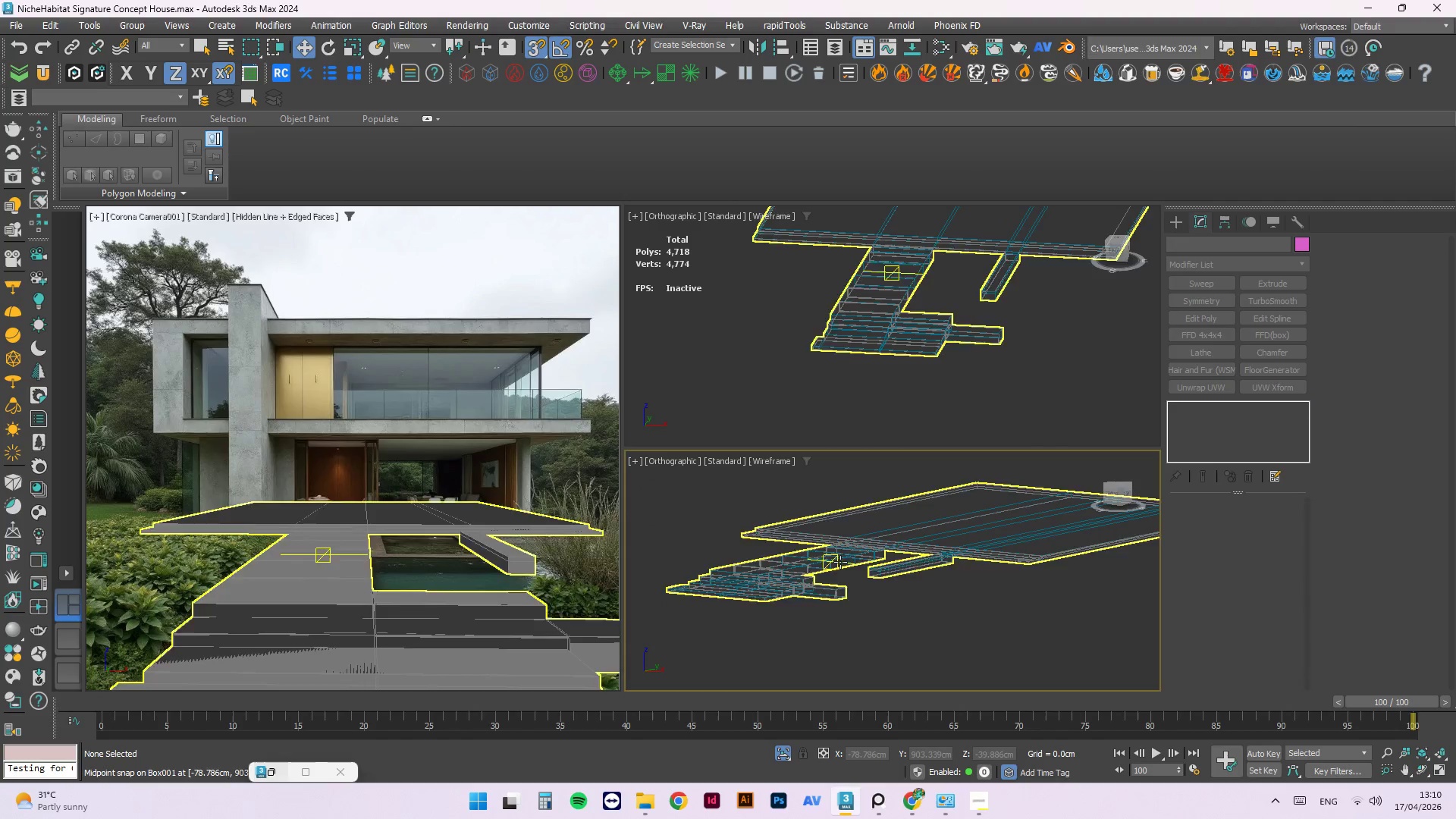 
key(Control+S)
 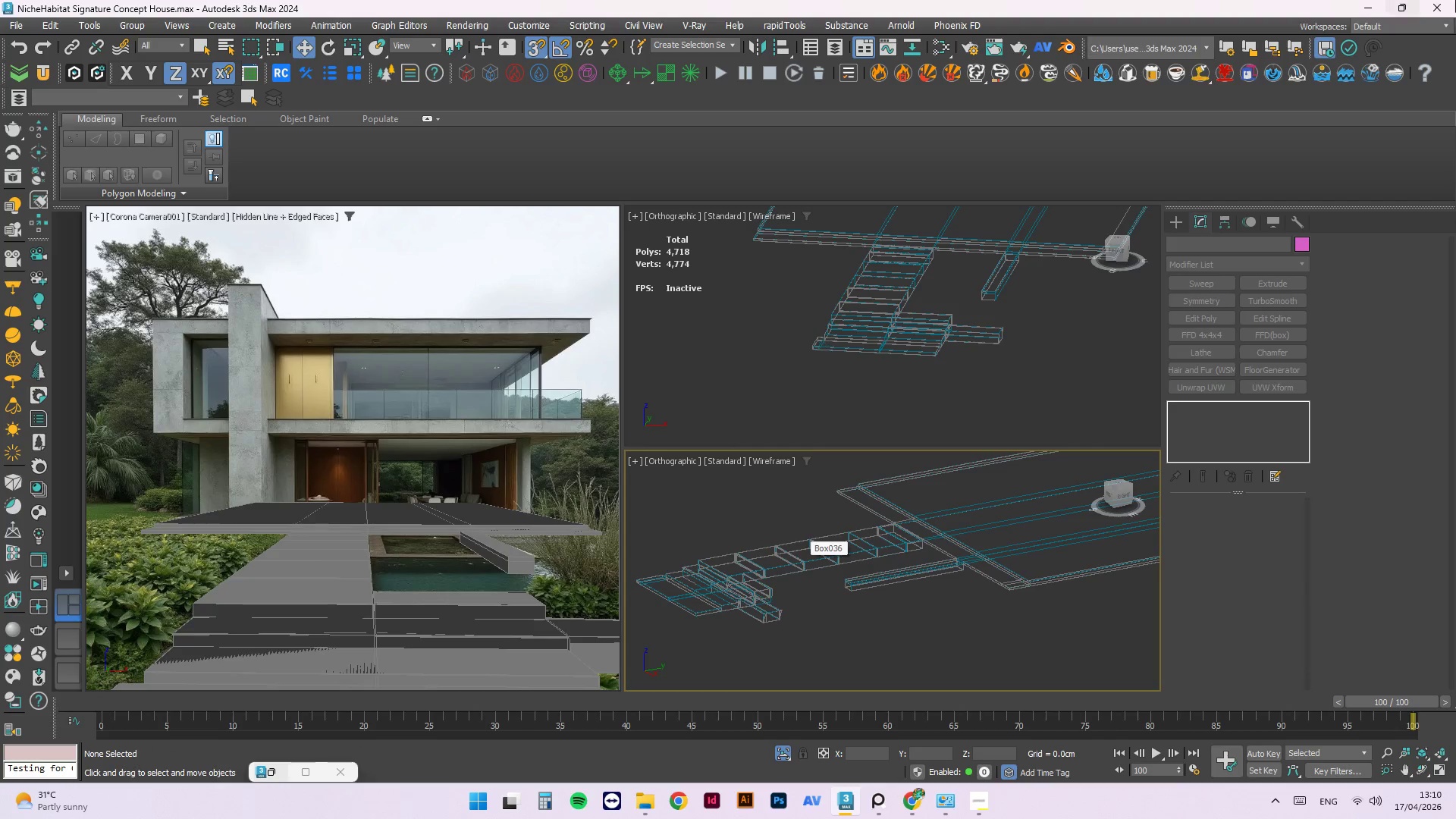 
wait(5.44)
 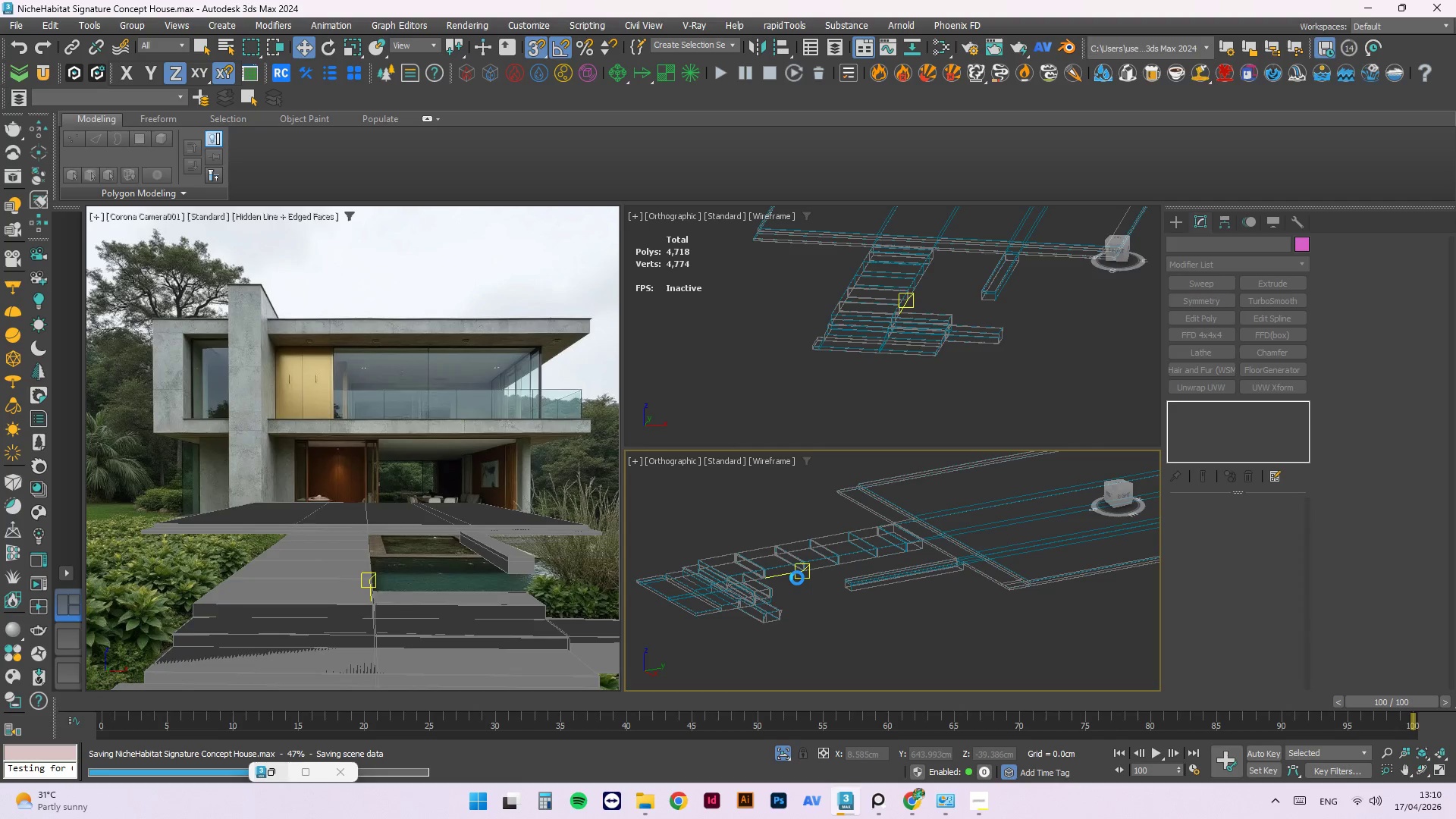 
scroll: coordinate [0, 482], scroll_direction: down, amount: 2.0
 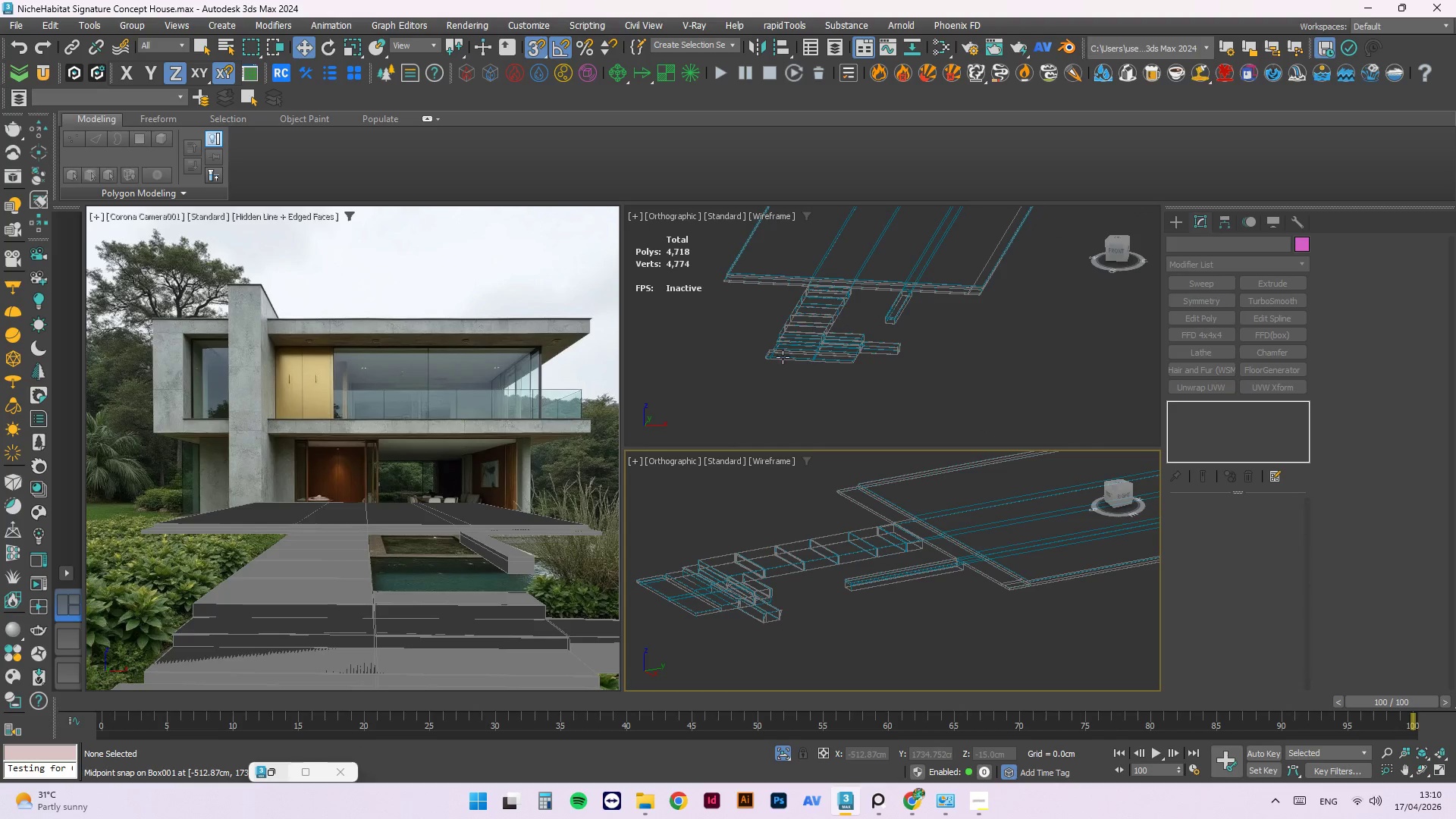 
scroll: coordinate [855, 317], scroll_direction: up, amount: 1.0
 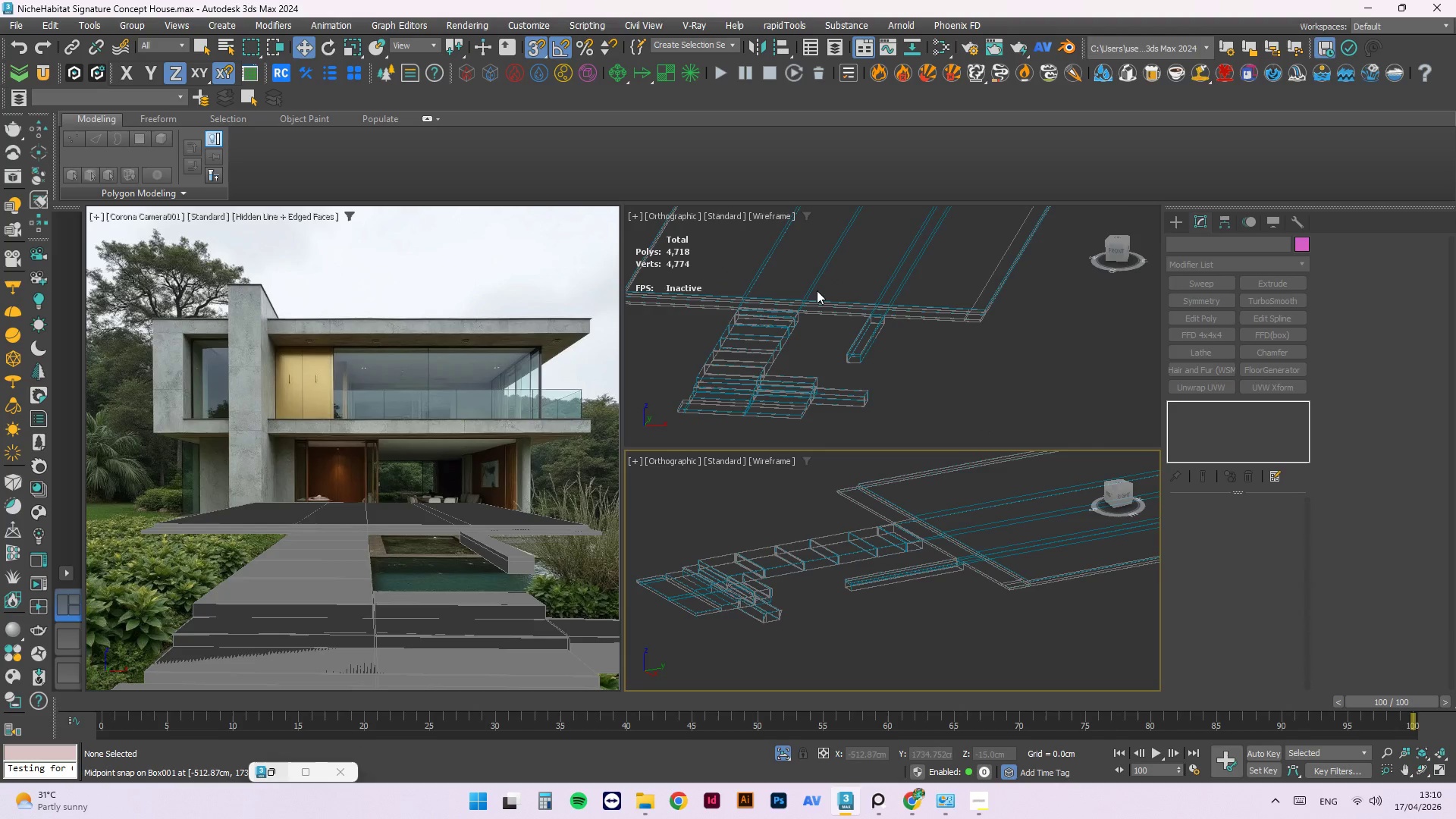 
right_click([817, 290])
 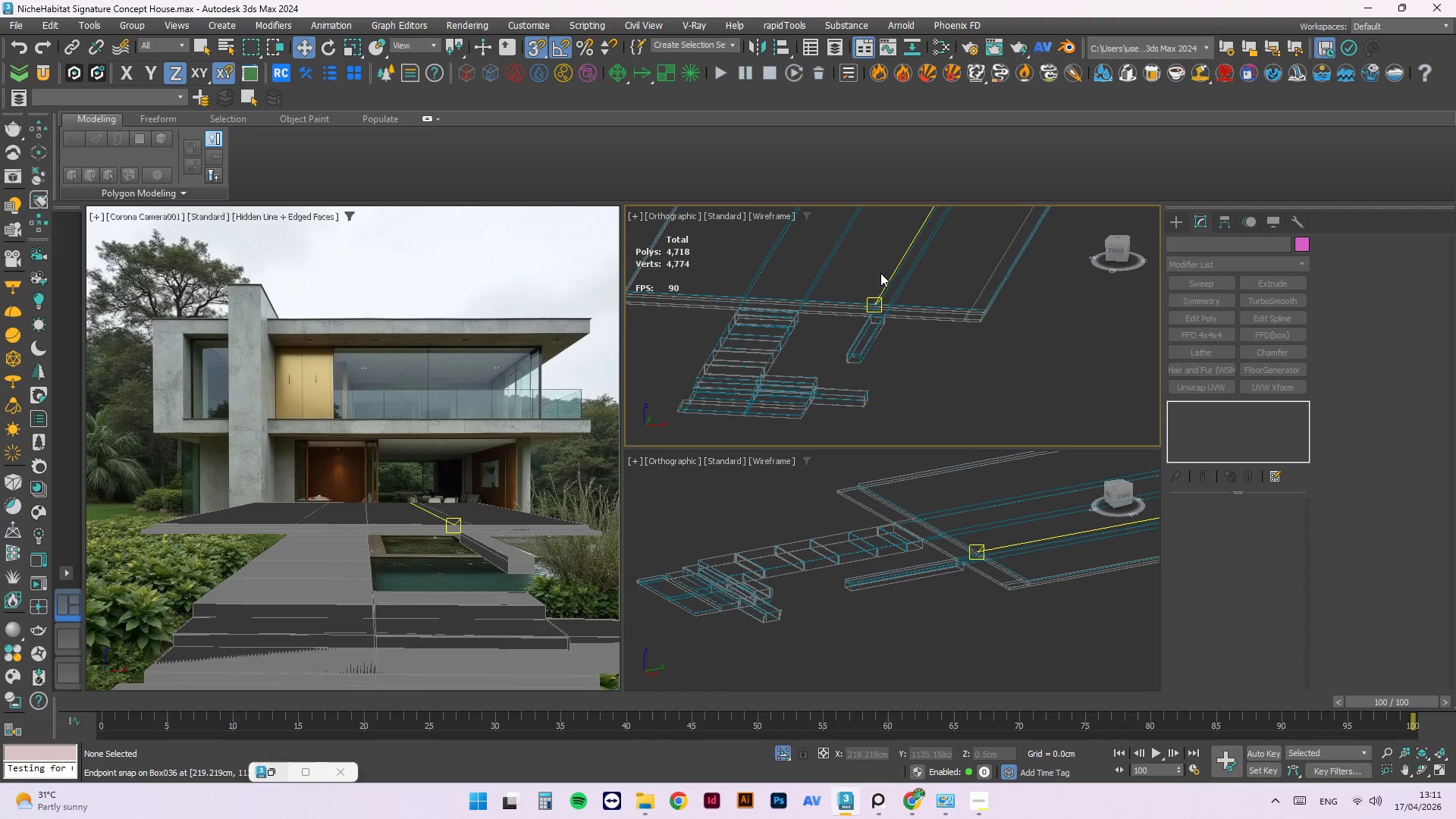 
right_click([855, 273])
 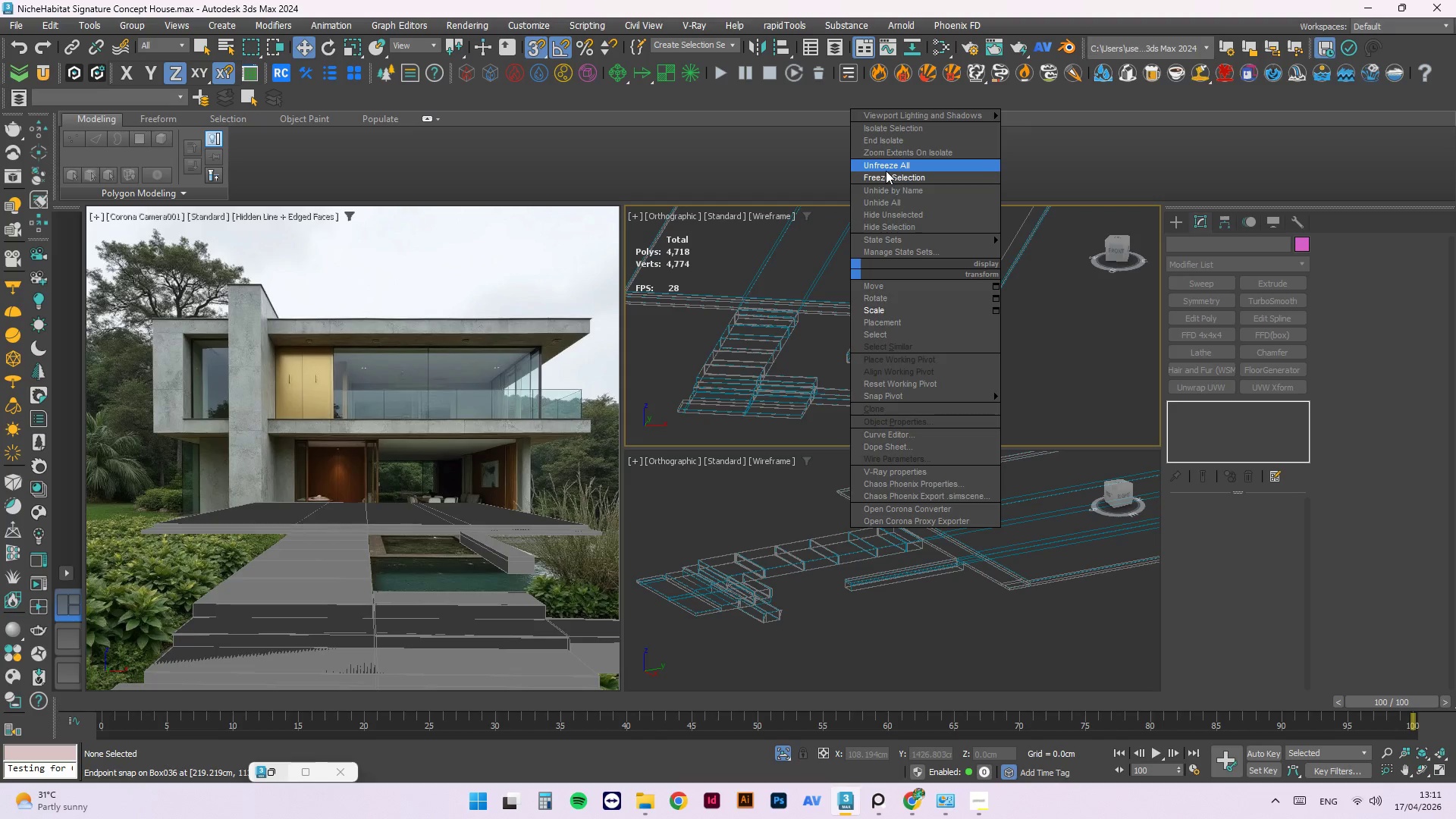 
left_click([886, 168])
 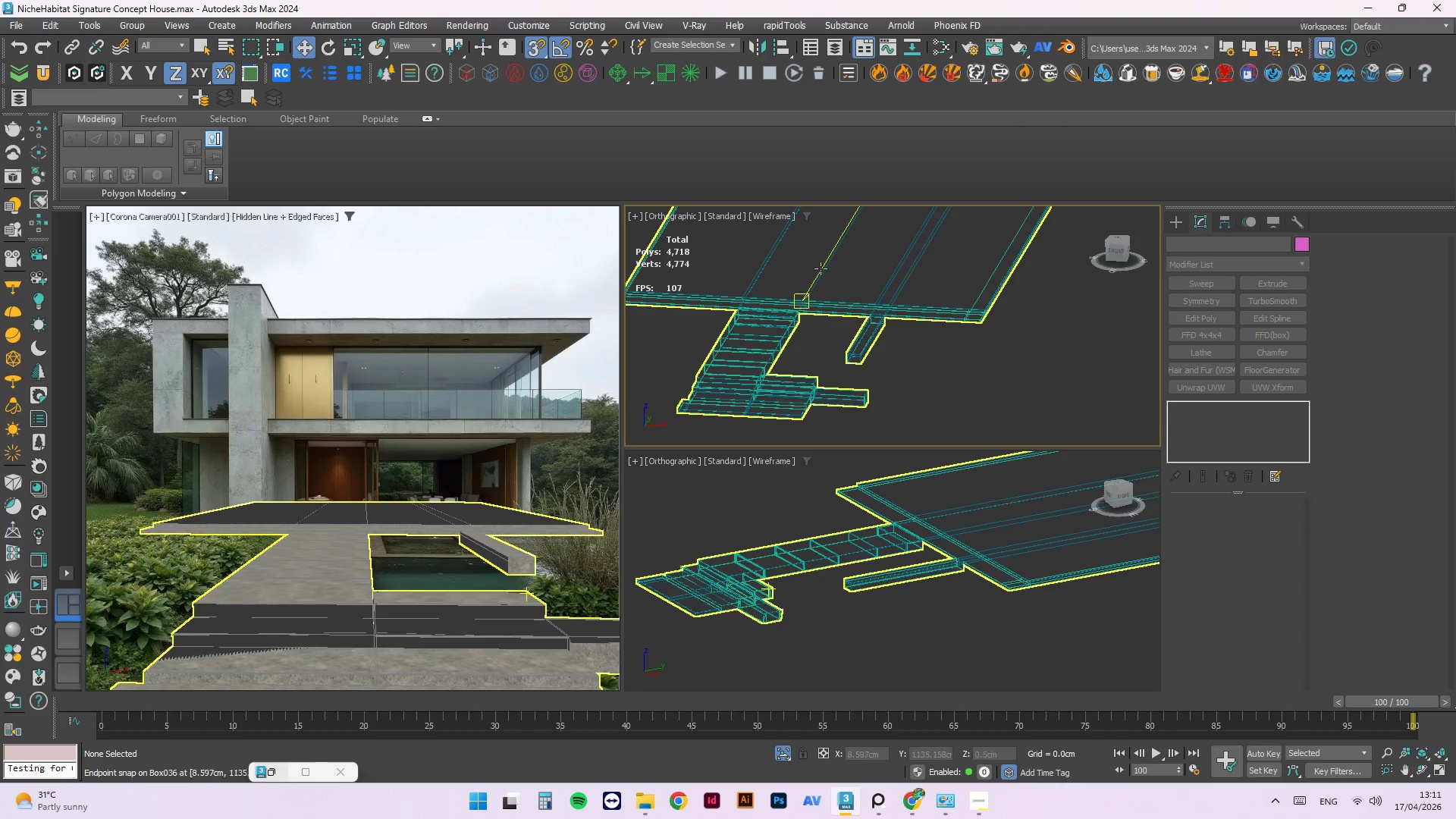 
scroll: coordinate [801, 294], scroll_direction: up, amount: 4.0
 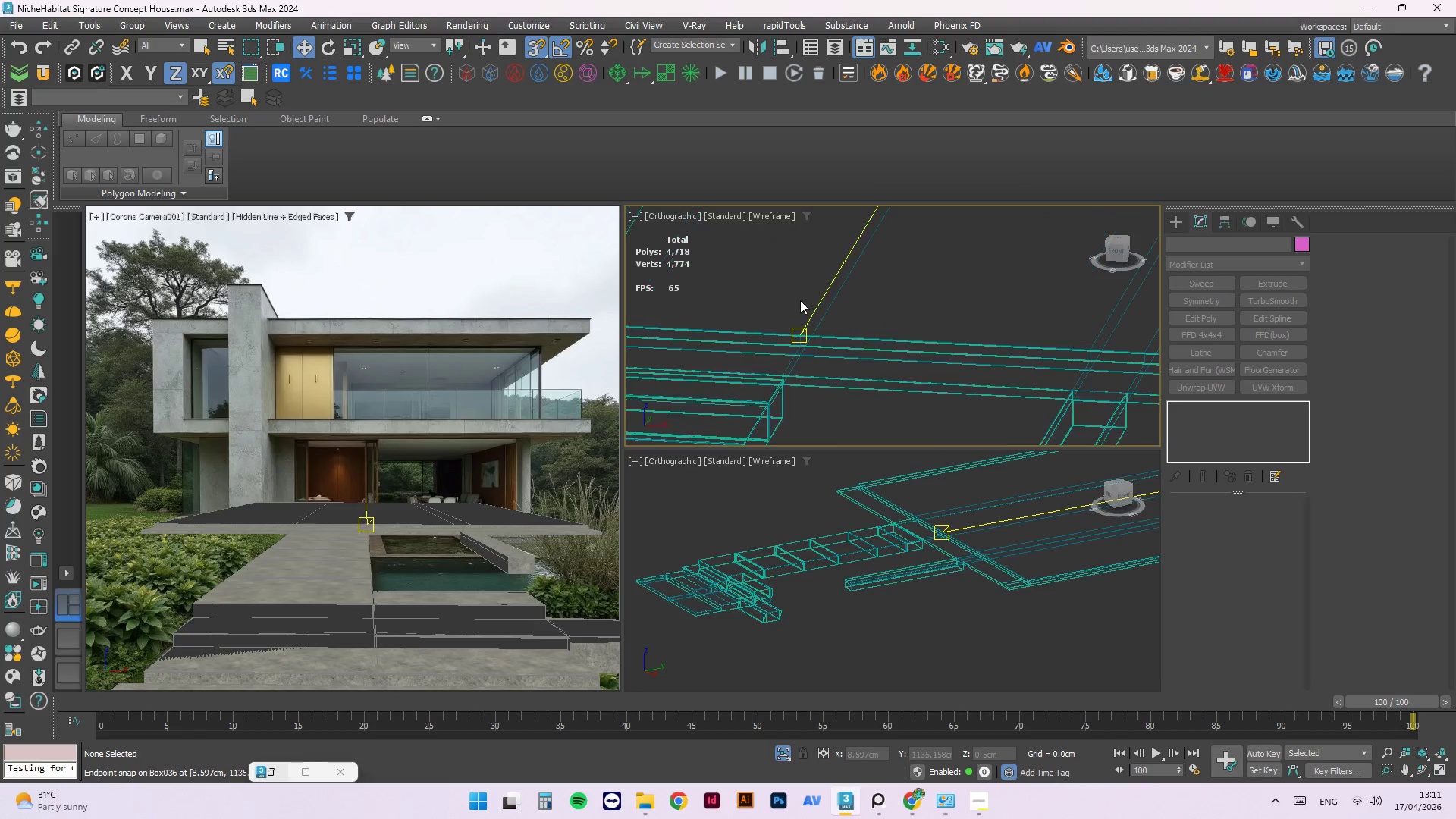 
mouse_move([820, 315])
 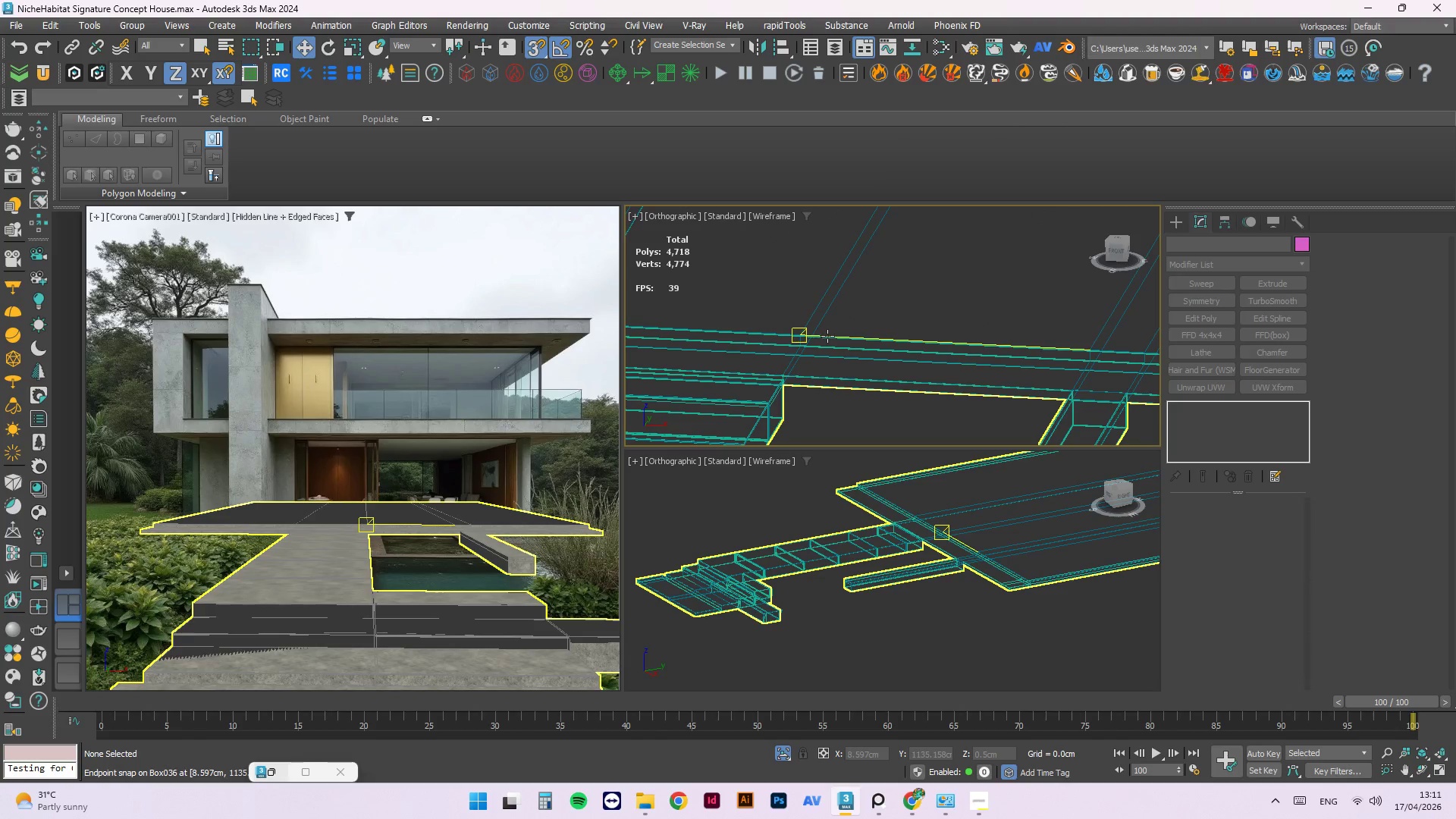 
scroll: coordinate [846, 344], scroll_direction: down, amount: 2.0
 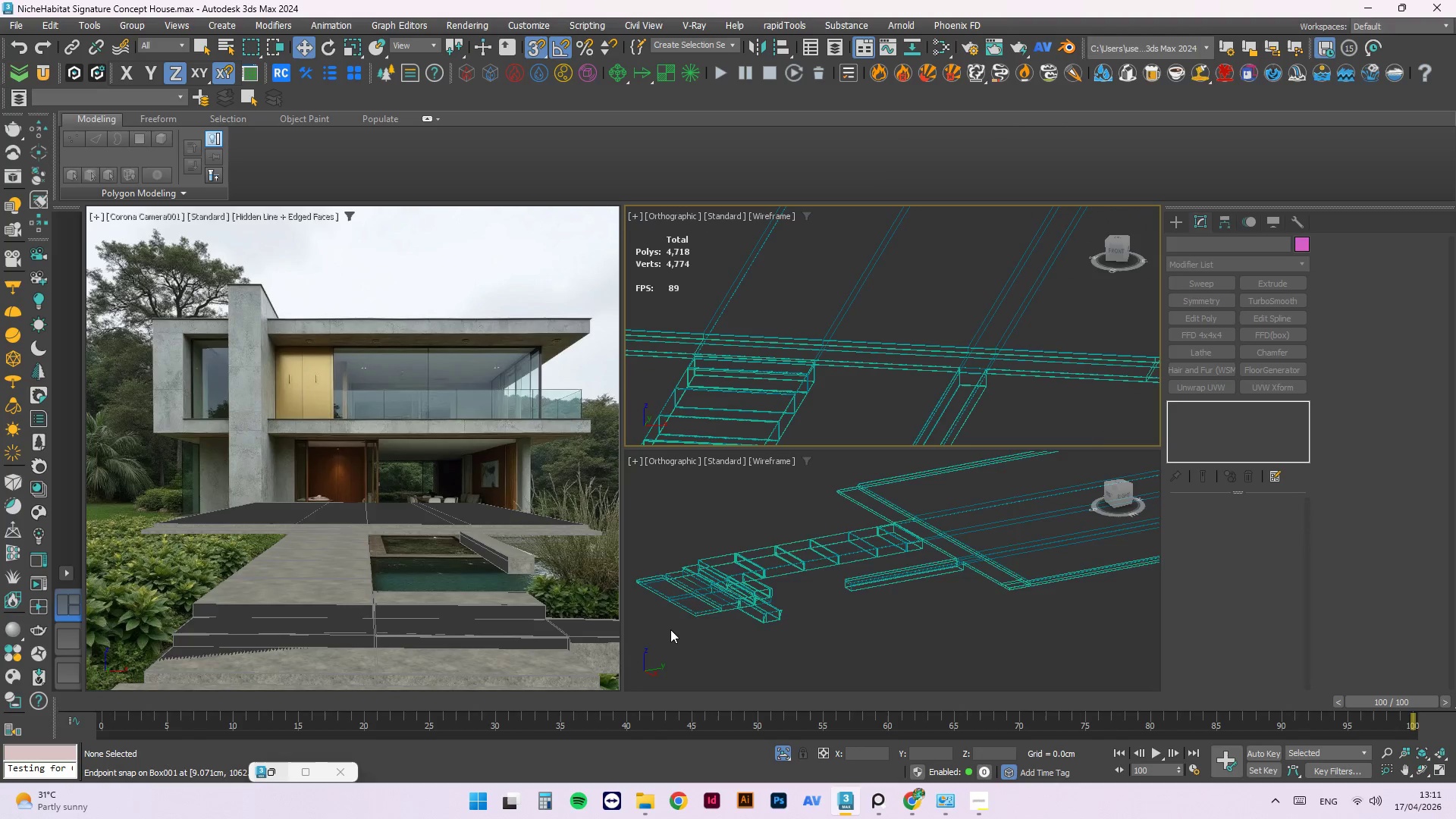 
scroll: coordinate [710, 589], scroll_direction: up, amount: 6.0
 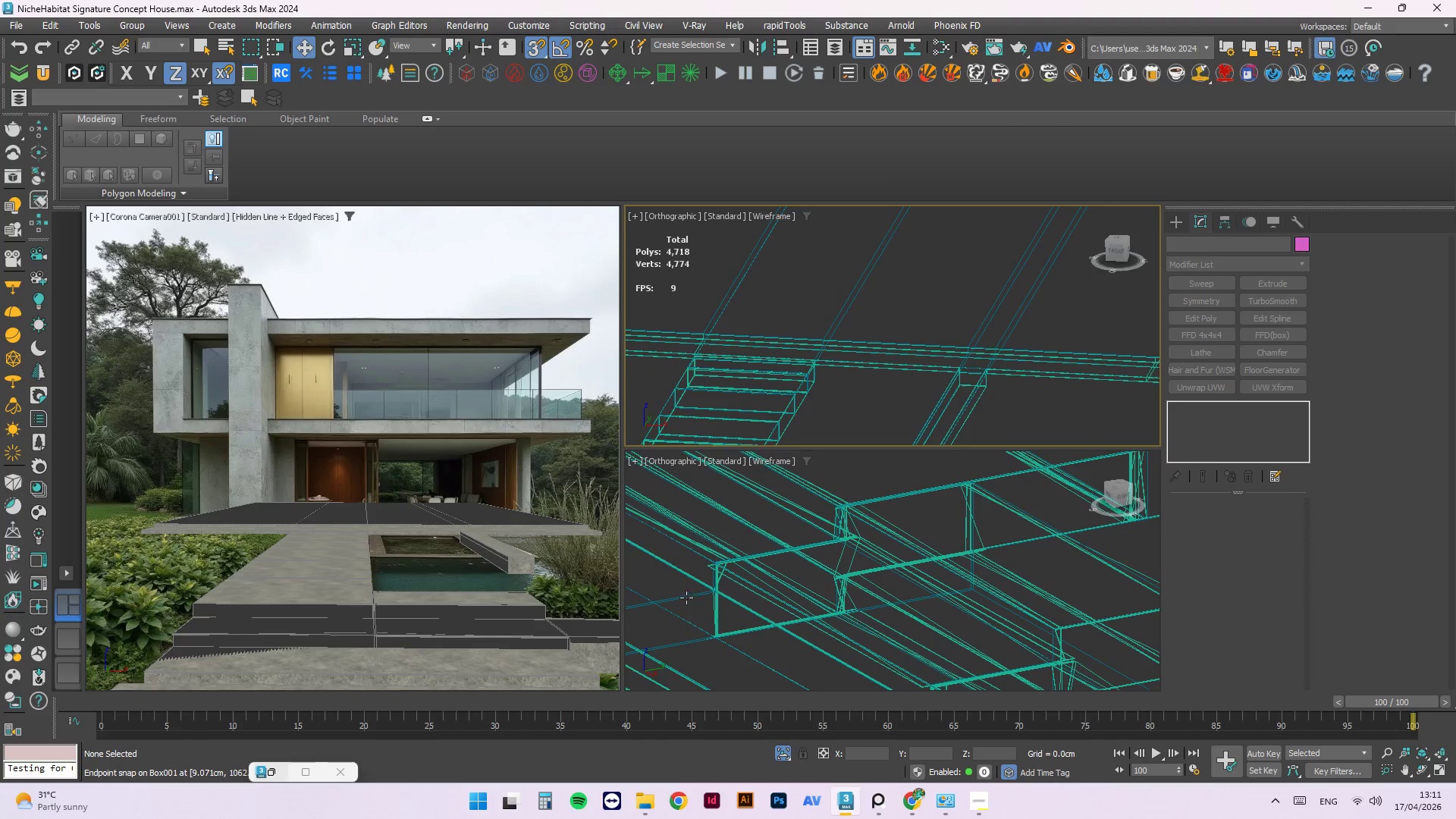 
scroll: coordinate [686, 588], scroll_direction: down, amount: 4.0
 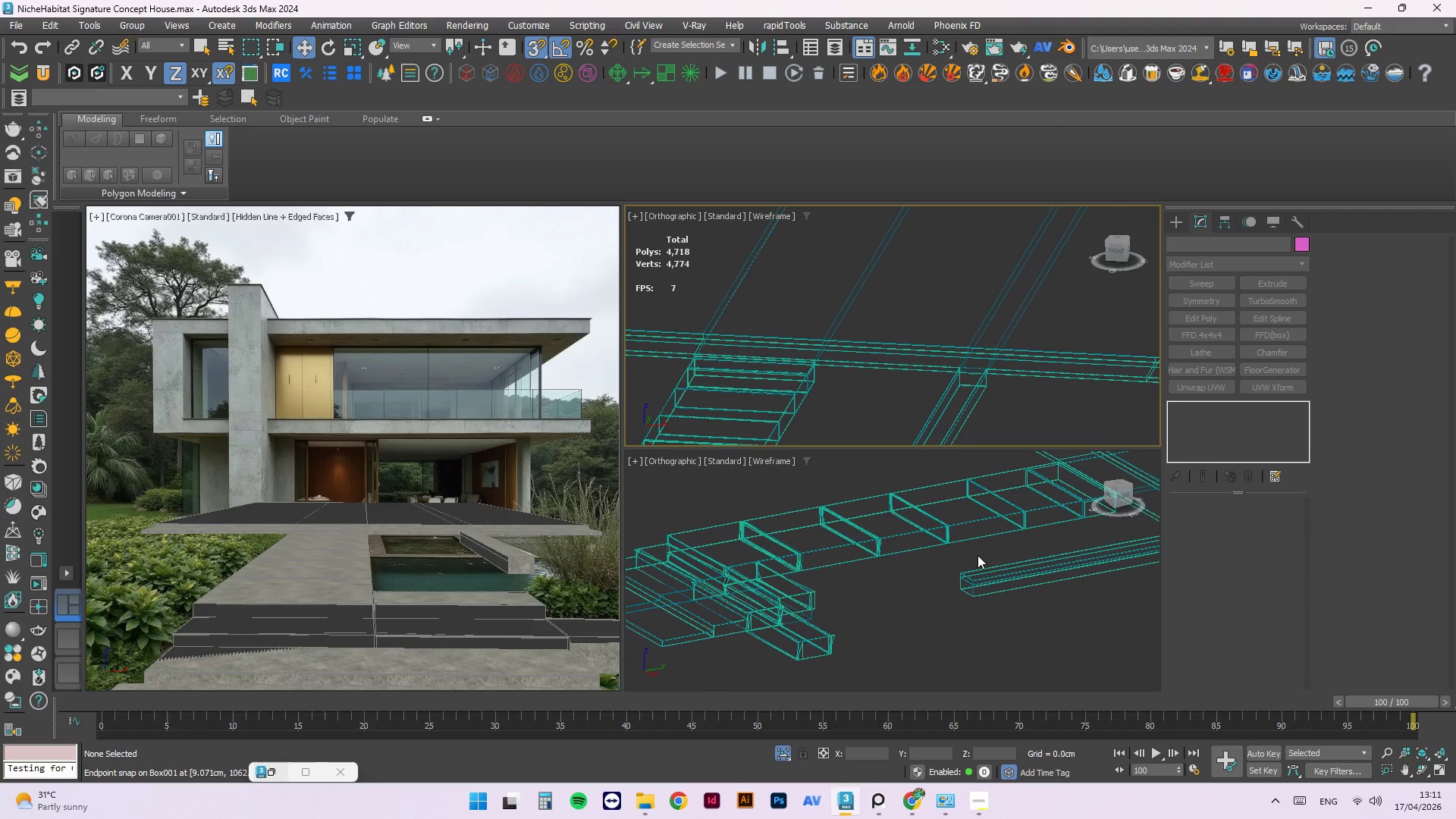 
scroll: coordinate [906, 513], scroll_direction: up, amount: 5.0
 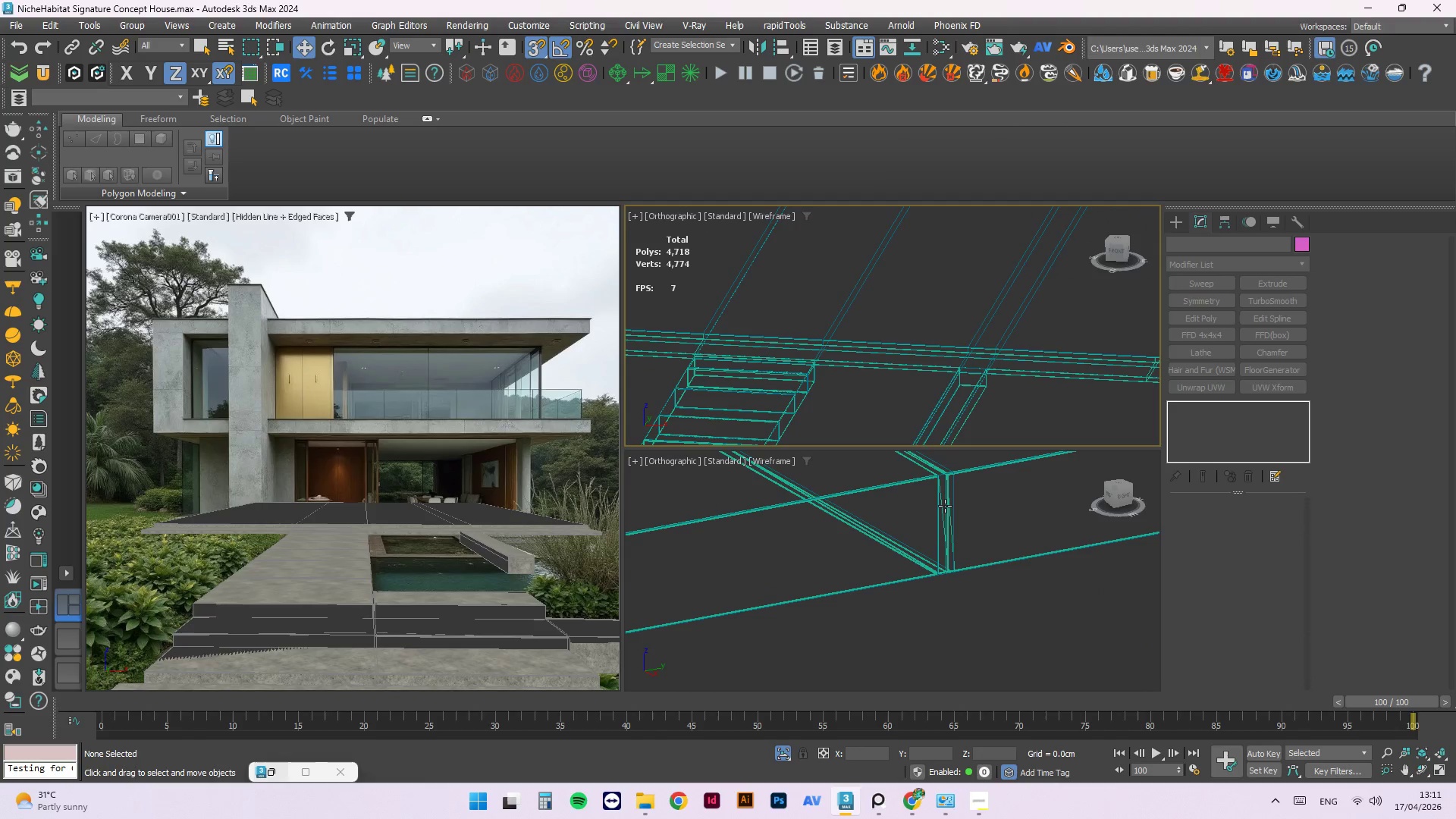 
left_click([945, 505])
 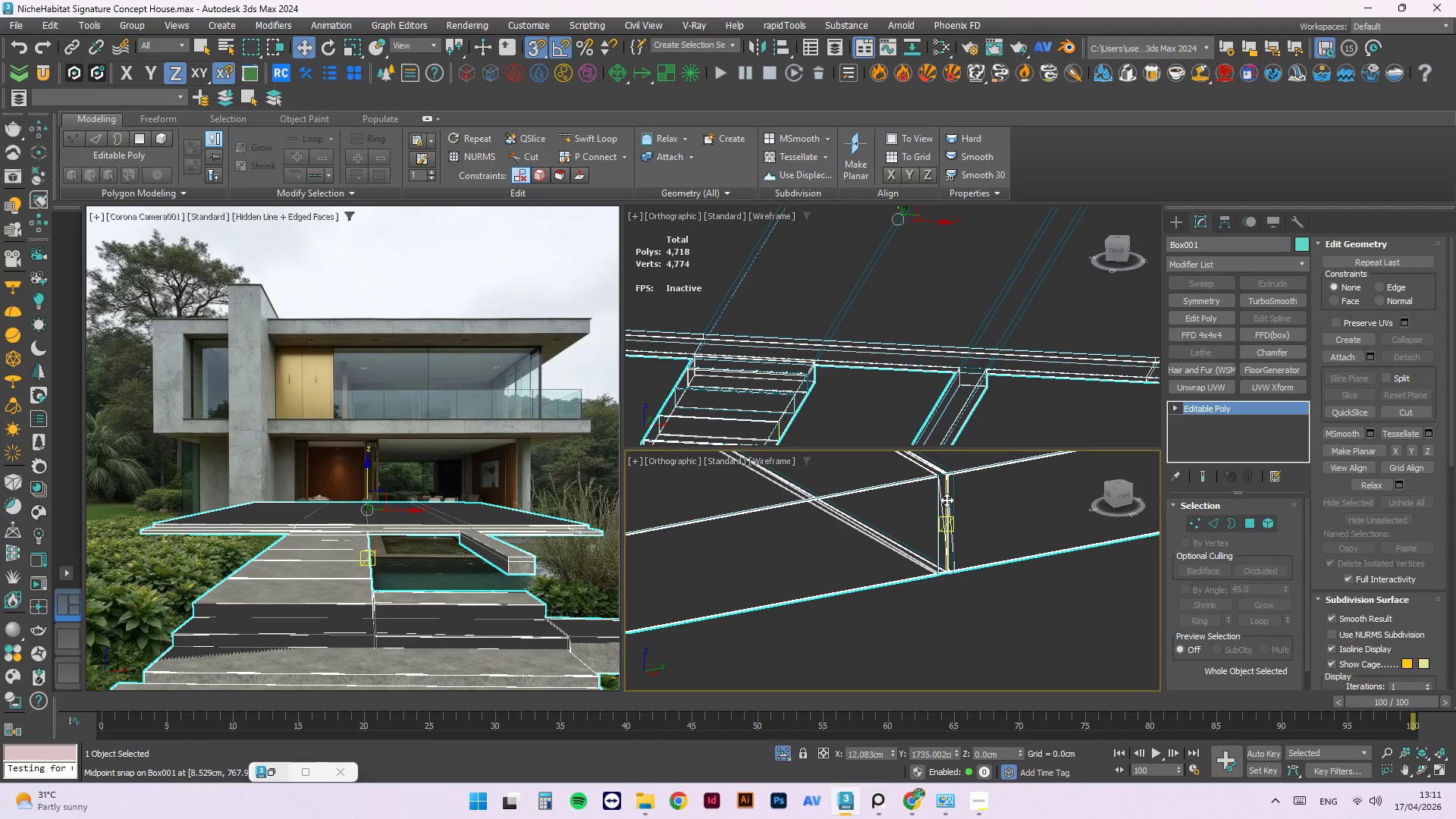 
key(Delete)
 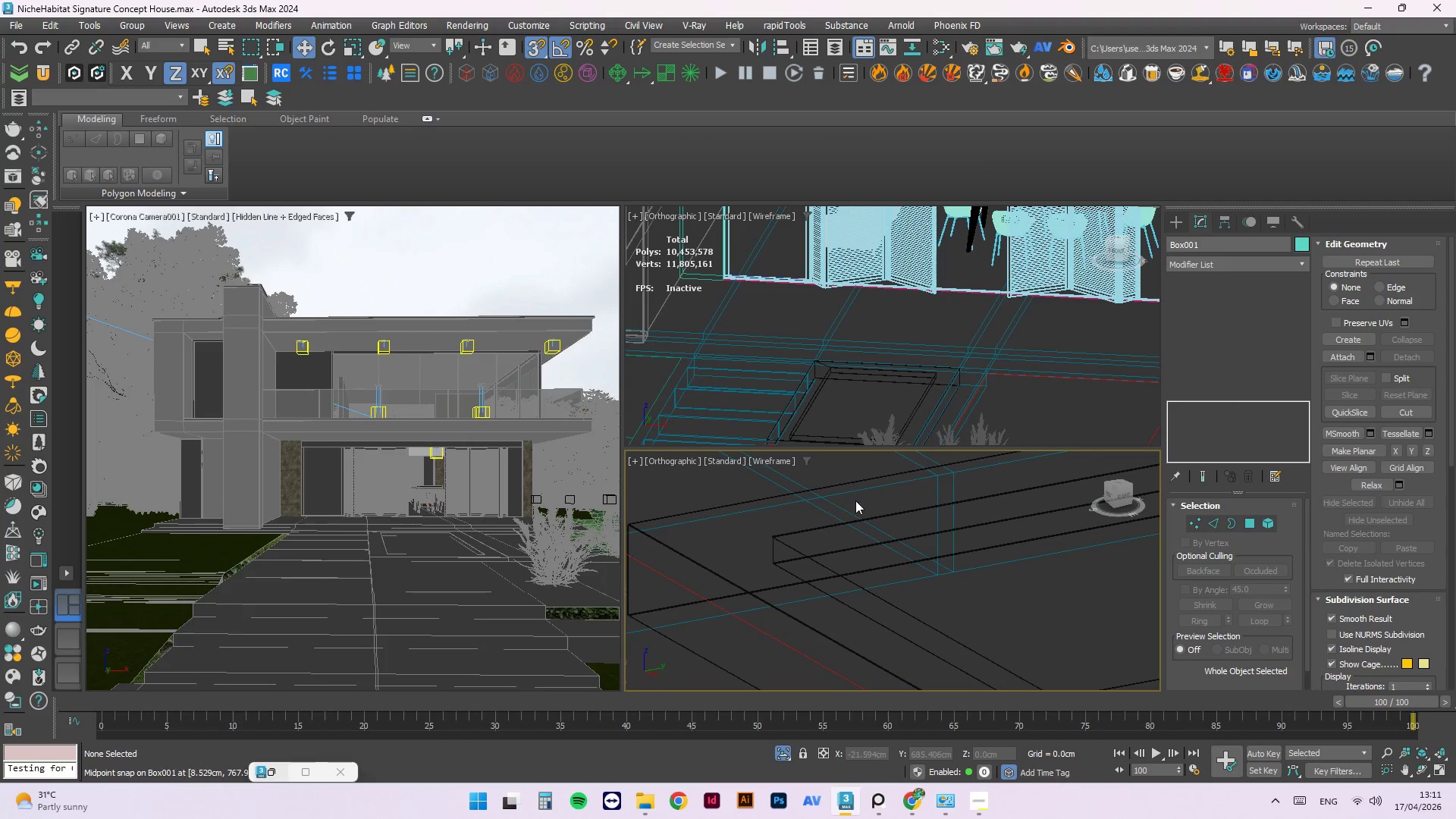 
scroll: coordinate [875, 520], scroll_direction: down, amount: 8.0
 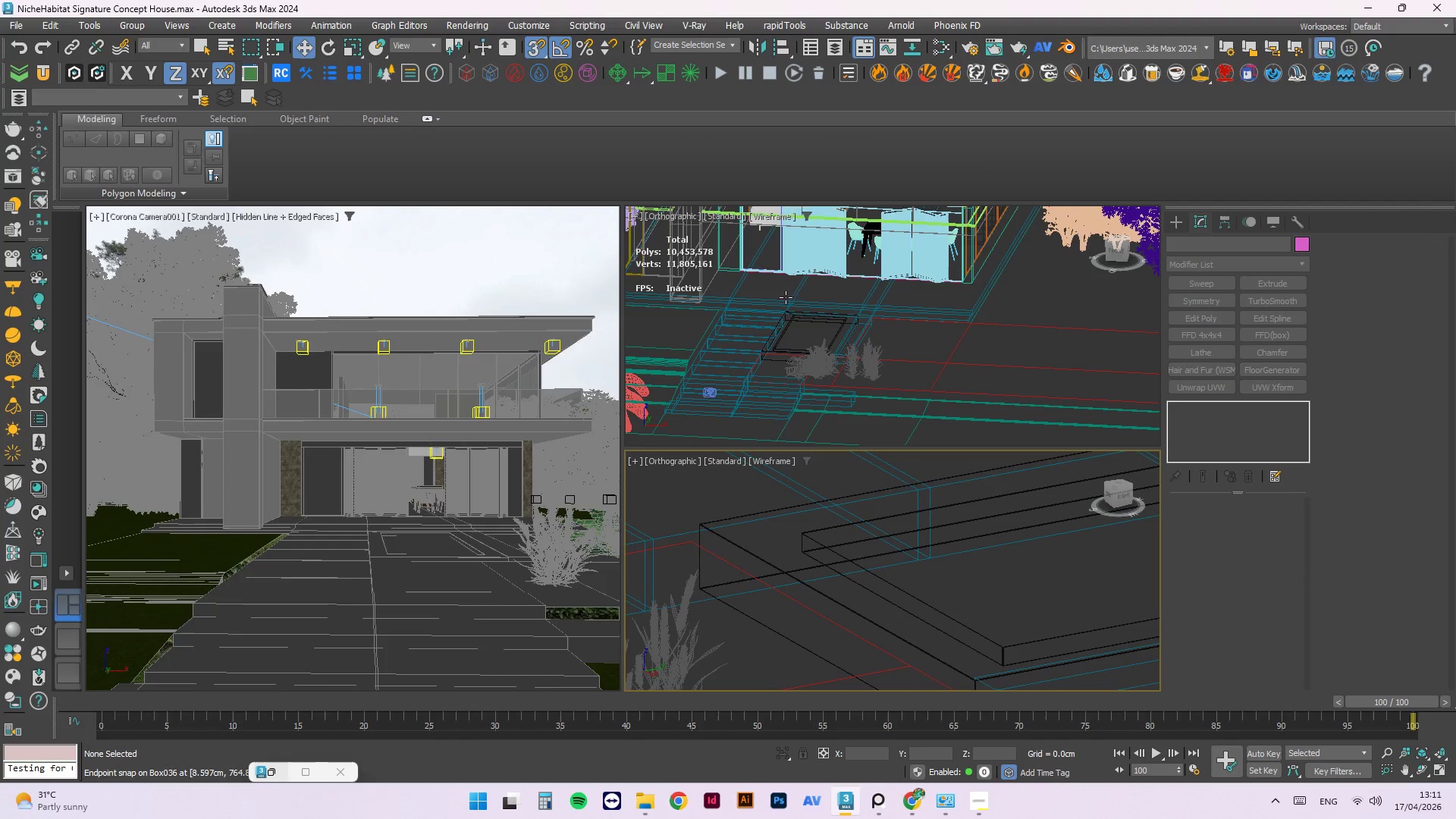 
left_click([792, 303])
 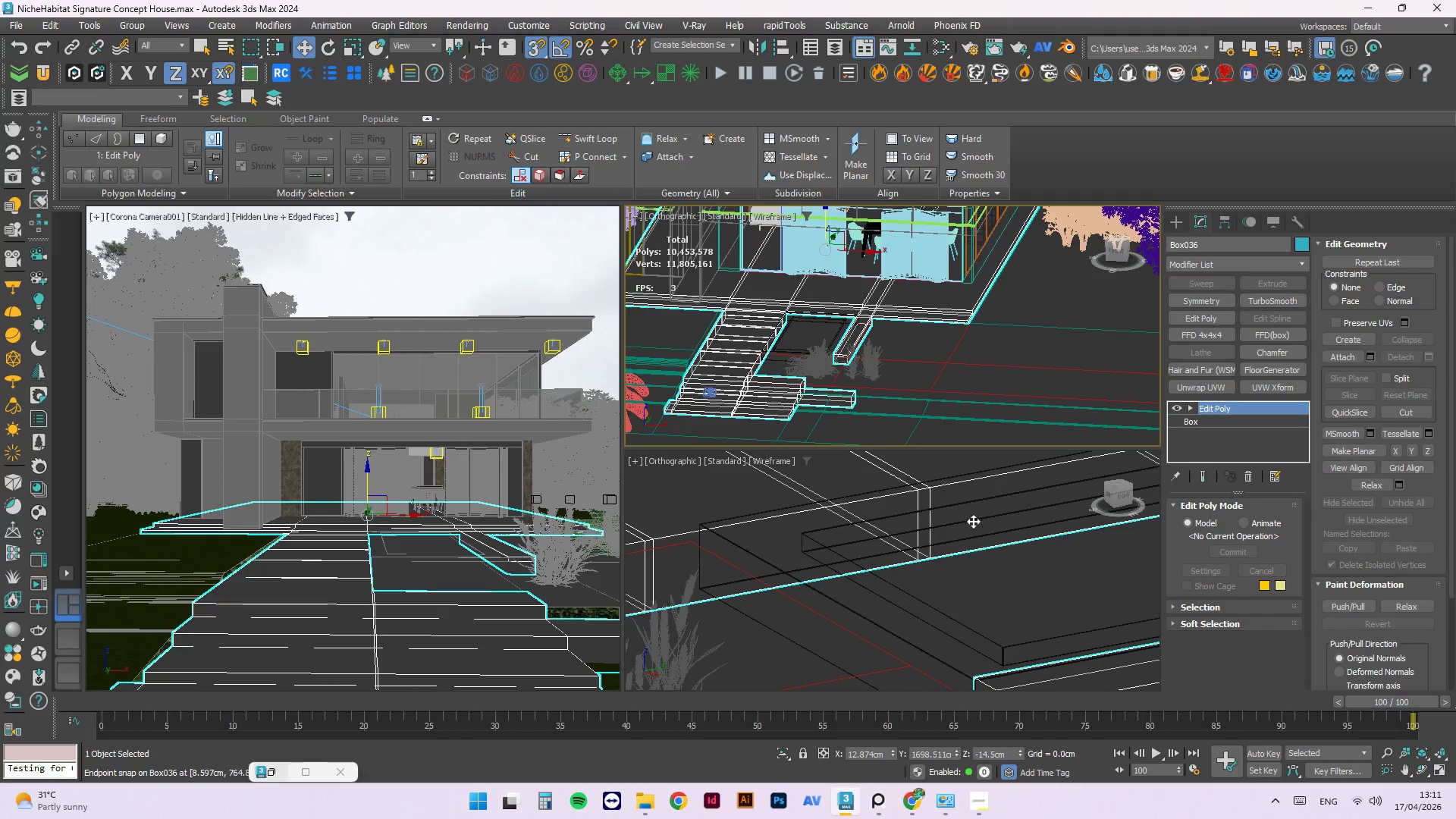 
key(M)
 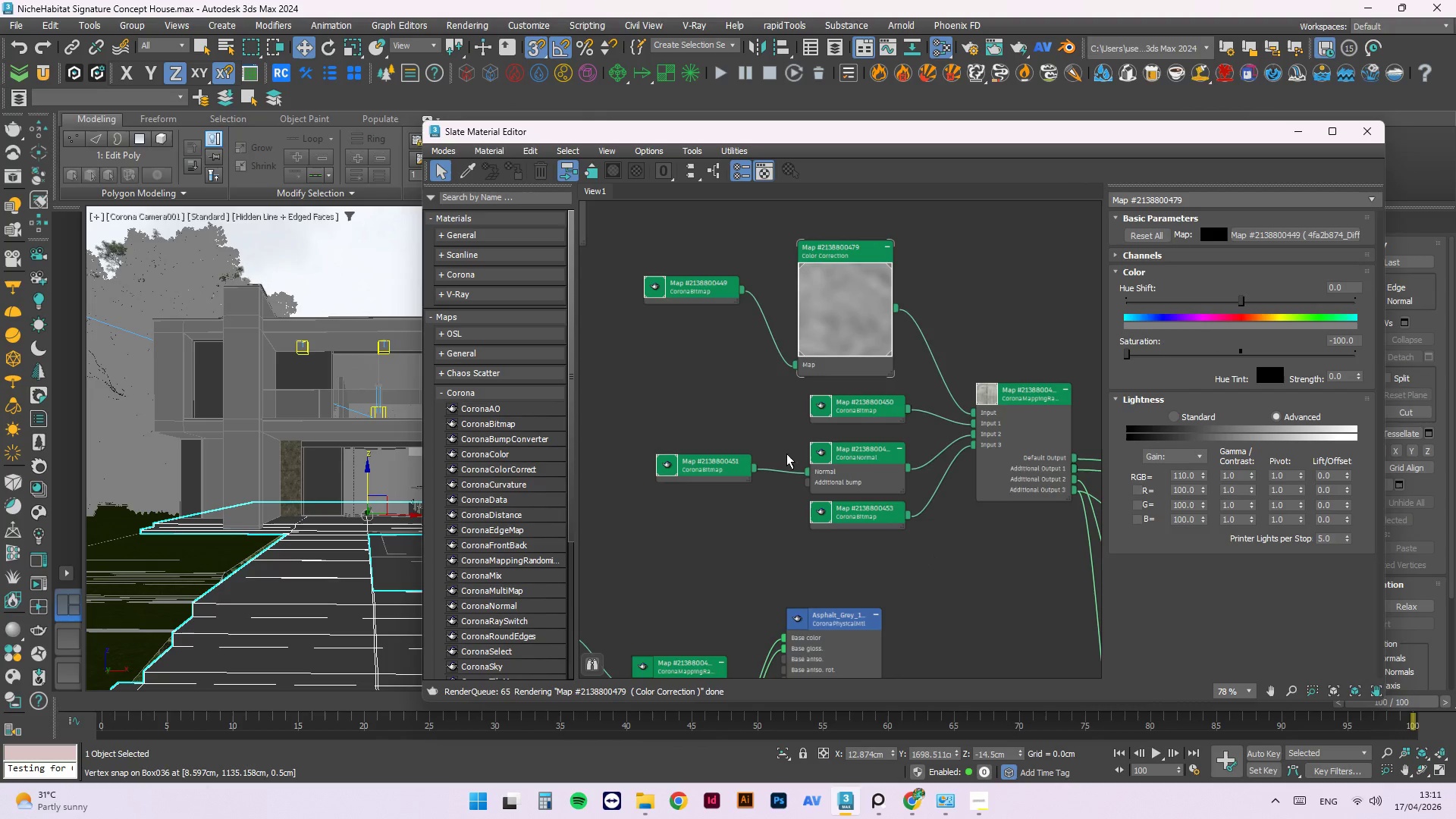 
double_click([811, 453])
 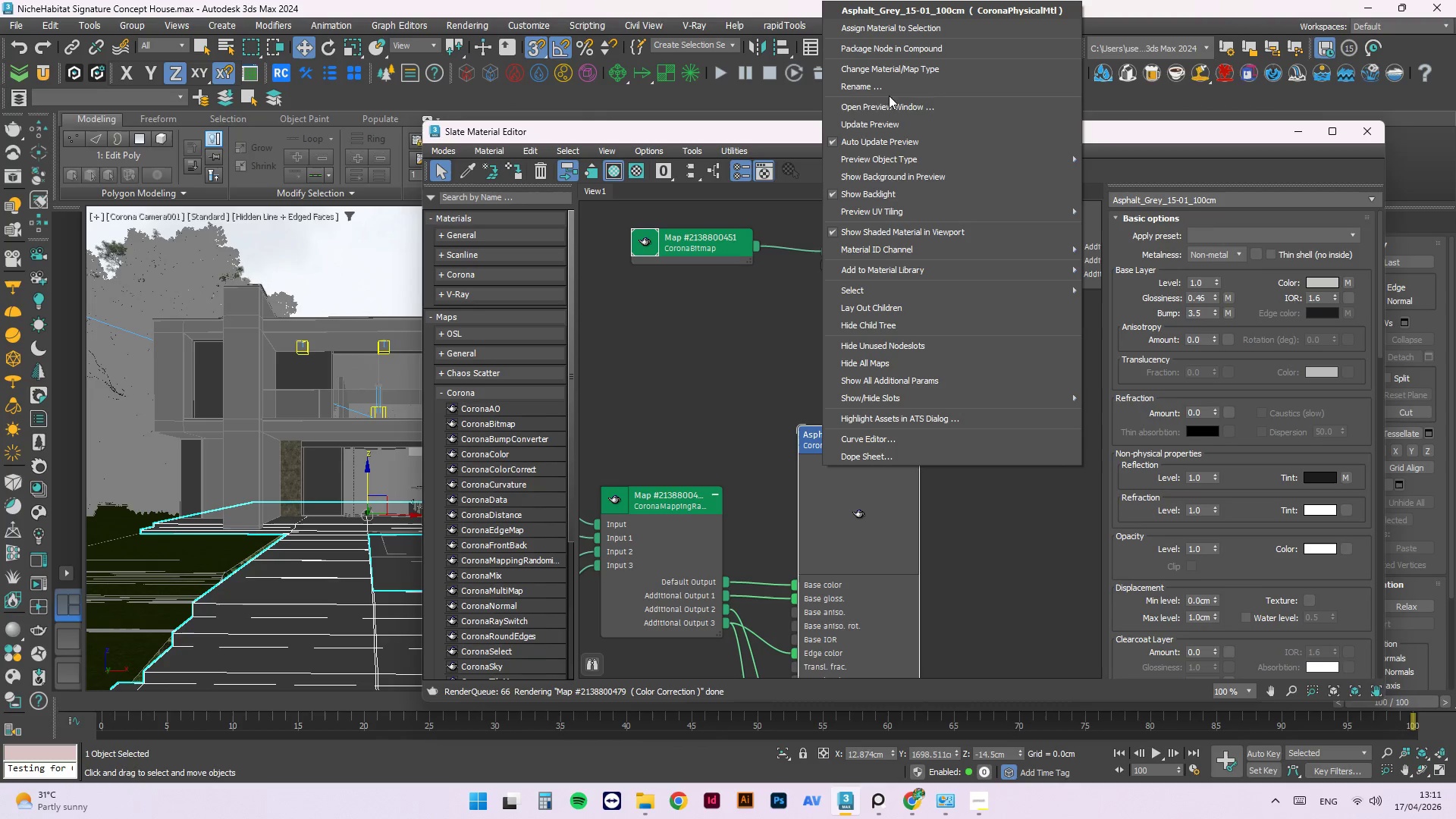 
scroll: coordinate [825, 432], scroll_direction: up, amount: 2.0
 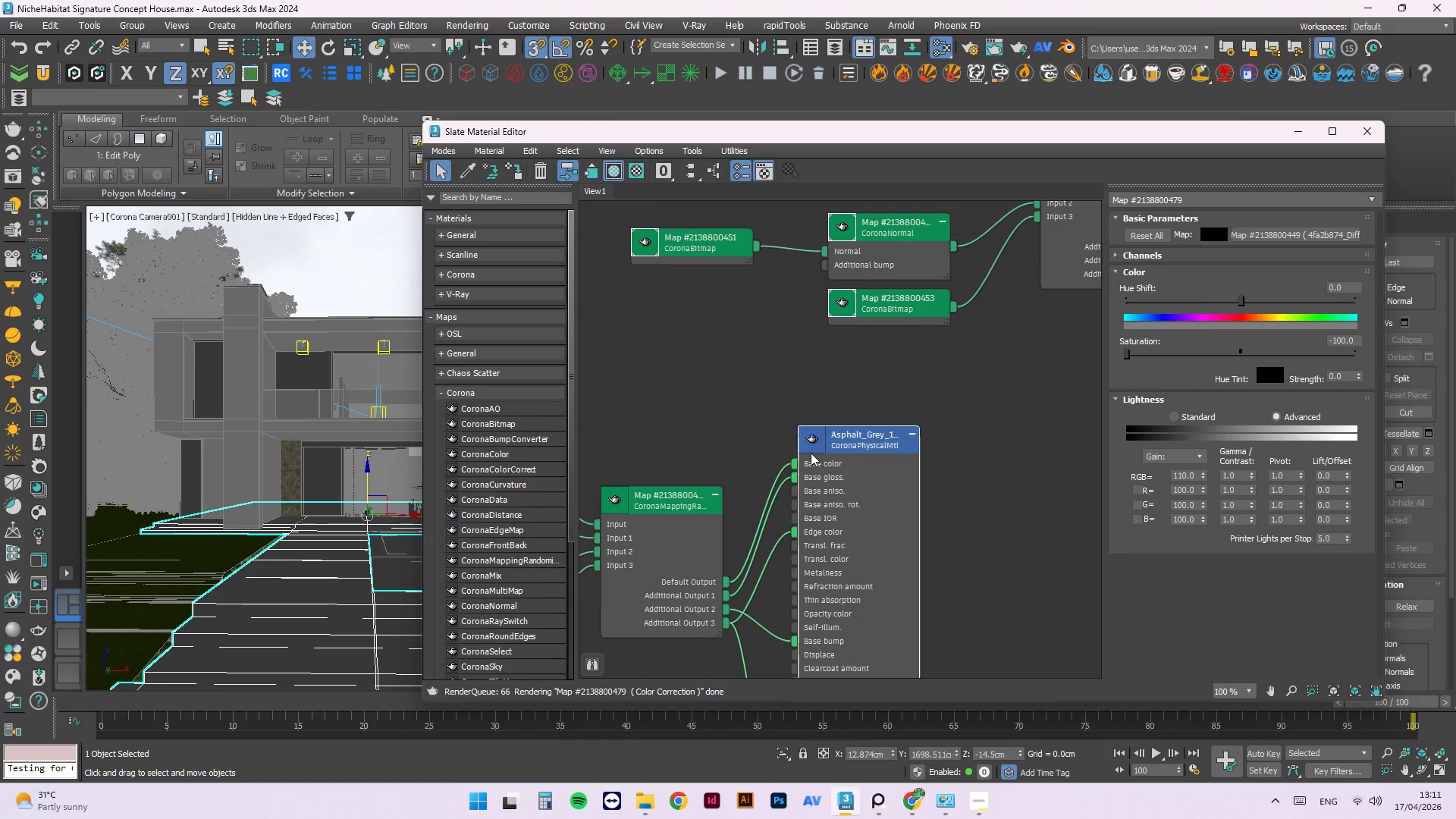 
left_click([880, 124])
 